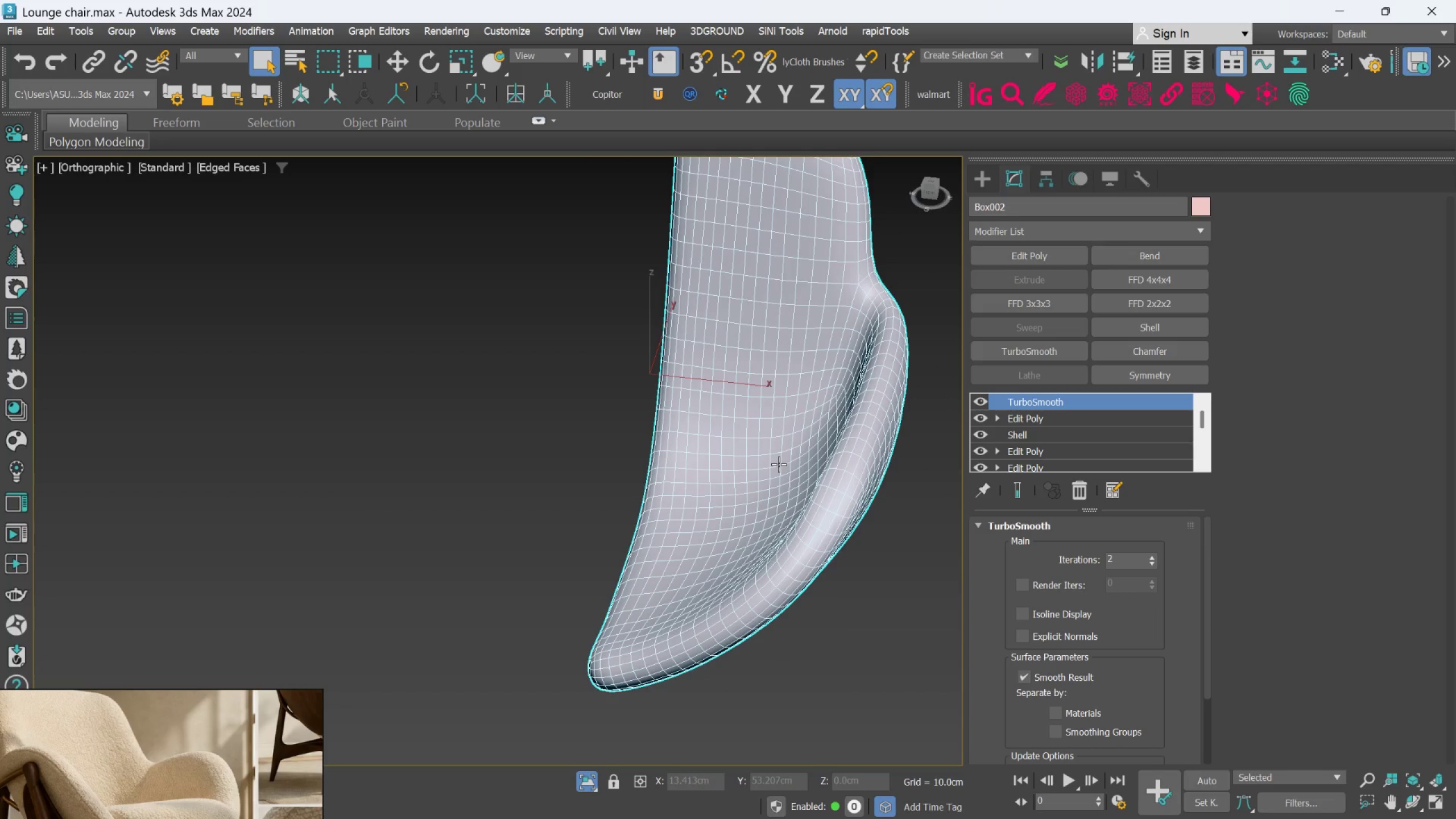 
hold_key(key=AltLeft, duration=0.84)
 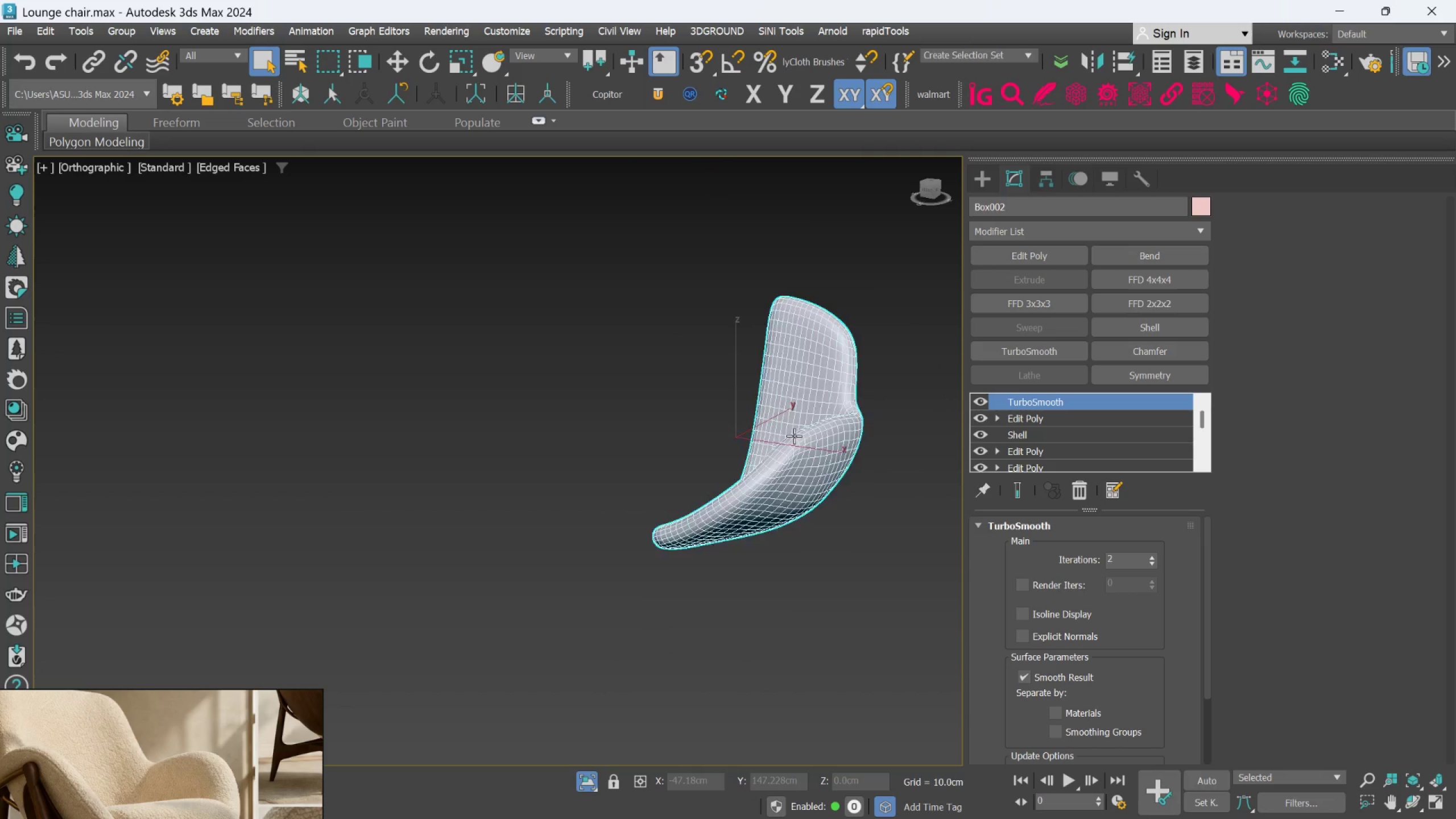 
scroll: coordinate [779, 464], scroll_direction: down, amount: 2.0
 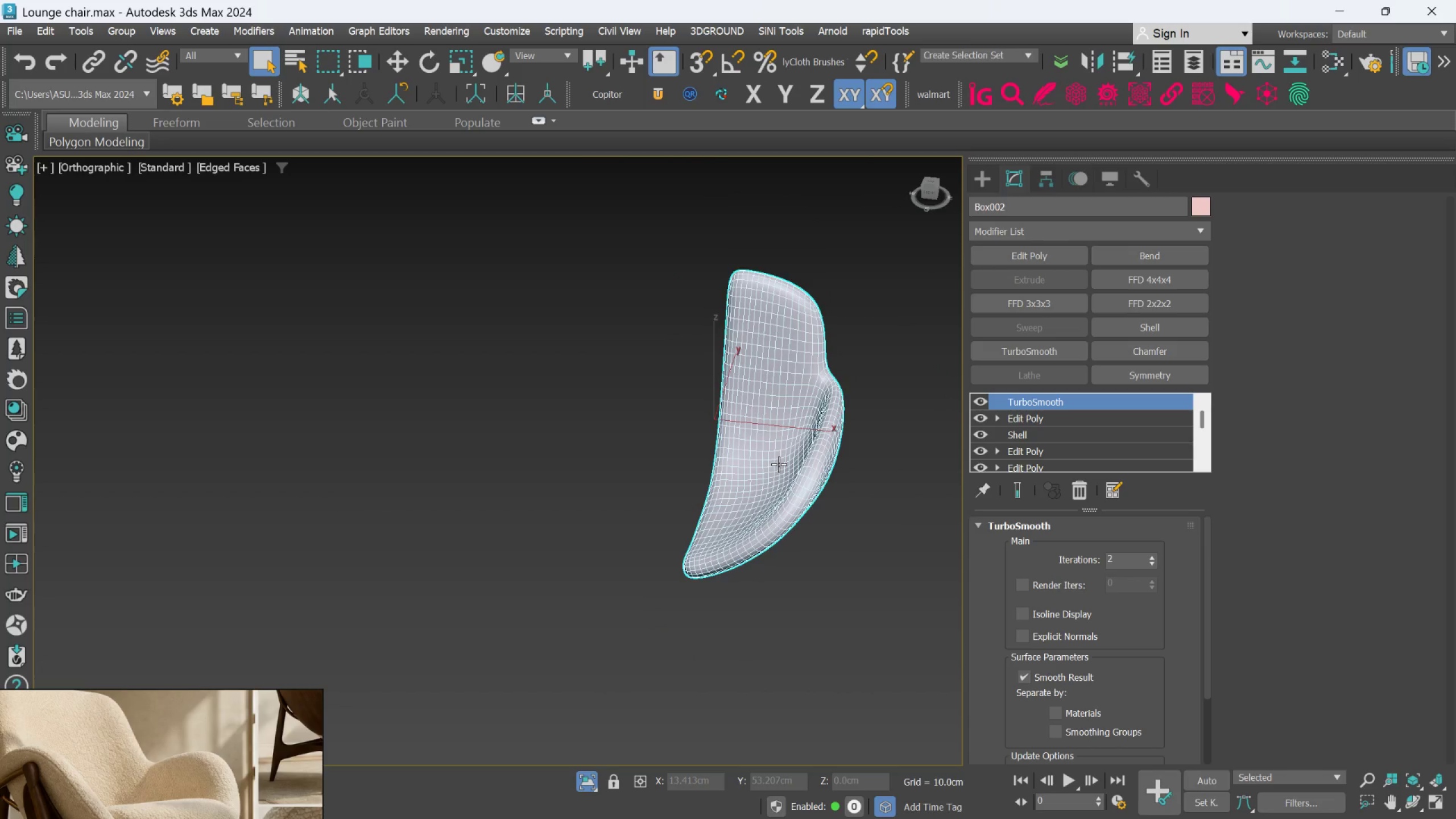 
hold_key(key=AltLeft, duration=0.81)
 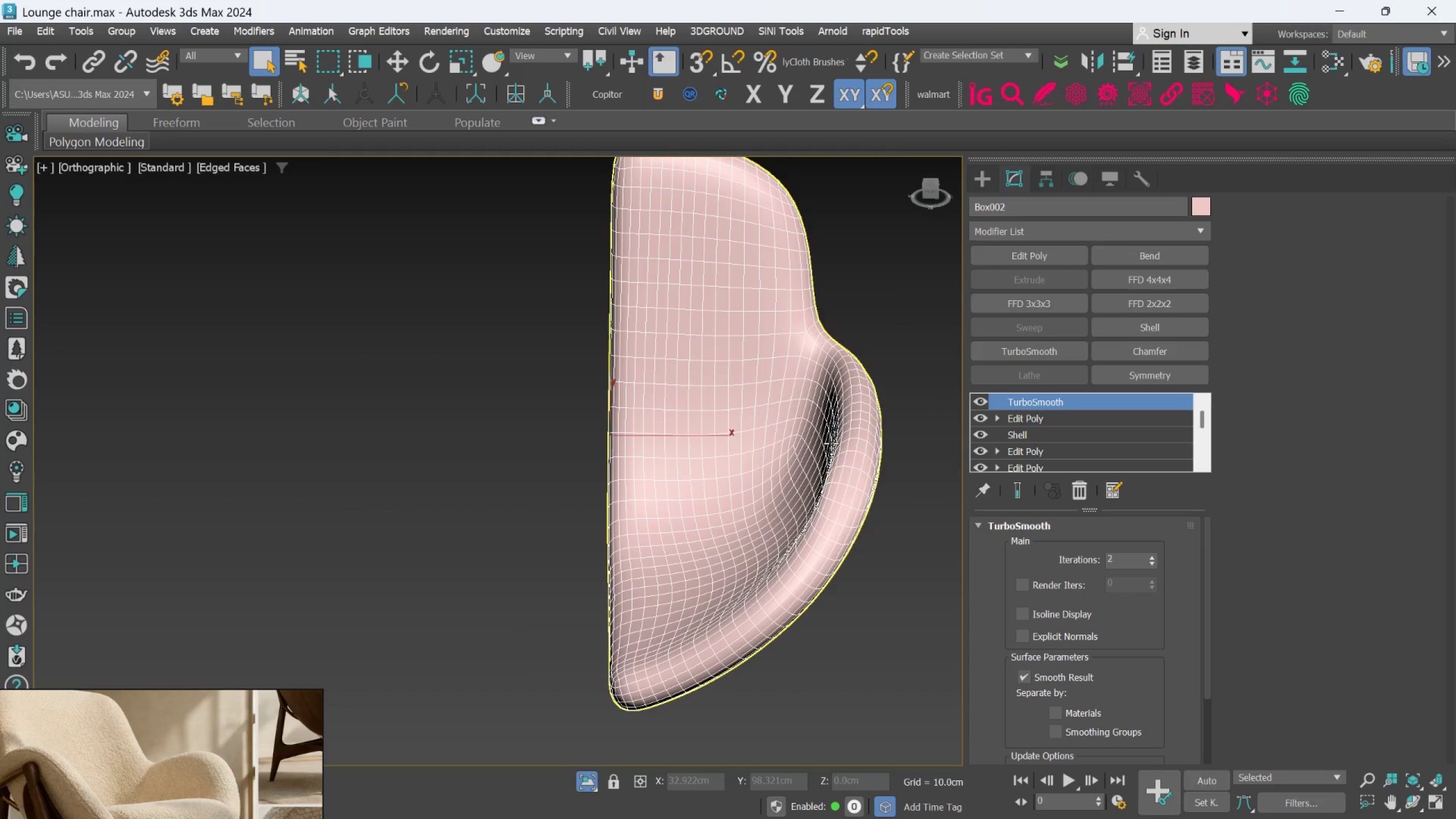 
scroll: coordinate [799, 433], scroll_direction: up, amount: 2.0
 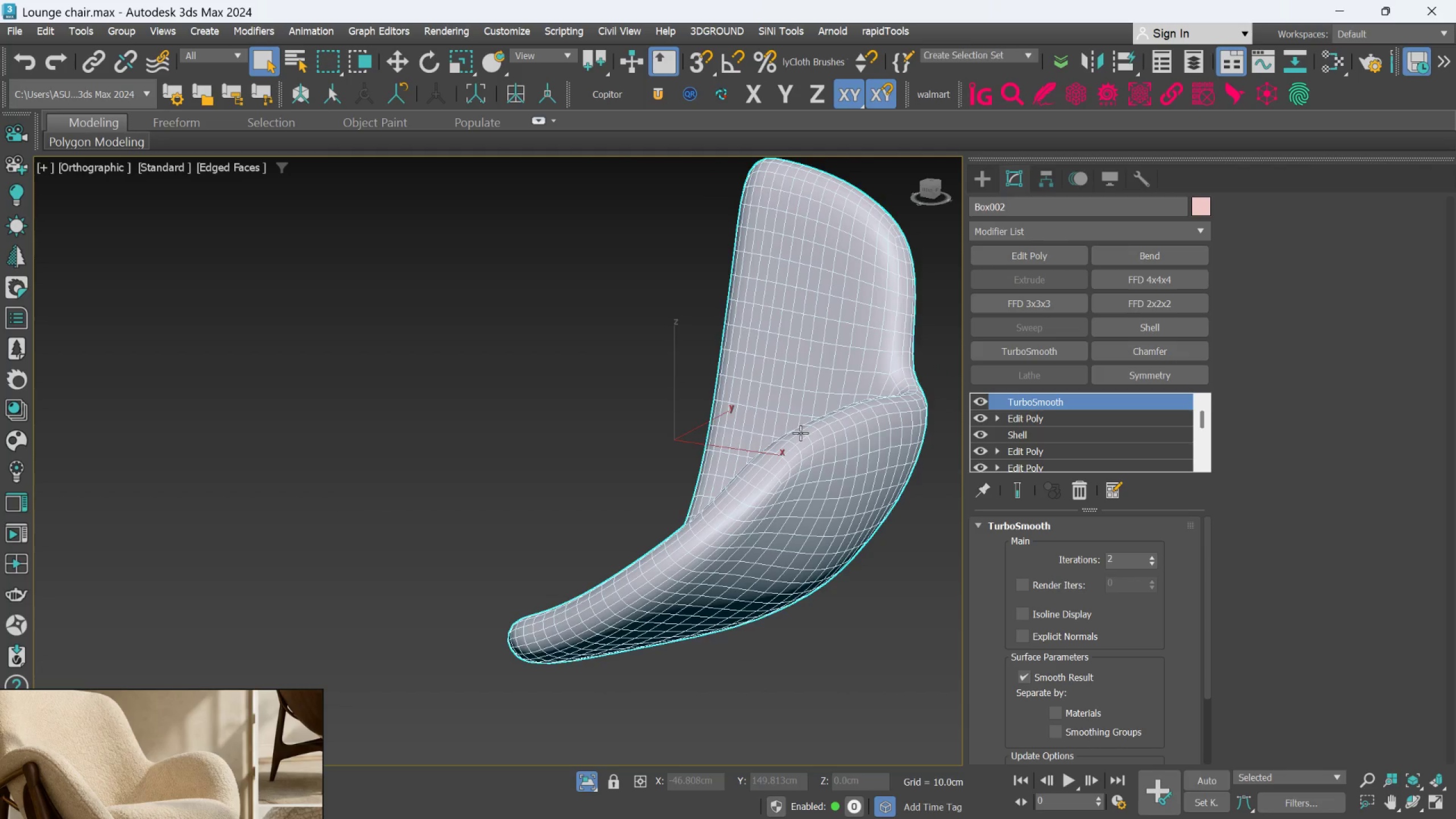 
hold_key(key=AltLeft, duration=0.39)
 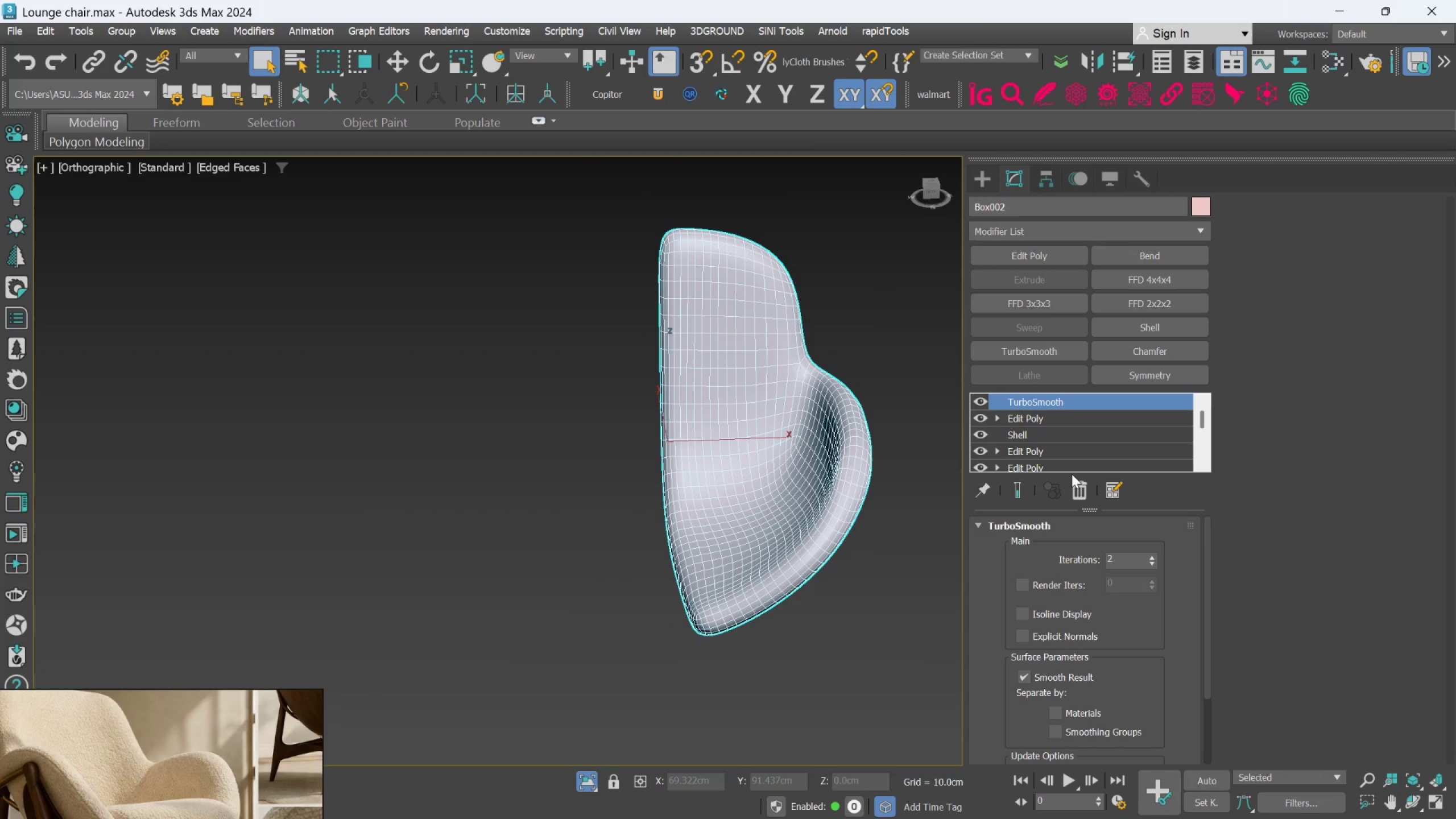 
scroll: coordinate [831, 443], scroll_direction: down, amount: 1.0
 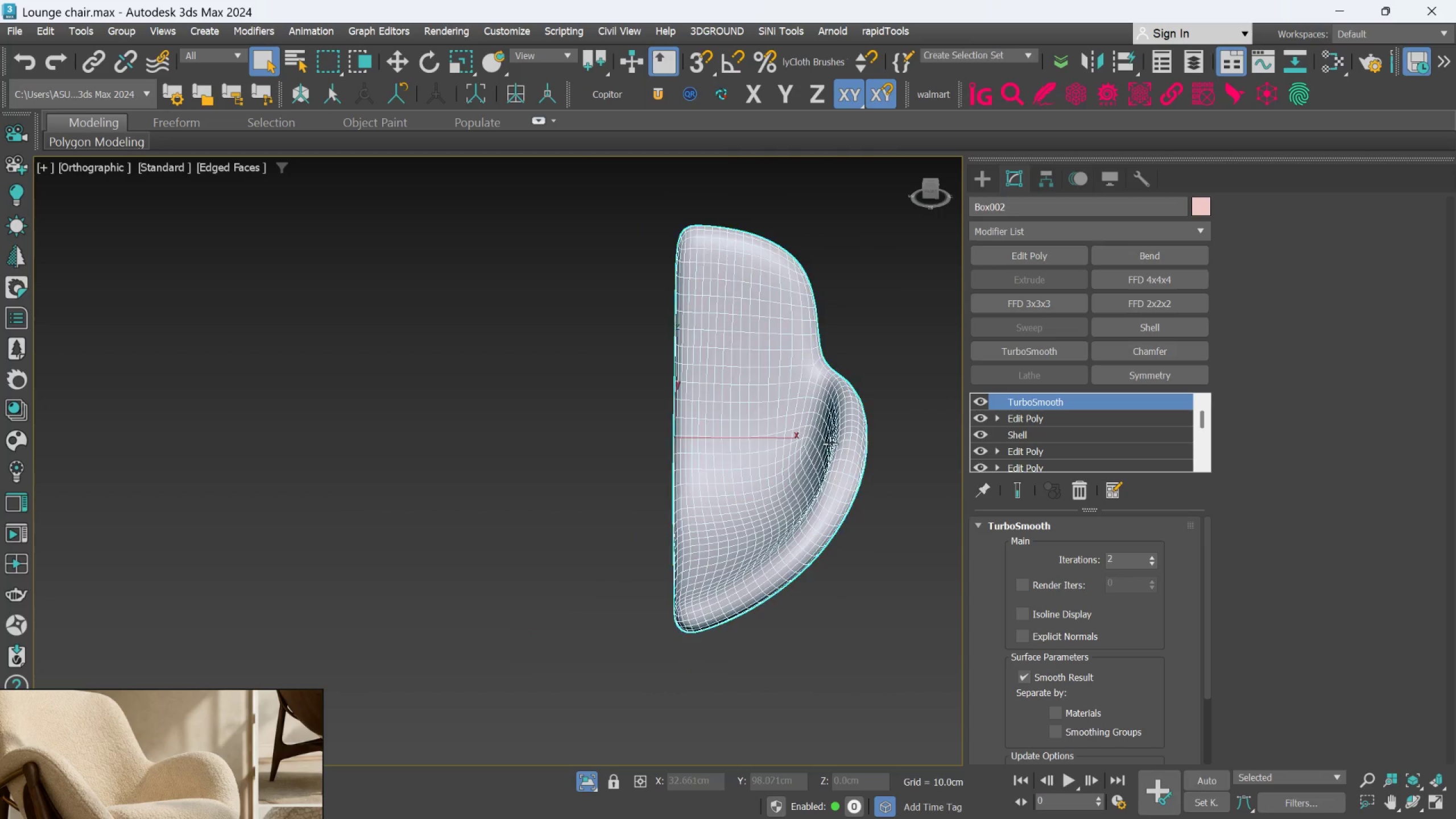 
left_click([1076, 483])
 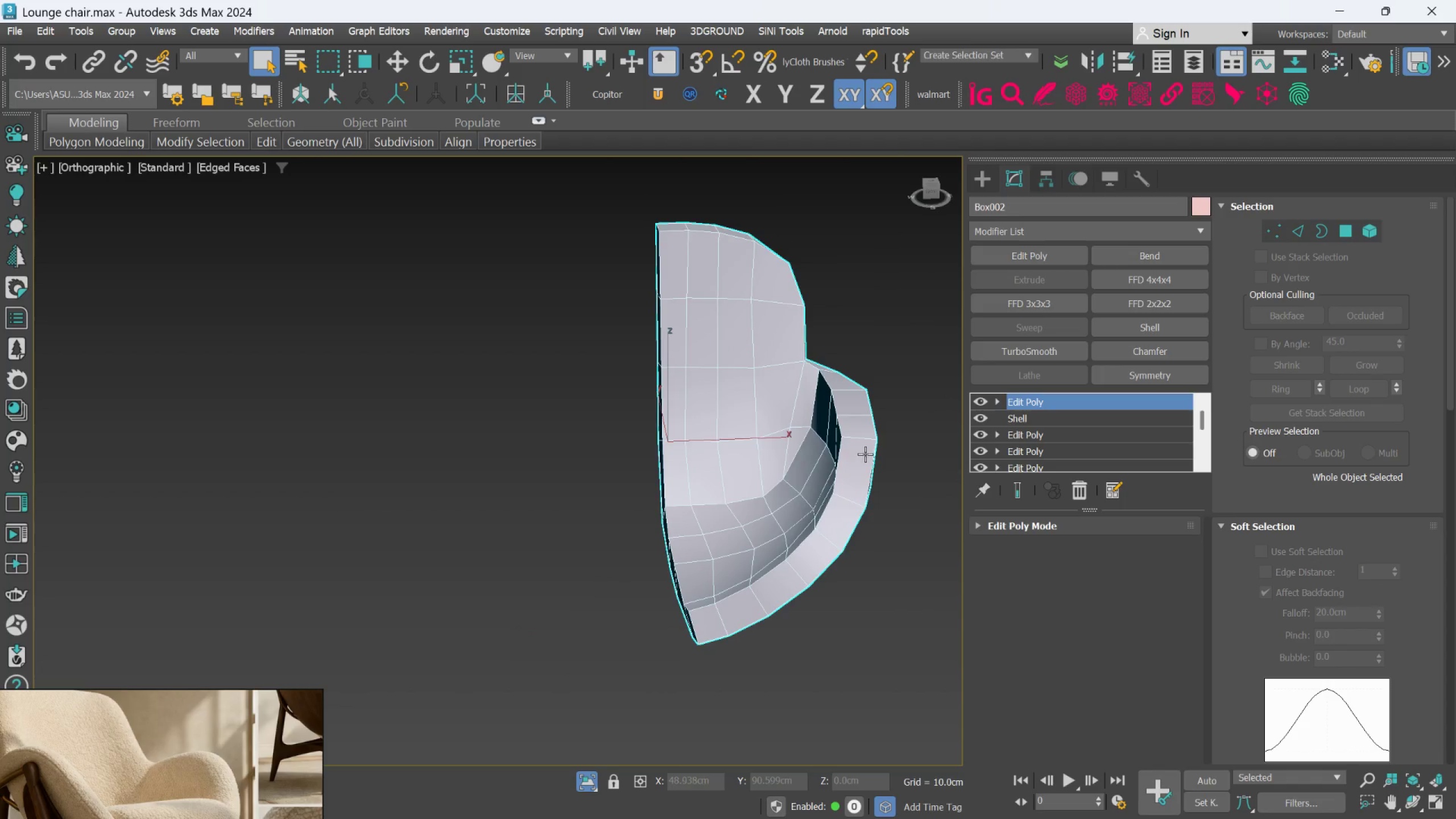 
hold_key(key=AltLeft, duration=0.55)
 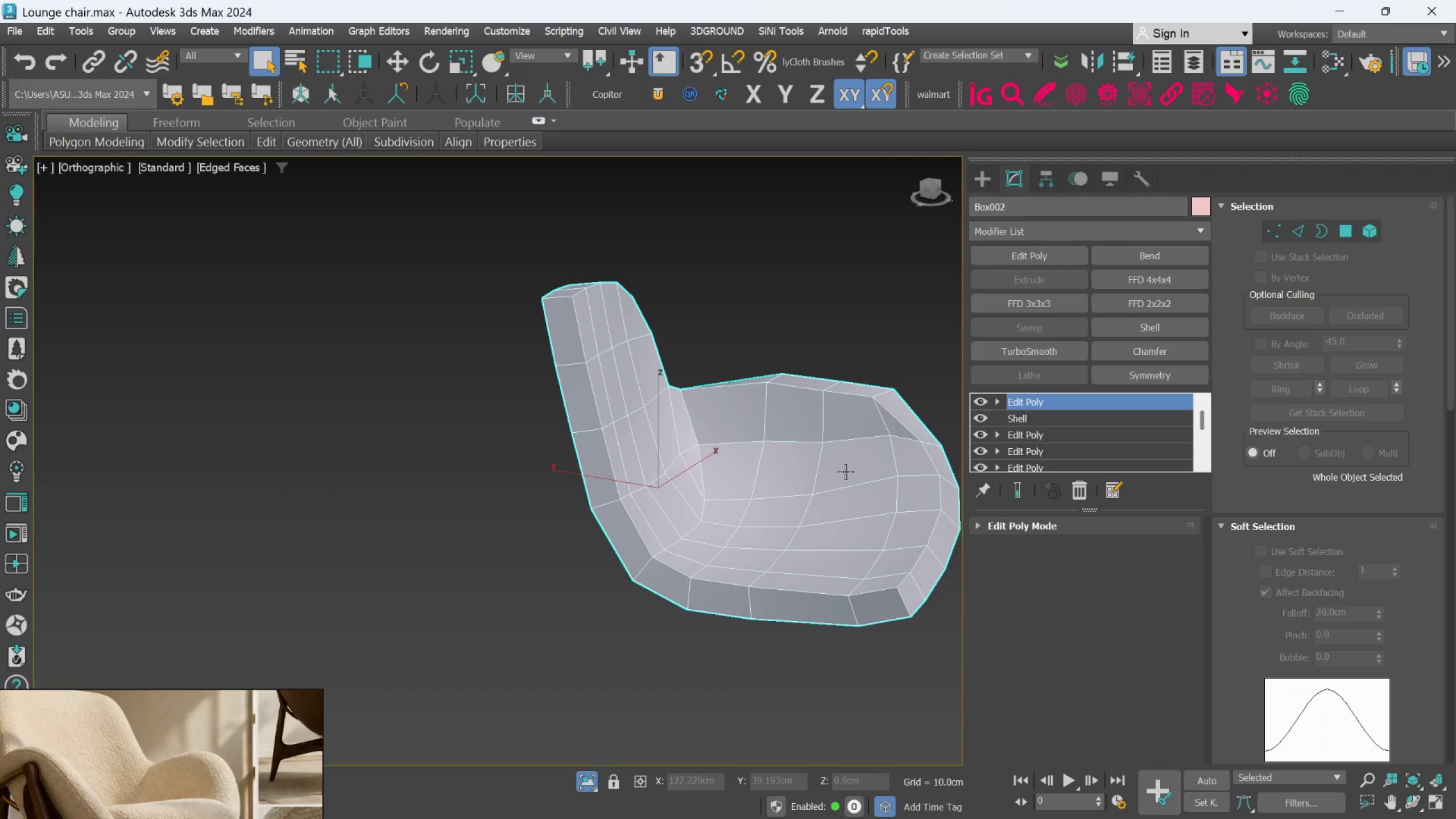 
hold_key(key=AltLeft, duration=1.03)
 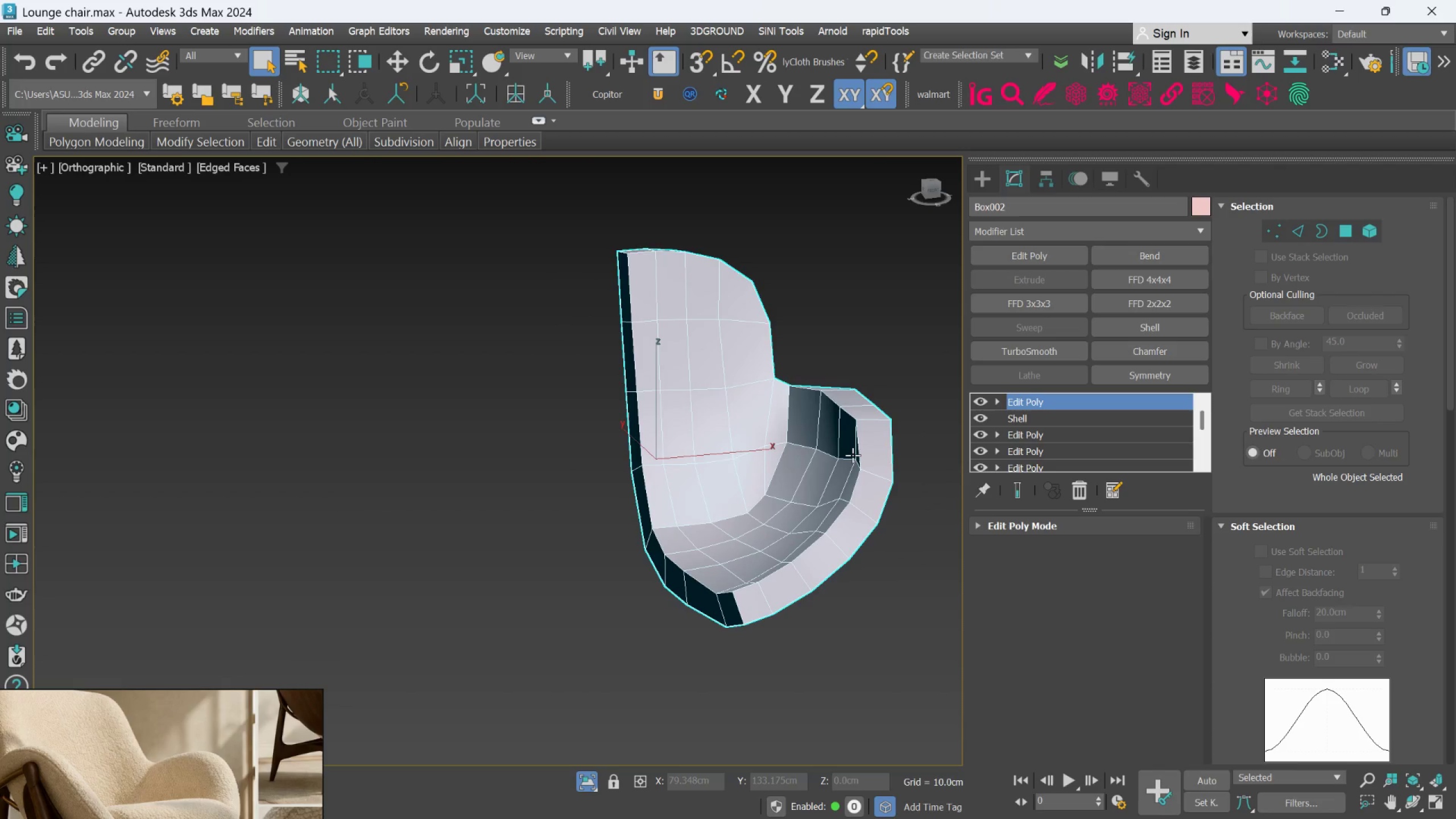 
wait(7.83)
 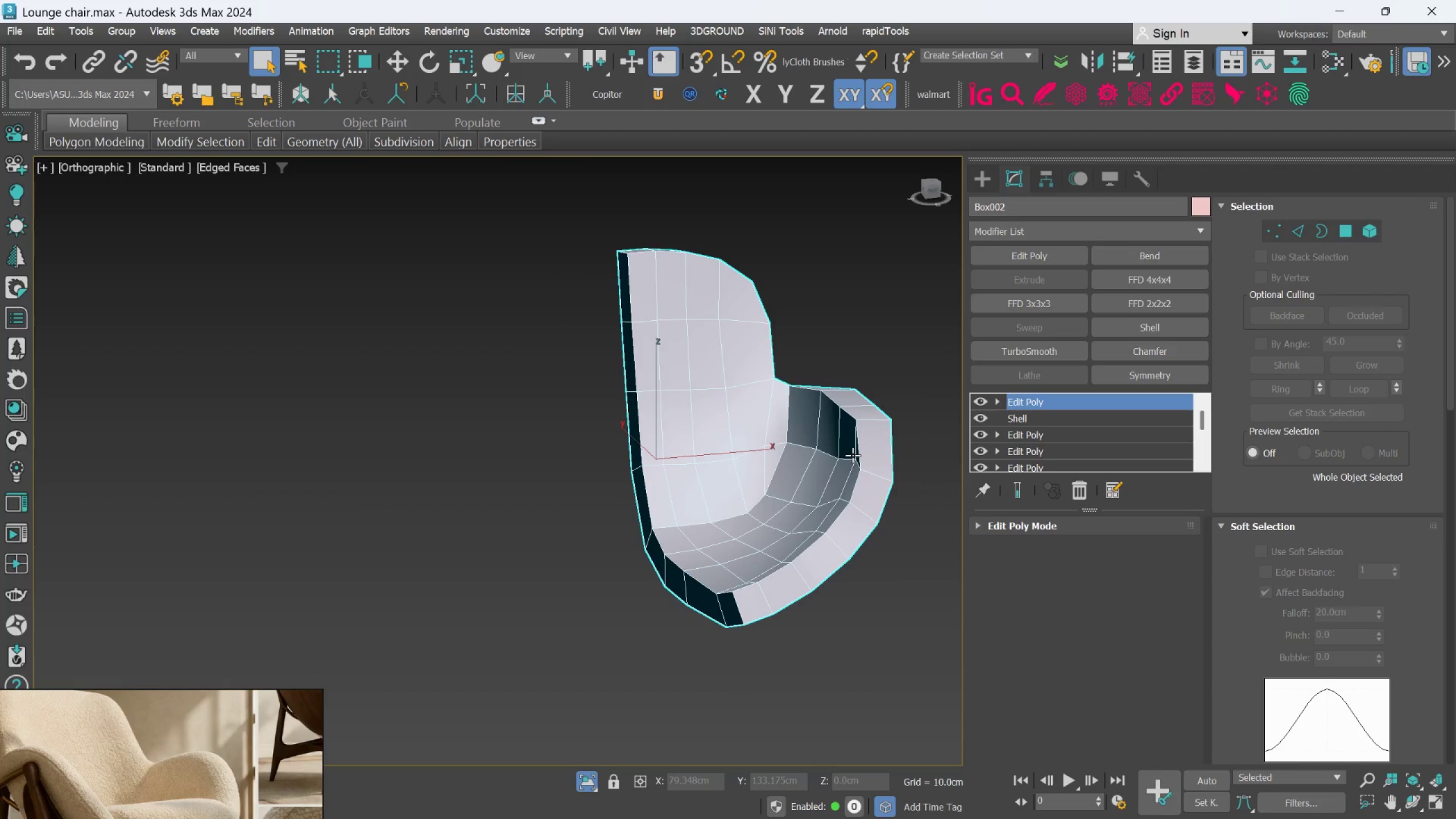 
left_click([979, 389])
 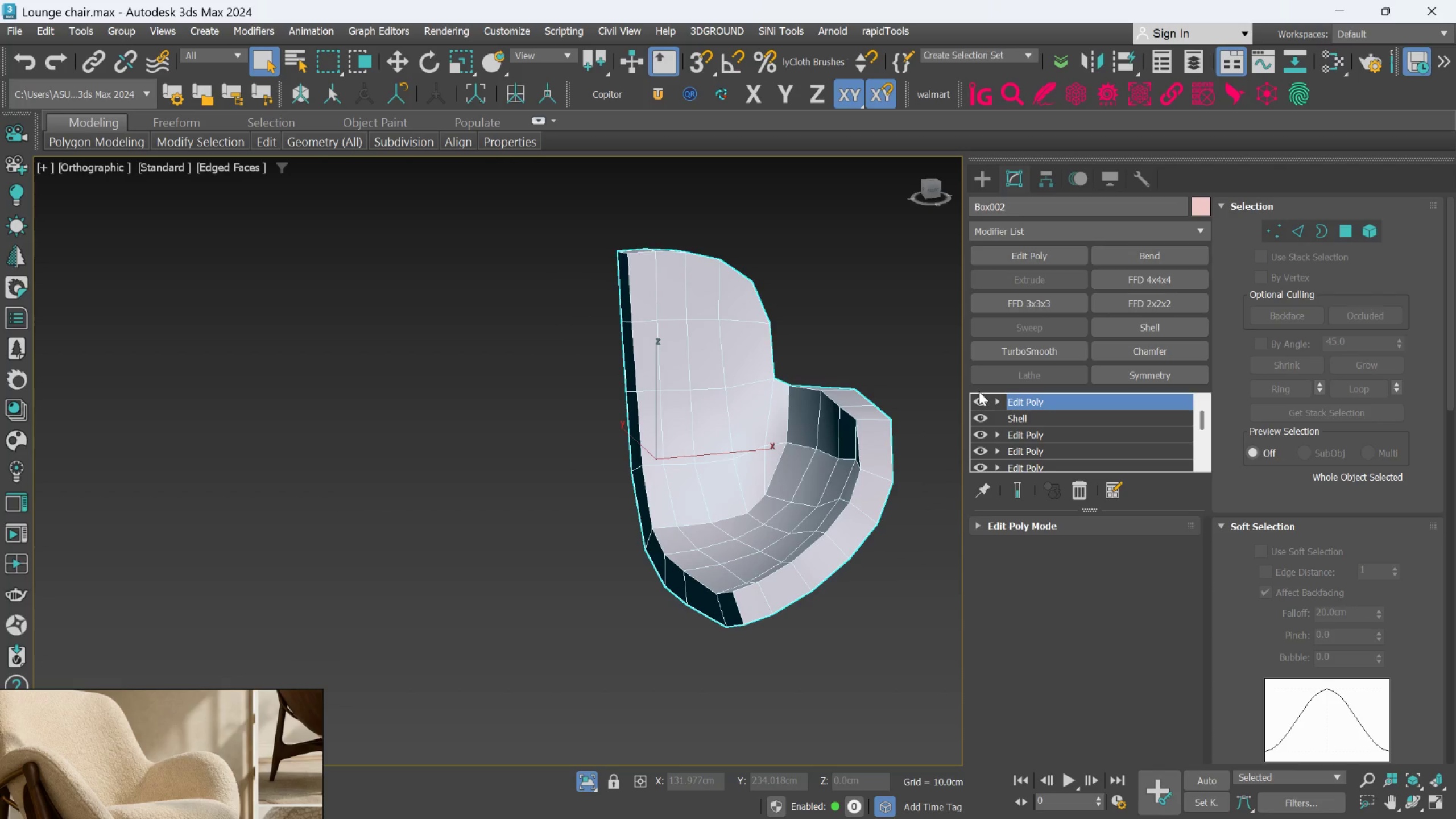 
left_click([979, 392])
 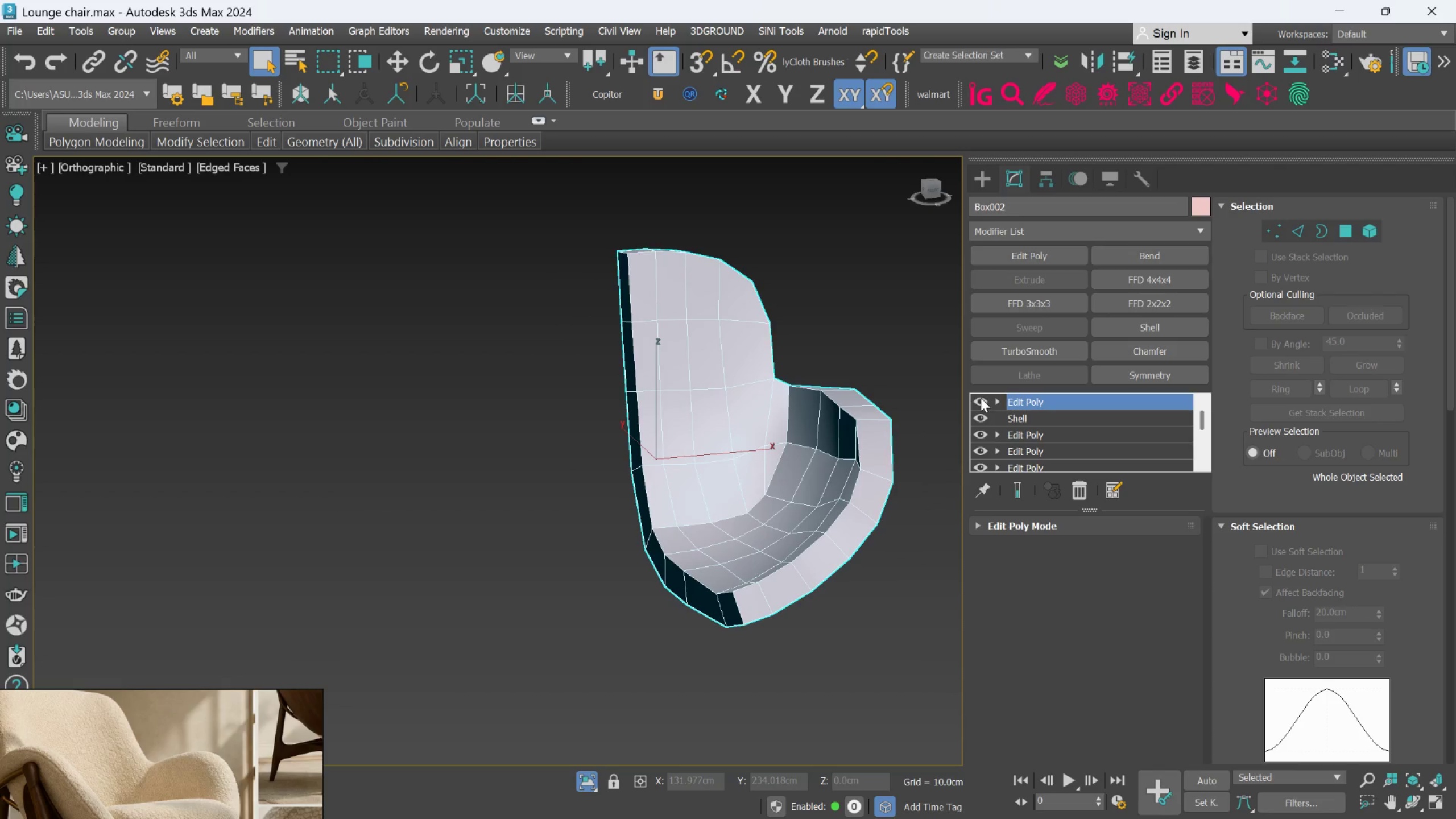 
double_click([982, 397])
 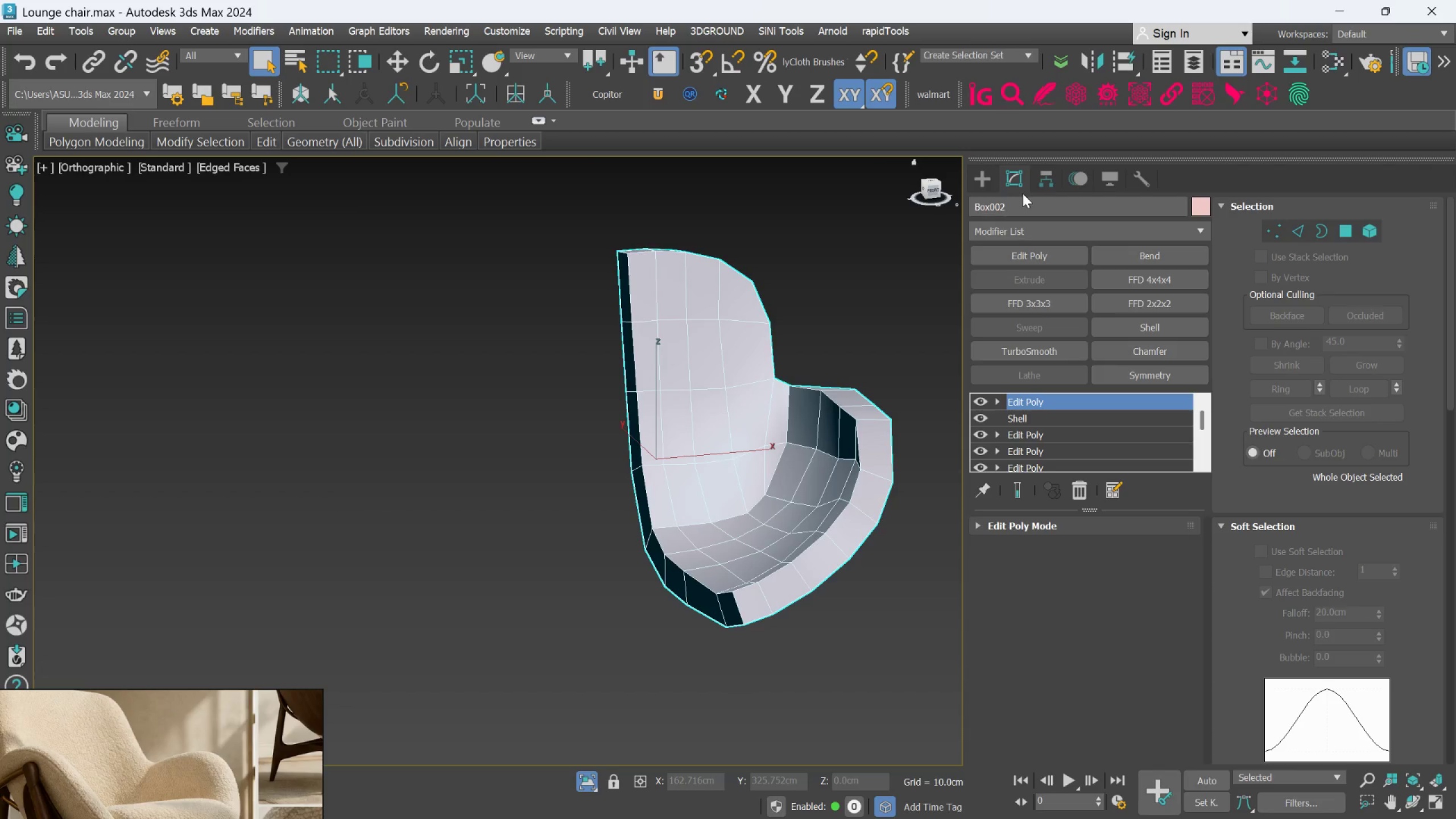 
wait(17.53)
 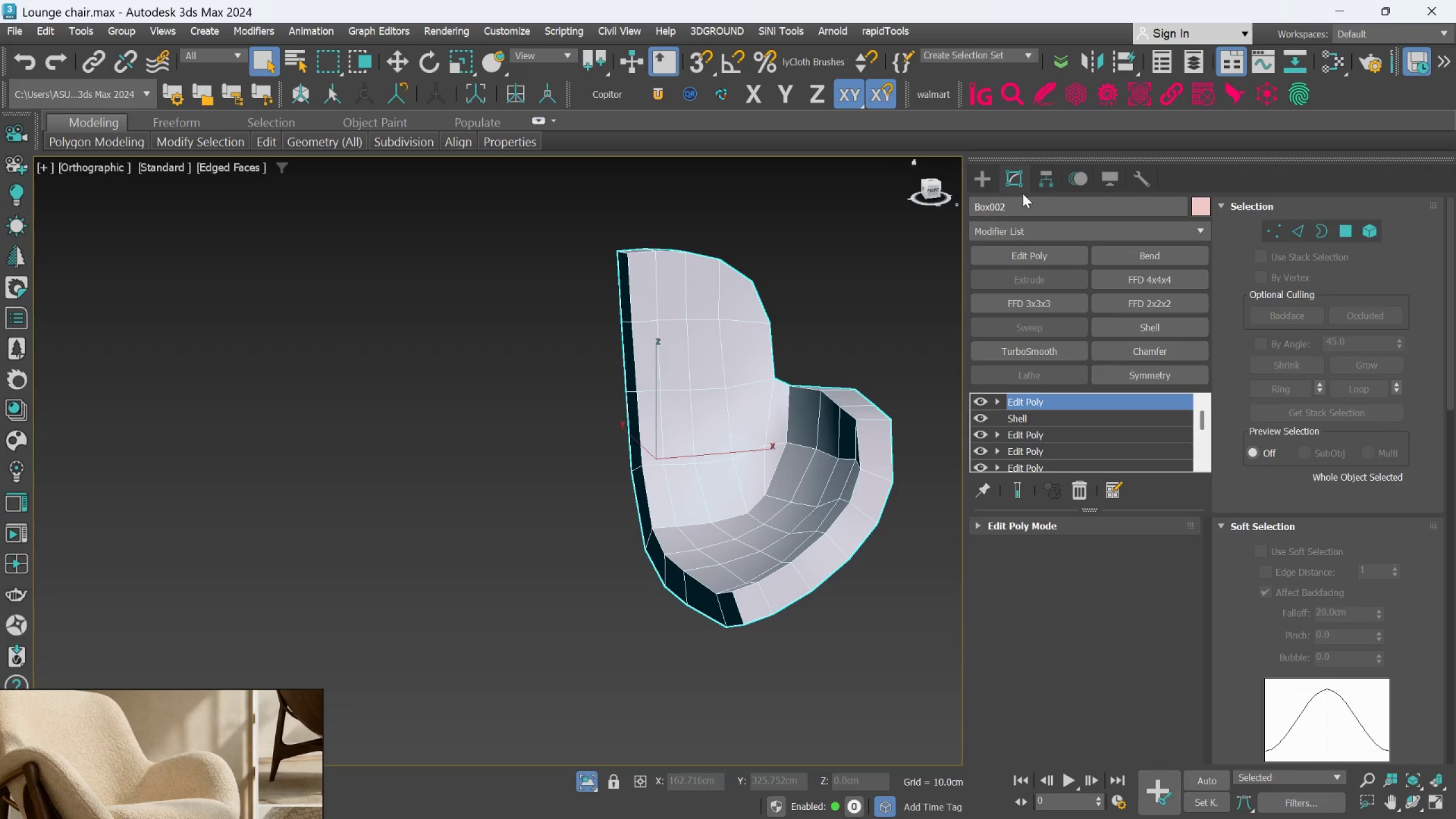 
scroll: coordinate [896, 429], scroll_direction: up, amount: 2.0
 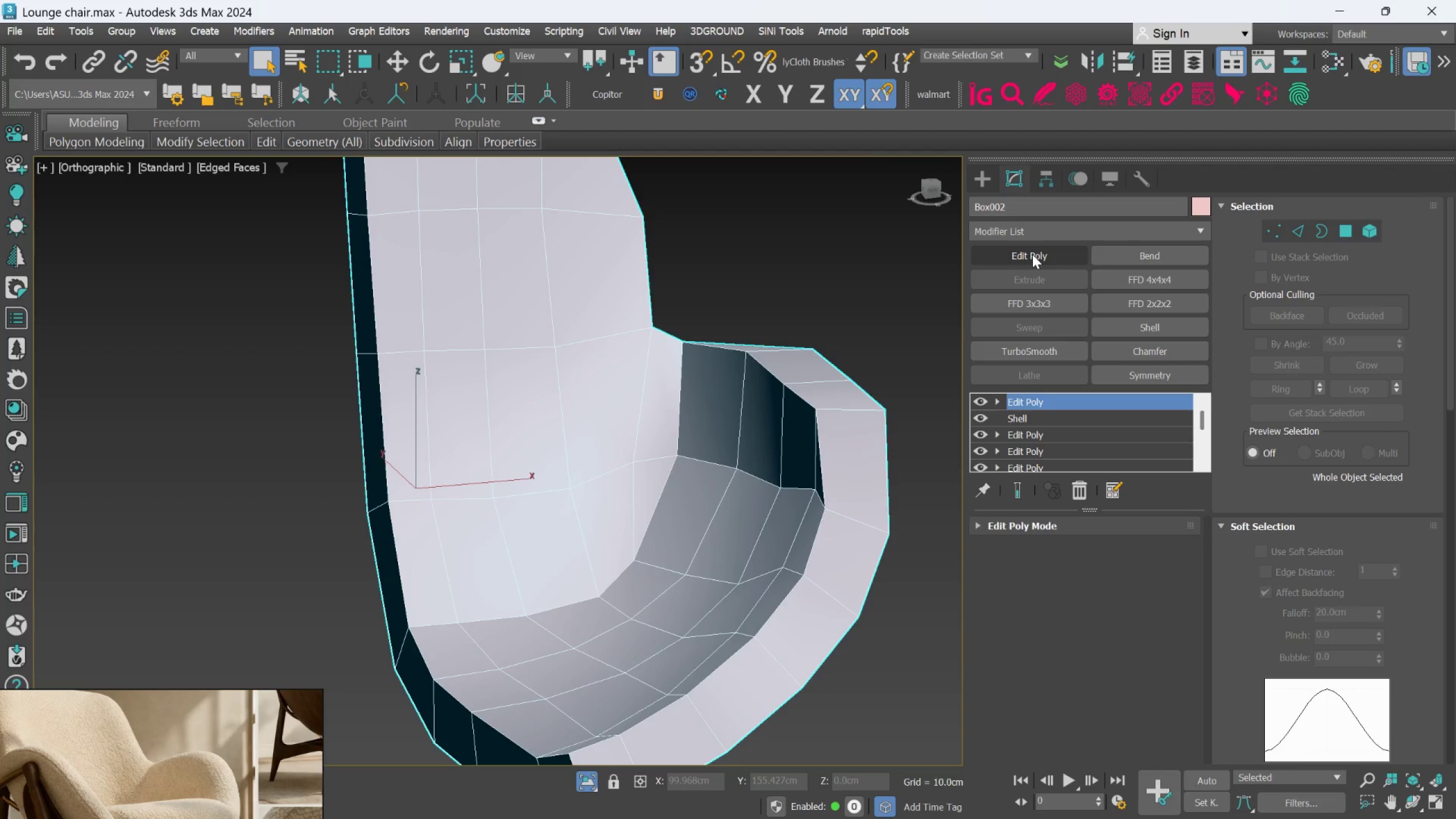 
wait(5.47)
 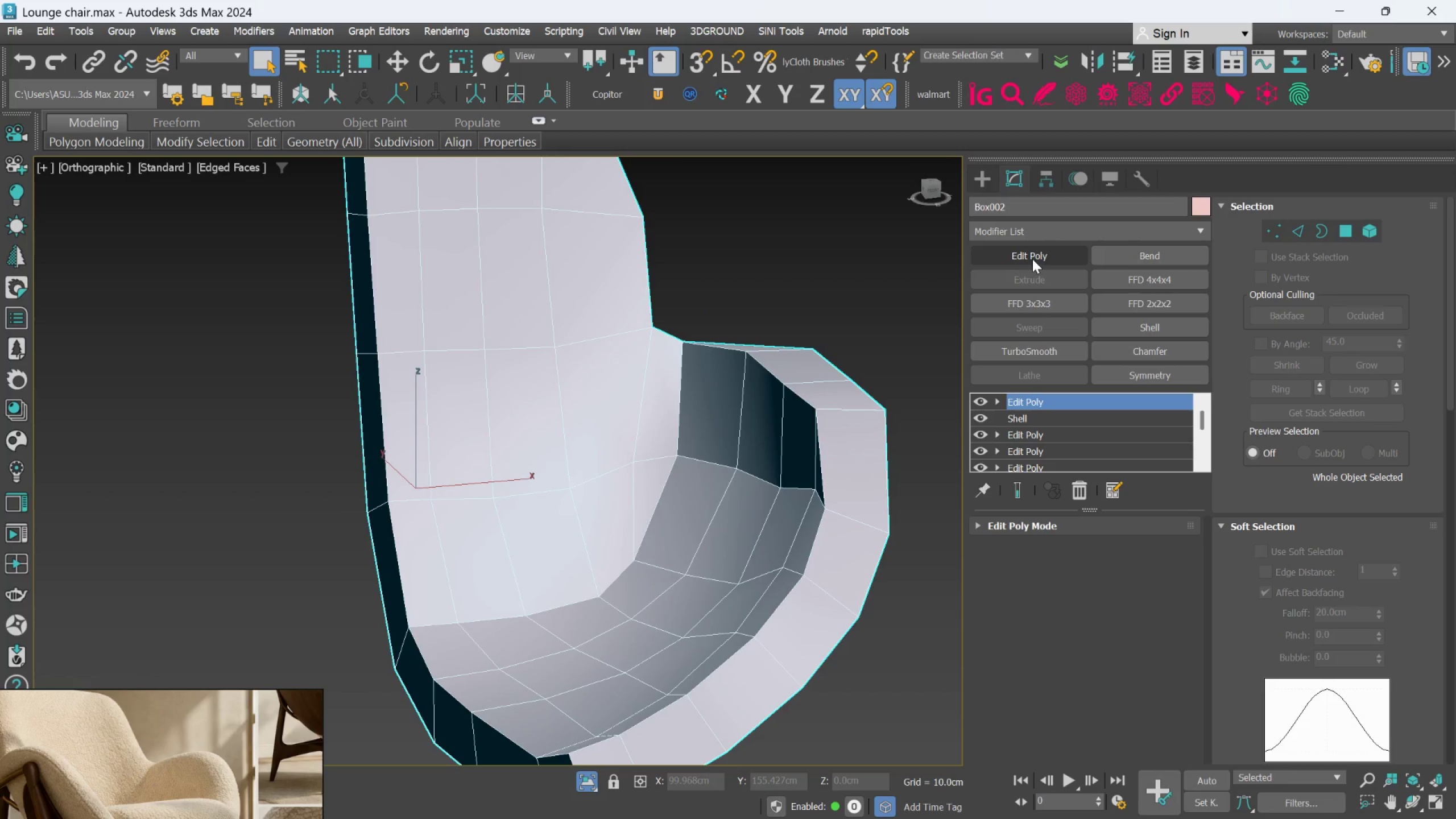 
left_click([1032, 254])
 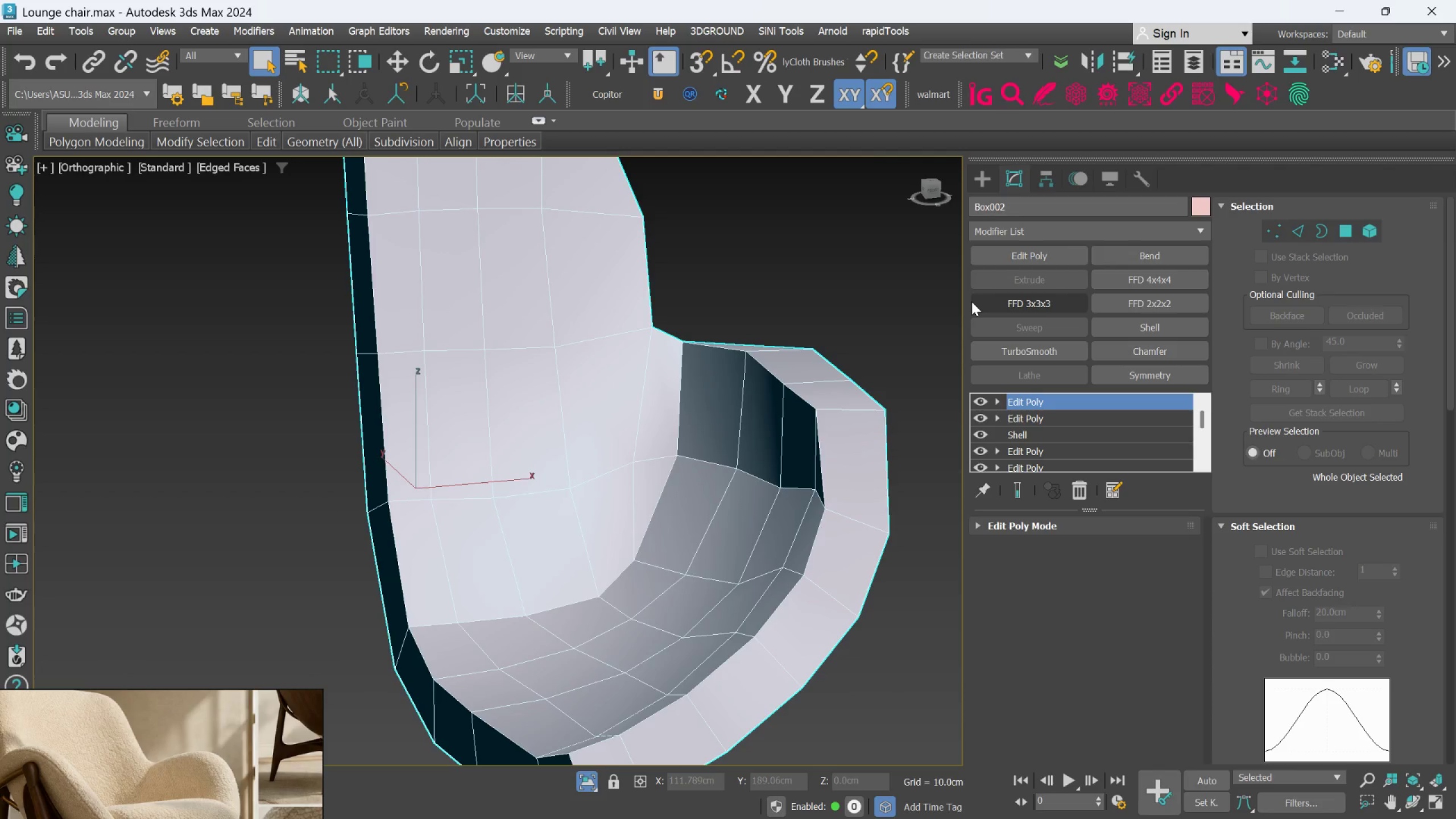 
wait(10.17)
 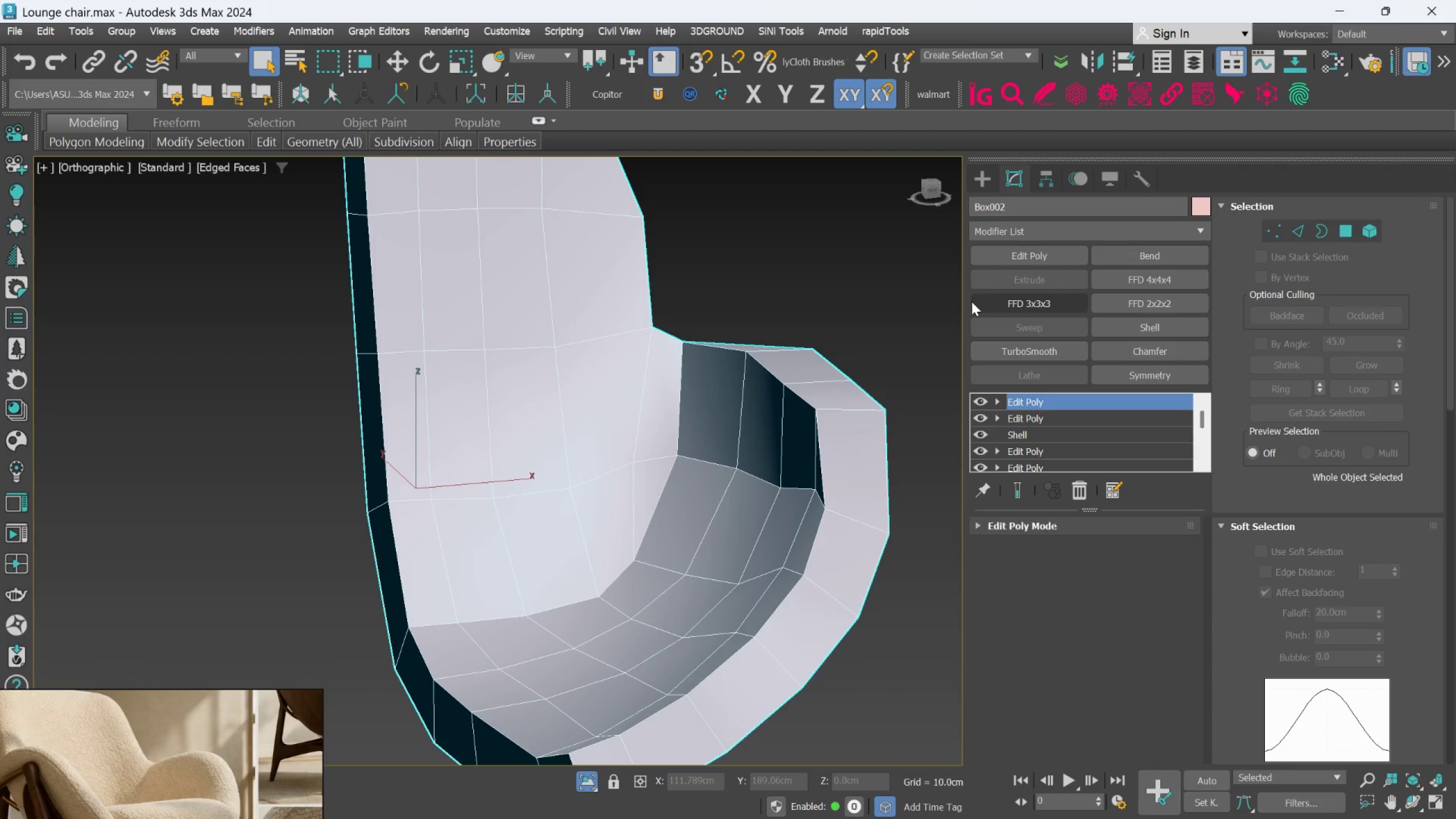 
left_click([1337, 214])
 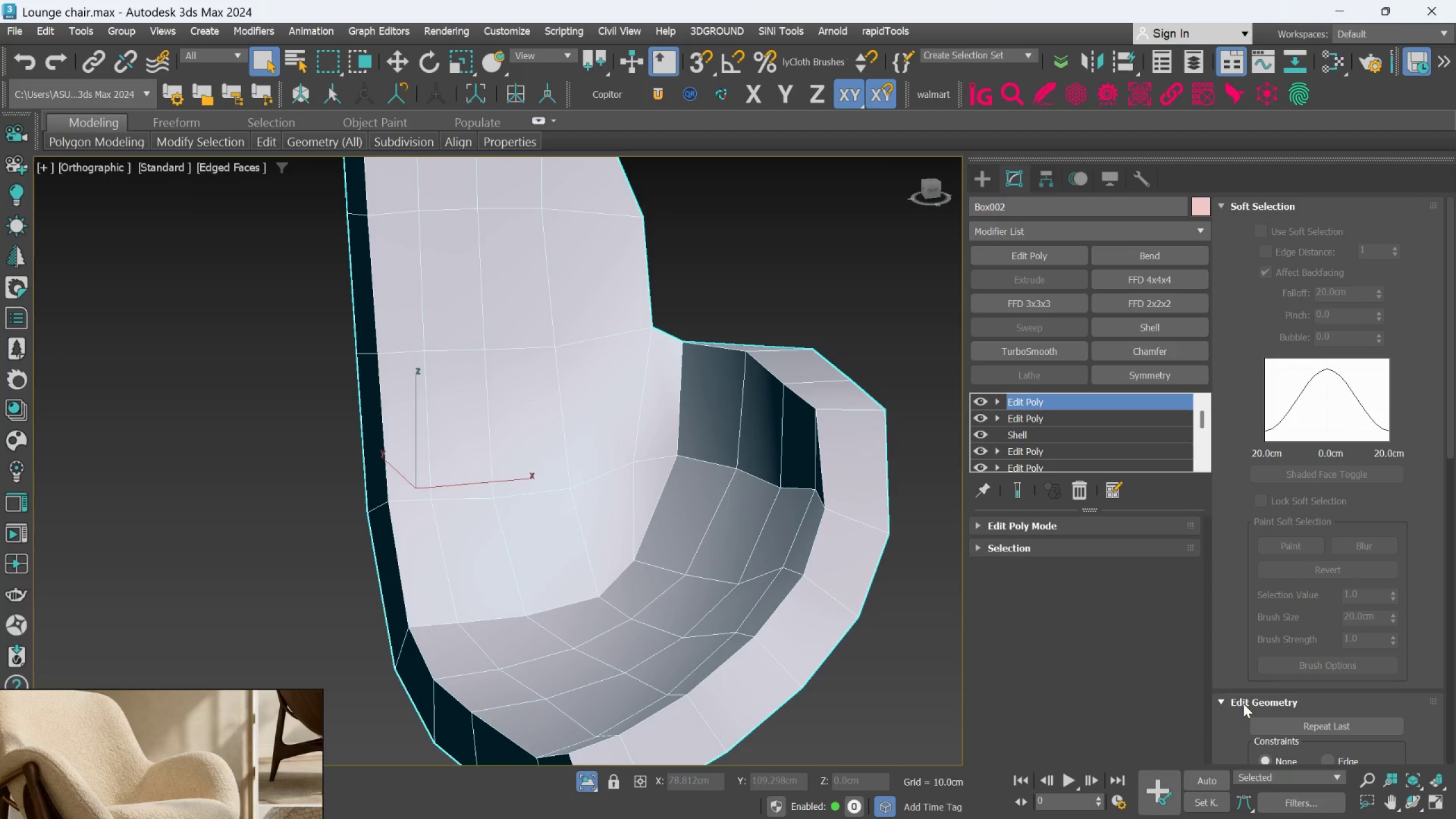 
left_click([988, 547])
 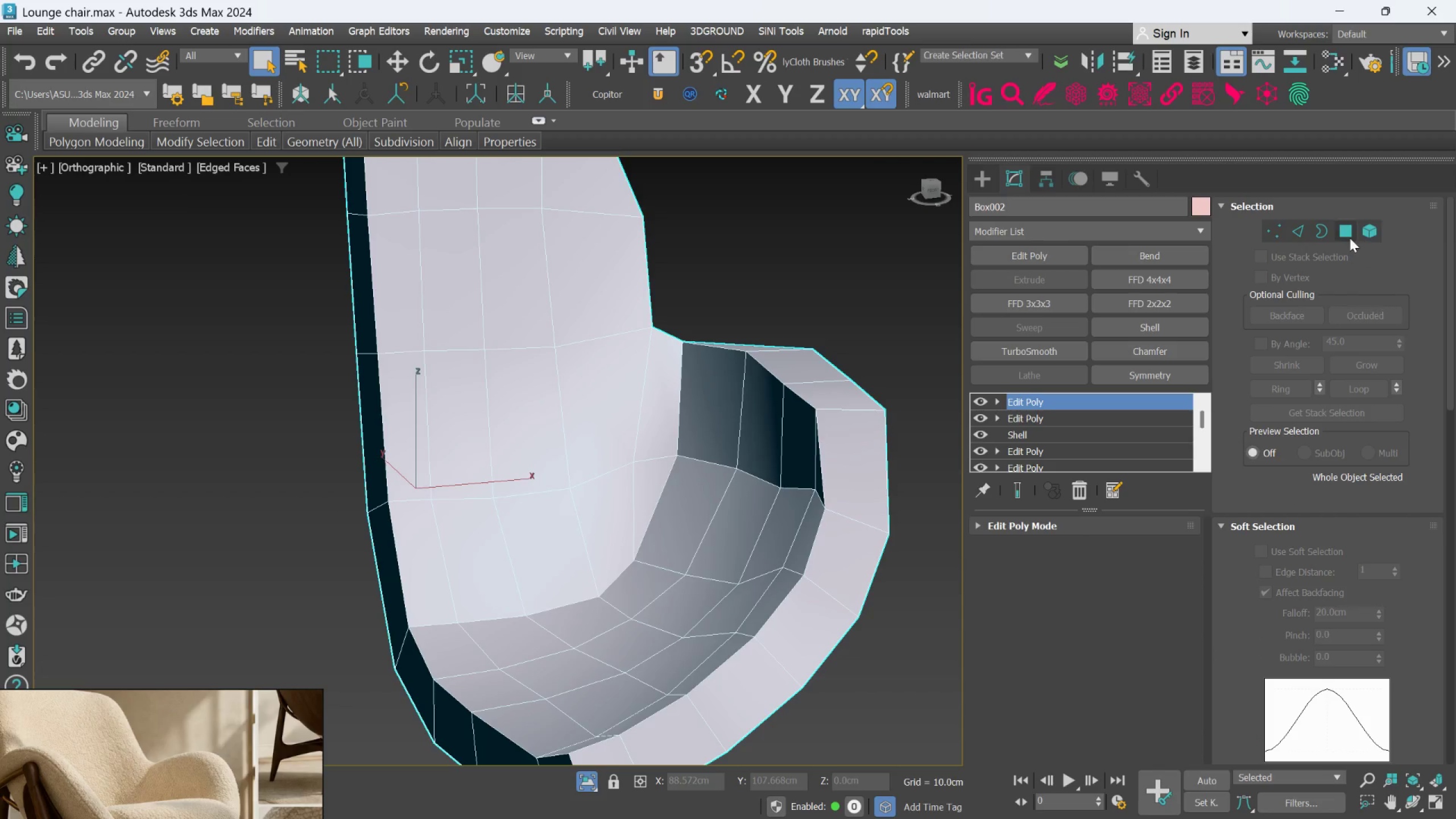 
left_click([1350, 235])
 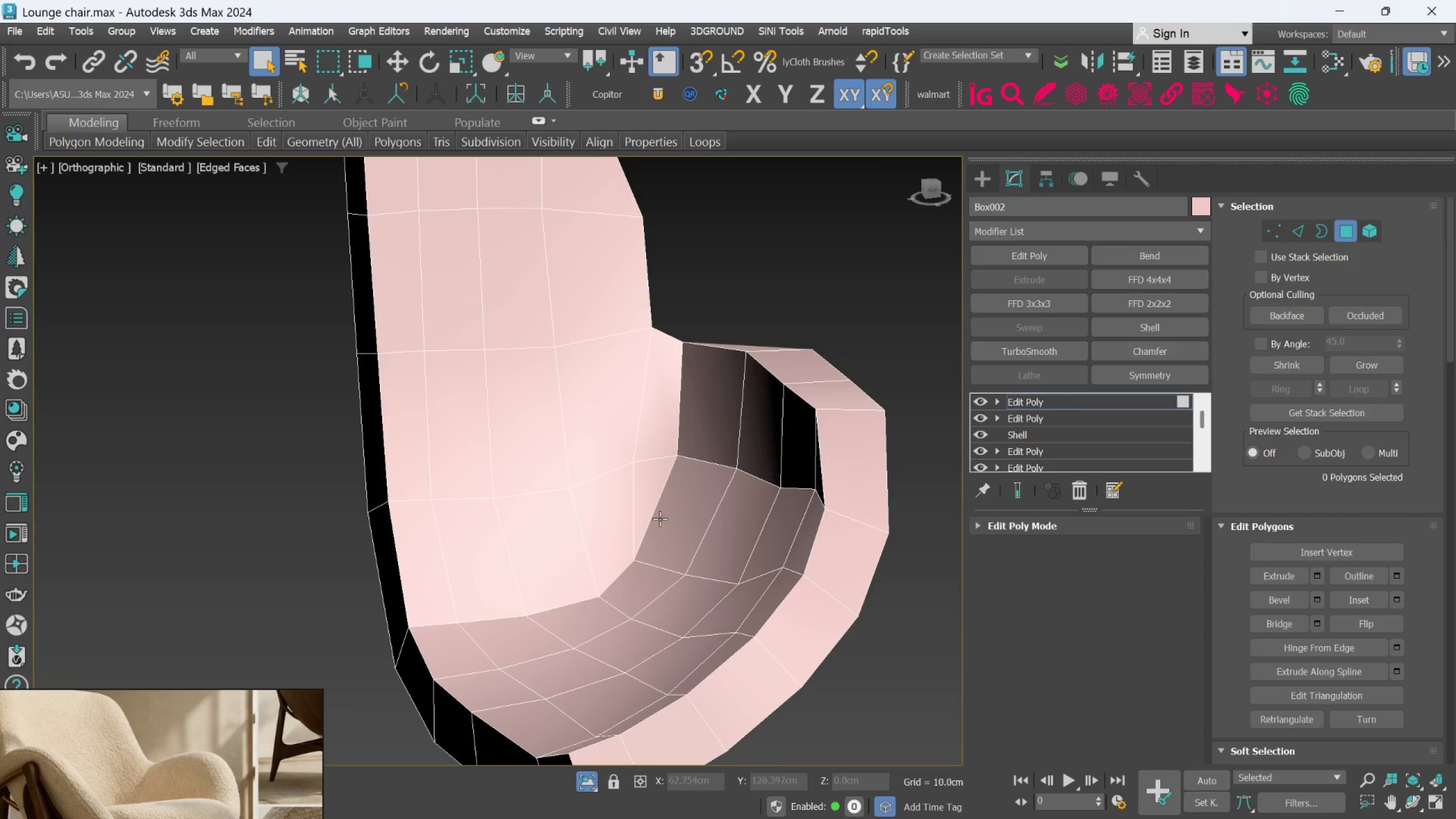 
scroll: coordinate [557, 561], scroll_direction: down, amount: 3.0
 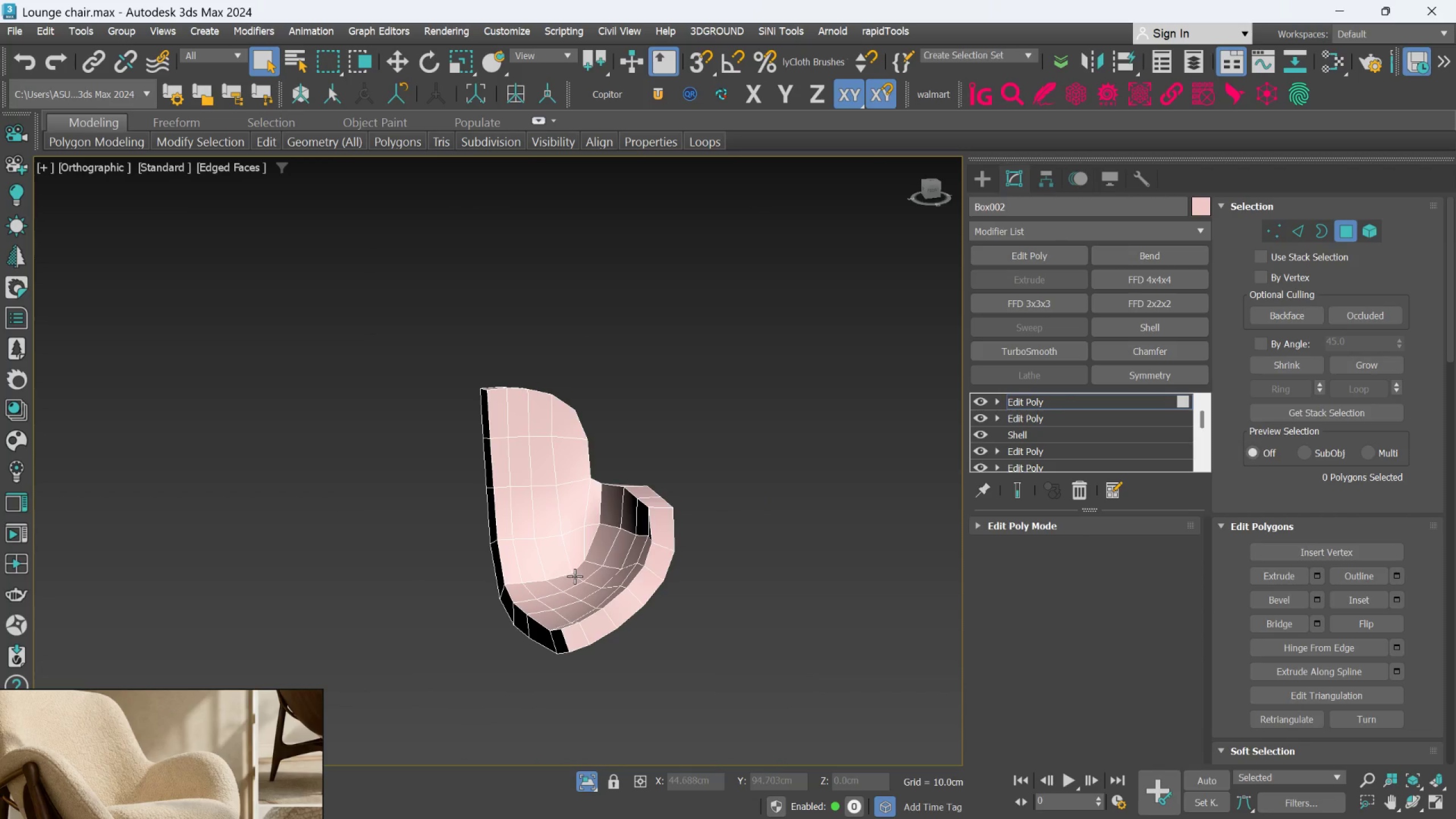 
hold_key(key=AltLeft, duration=0.36)
 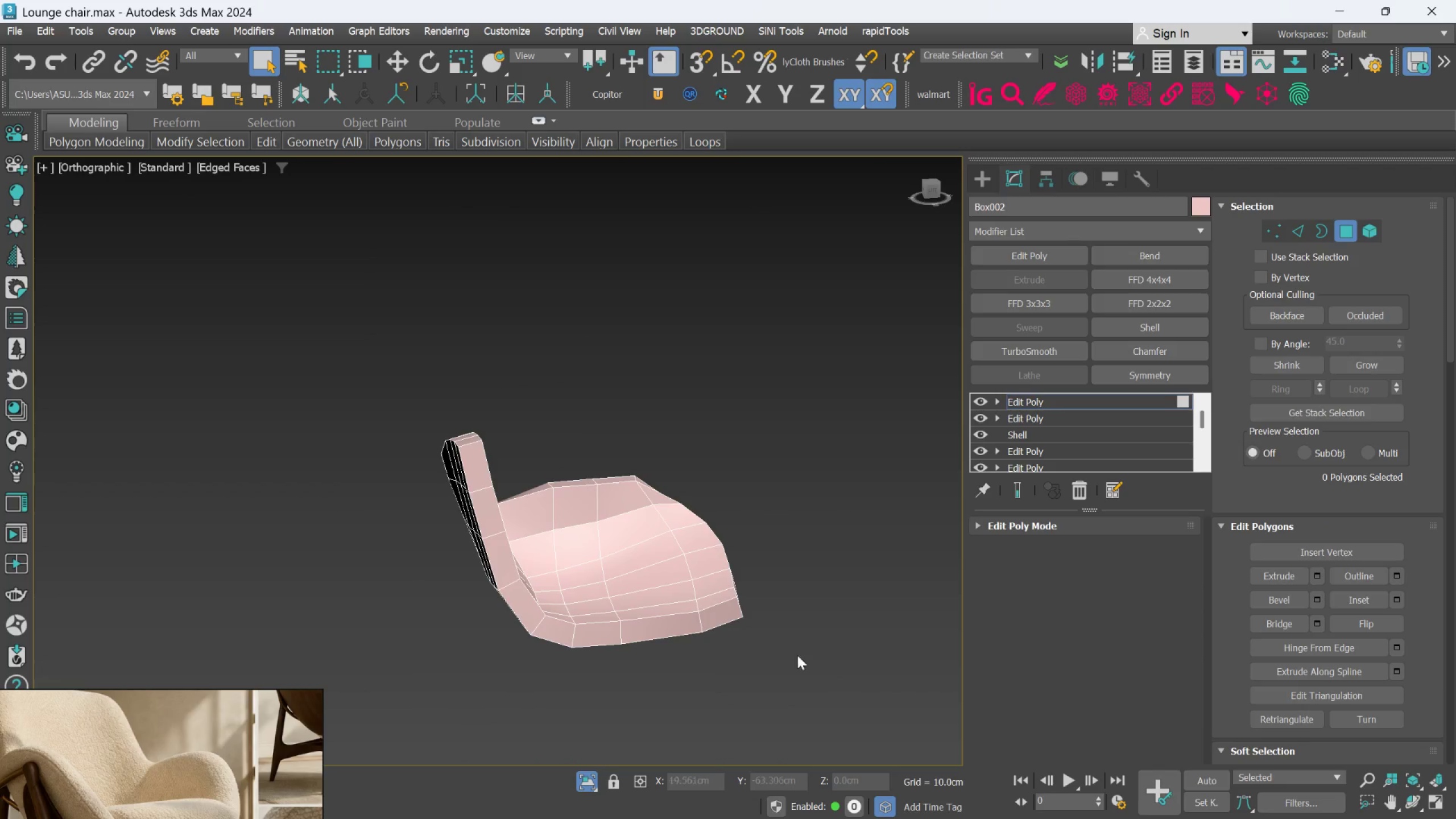 
scroll: coordinate [791, 651], scroll_direction: up, amount: 1.0
 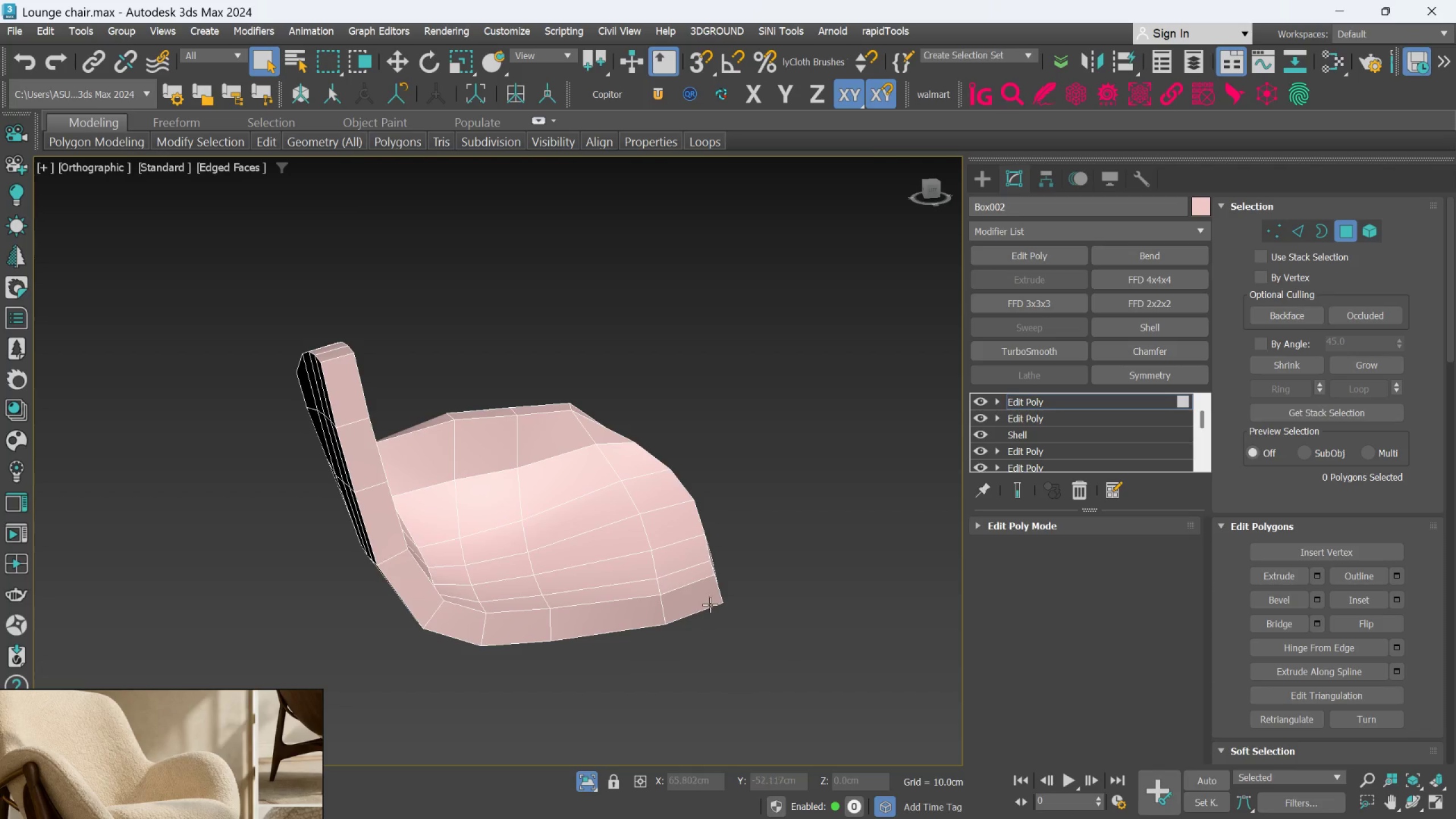 
left_click([710, 601])
 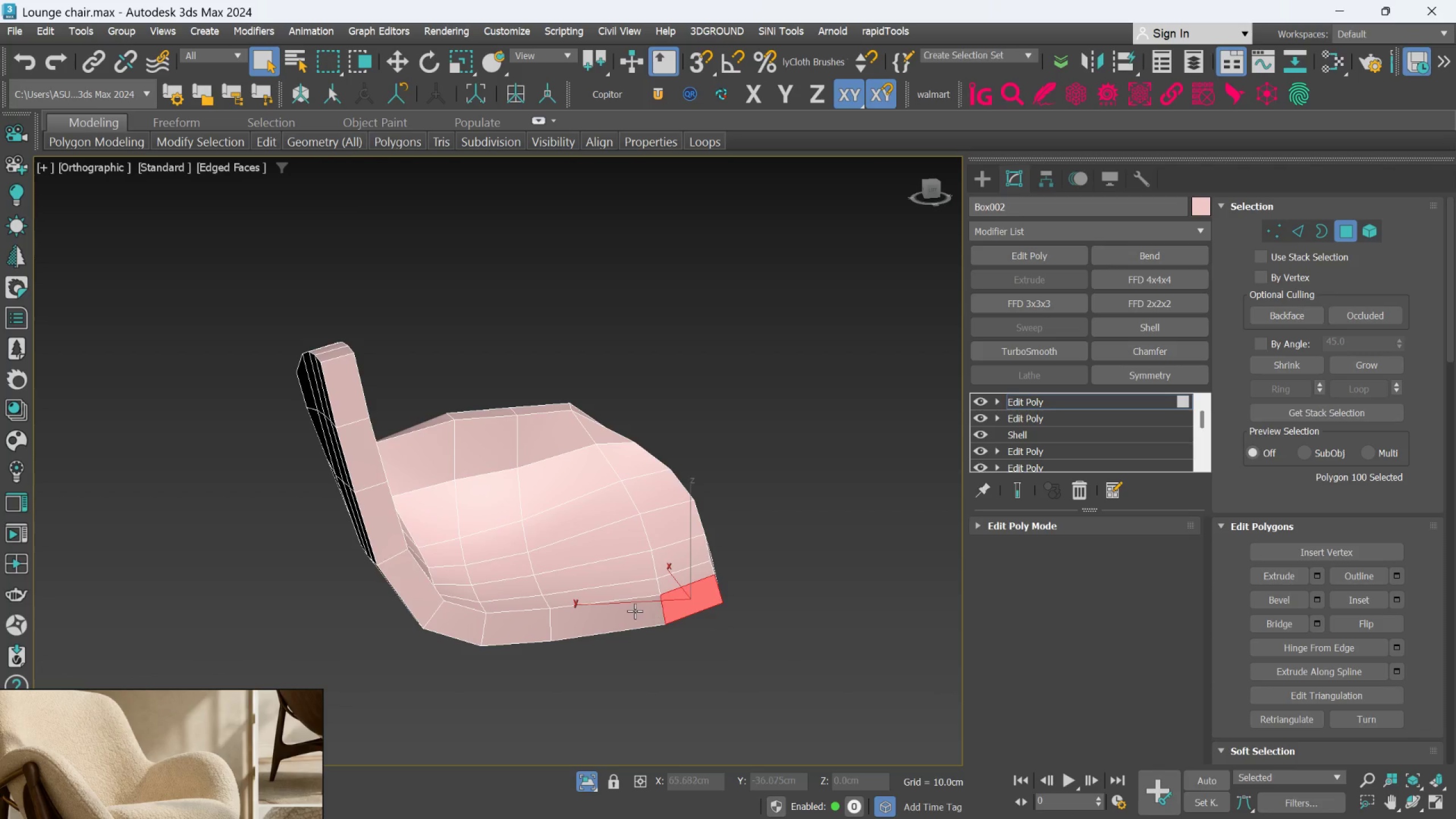 
hold_key(key=ControlLeft, duration=0.67)
double_click([634, 611])
 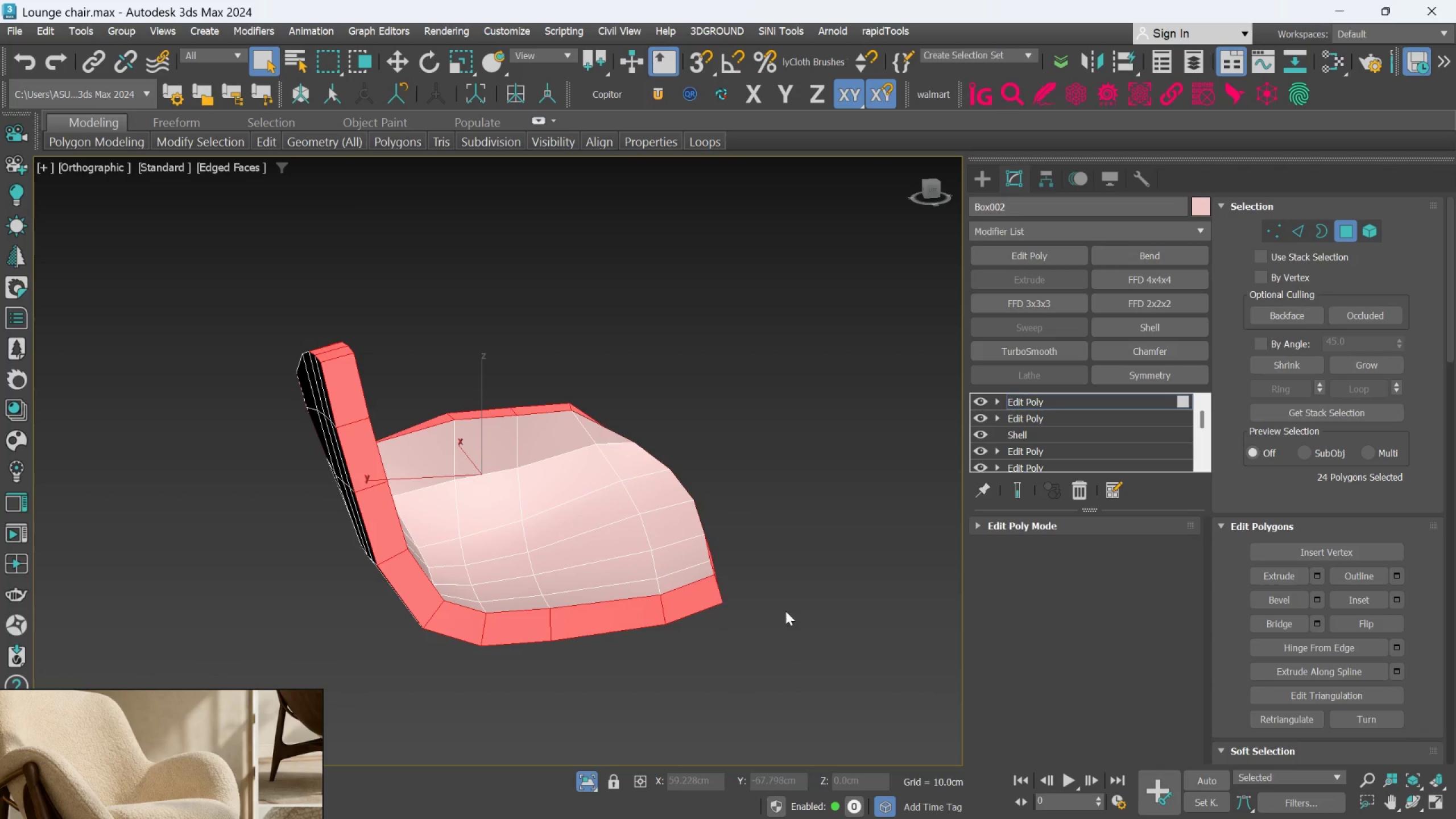 
left_click([785, 611])
 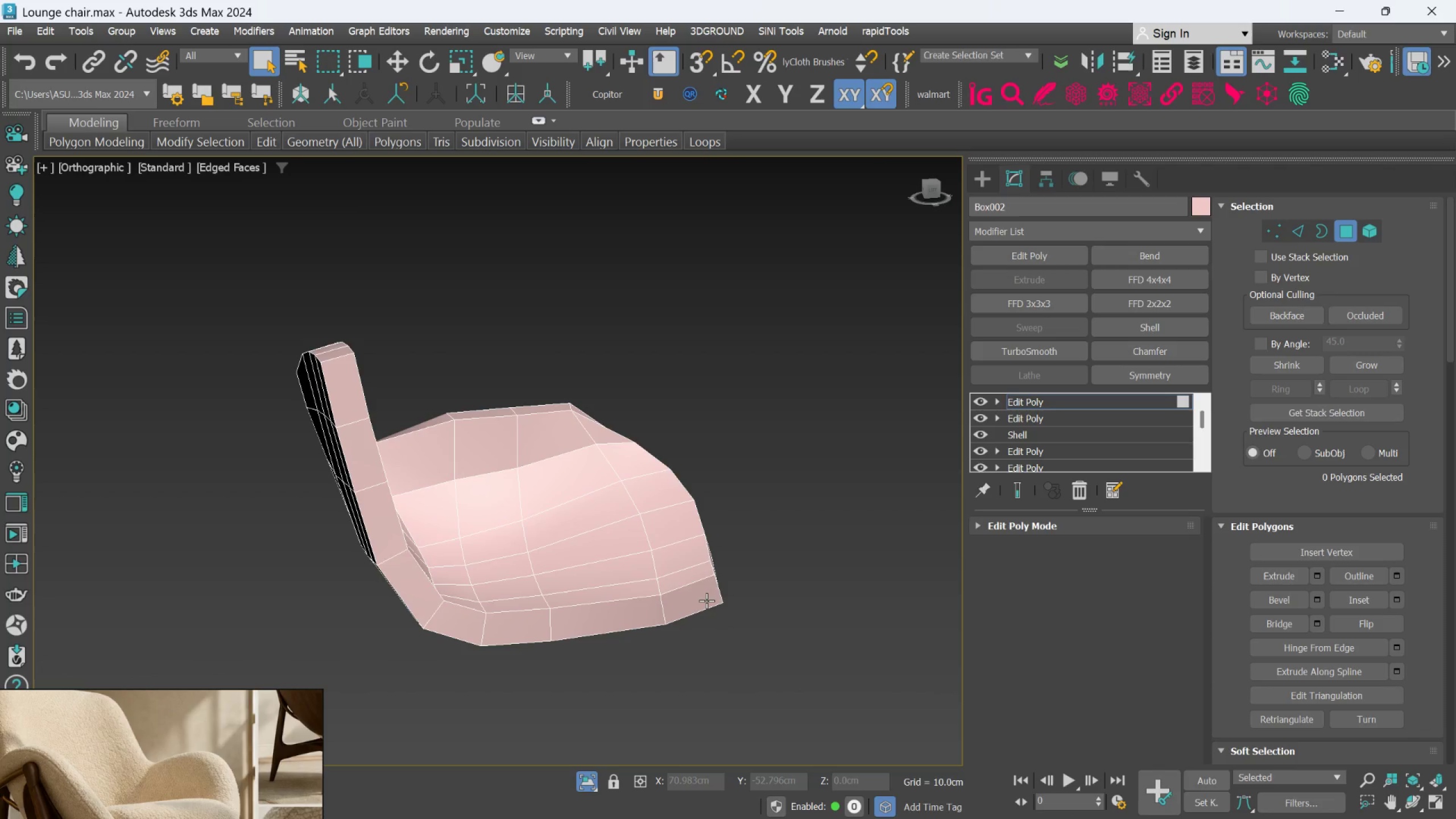 
left_click([706, 601])
 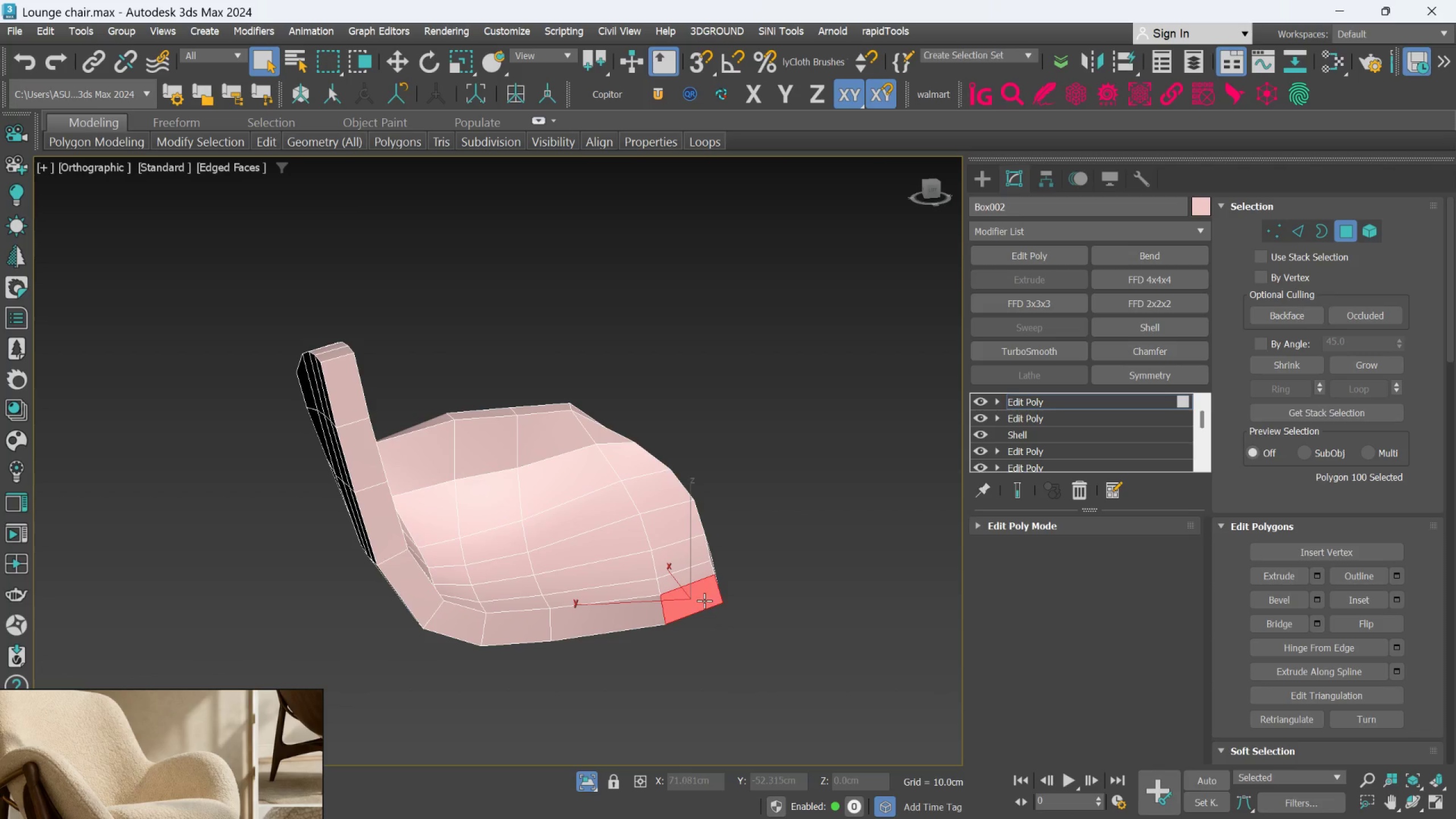 
hold_key(key=AltLeft, duration=0.98)
 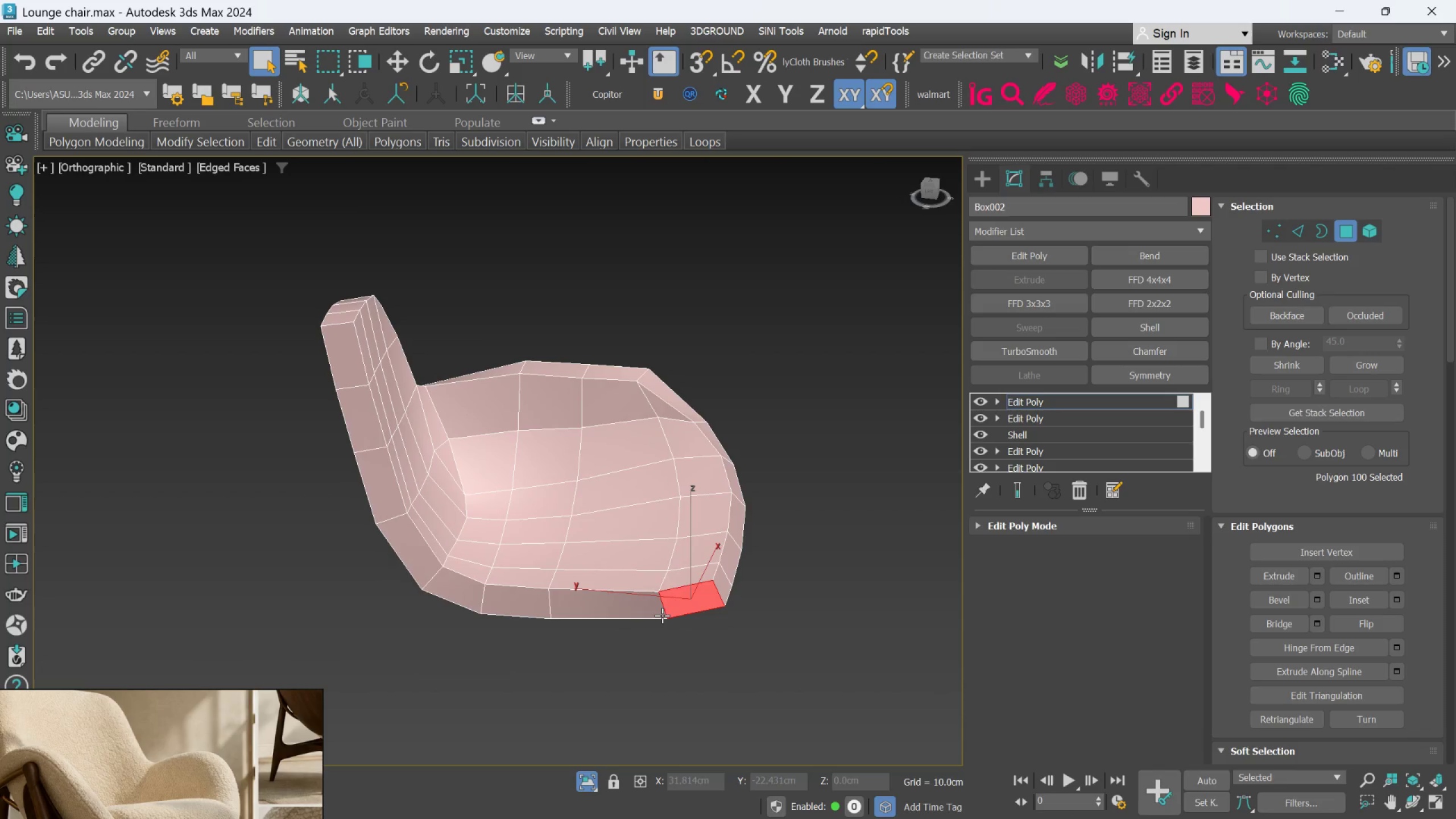 
hold_key(key=ControlLeft, duration=1.08)
left_click([646, 614])
 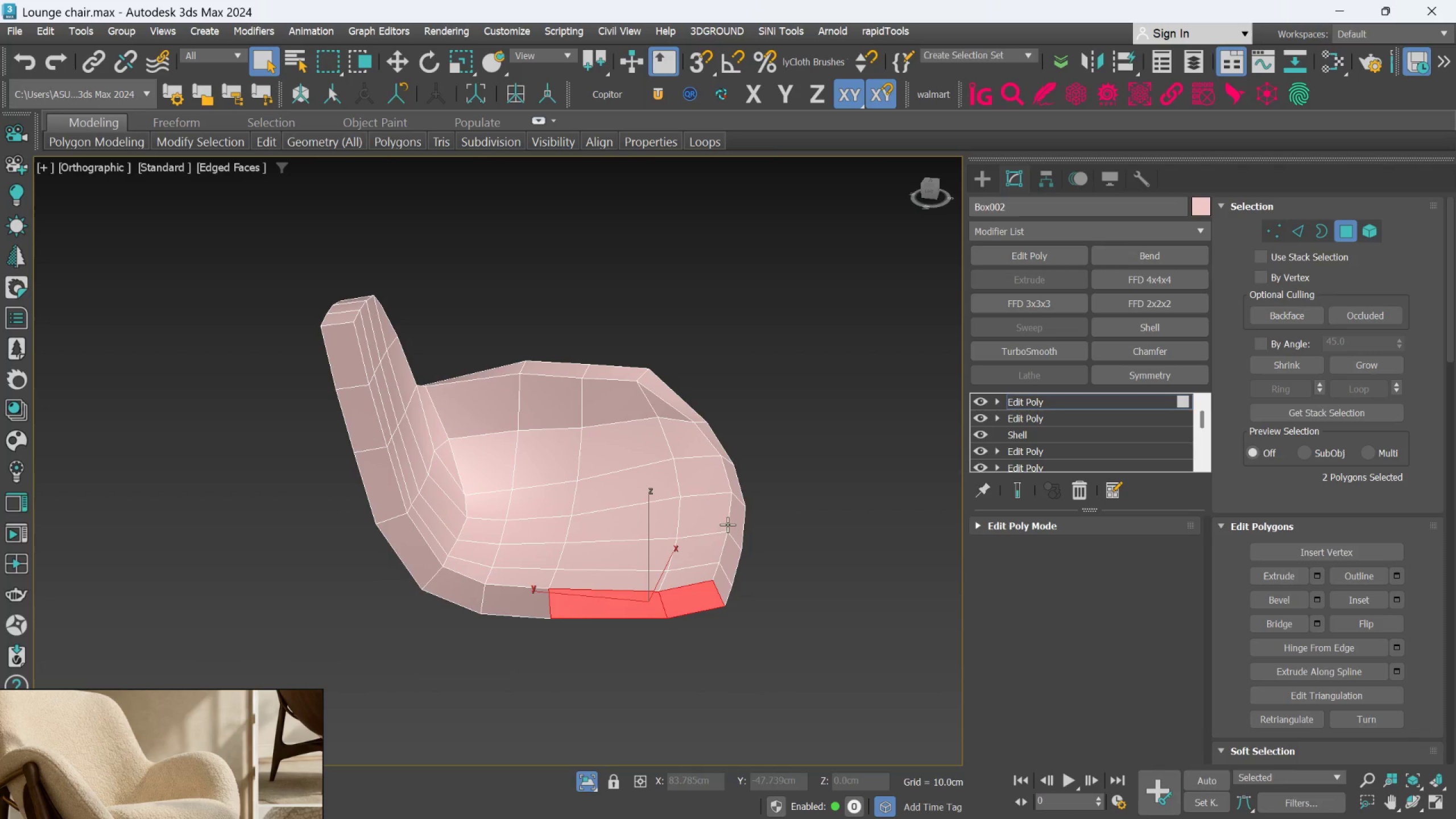 
hold_key(key=ControlLeft, duration=1.5)
left_click([498, 597])
 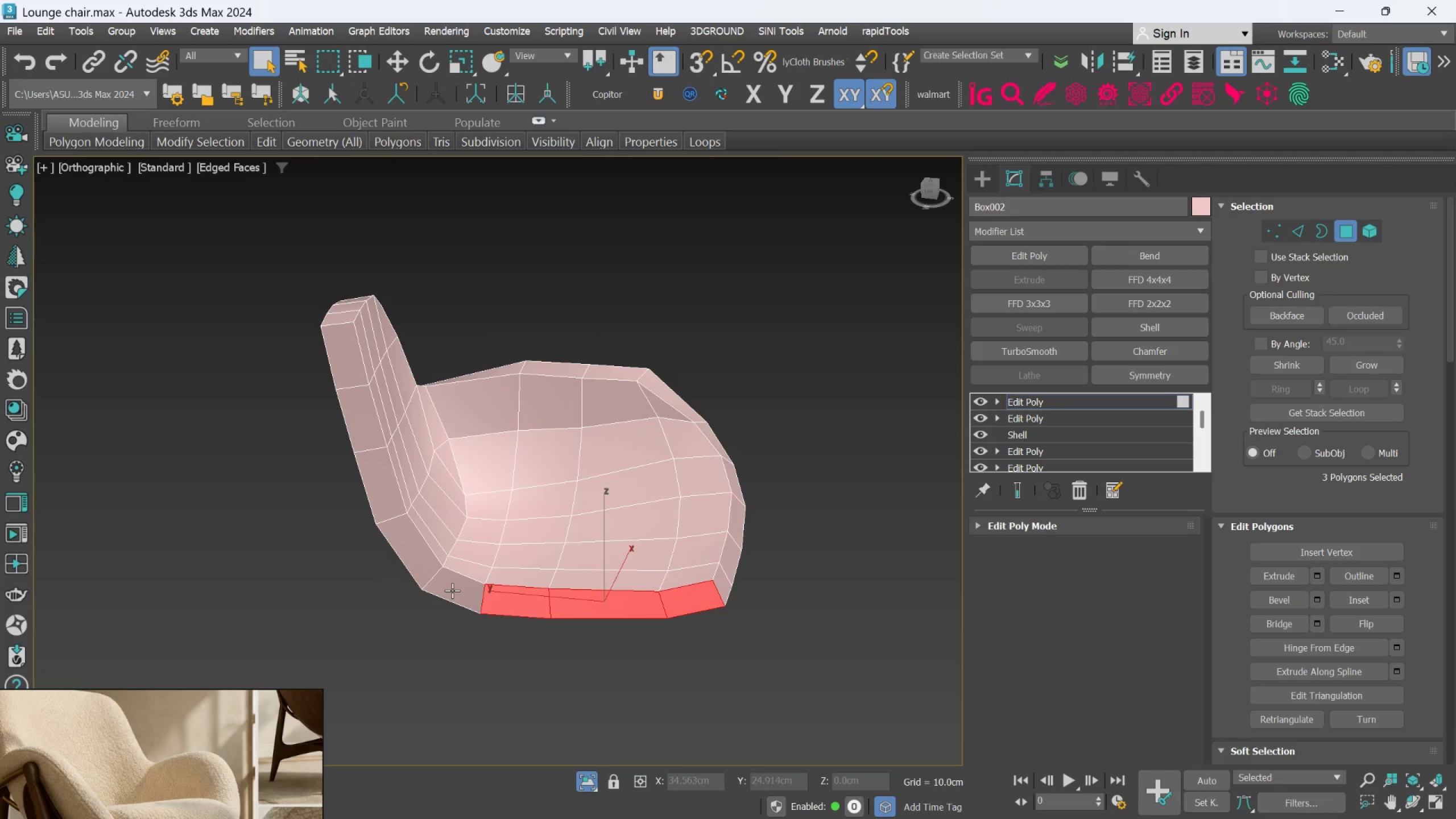 
double_click([452, 590])
 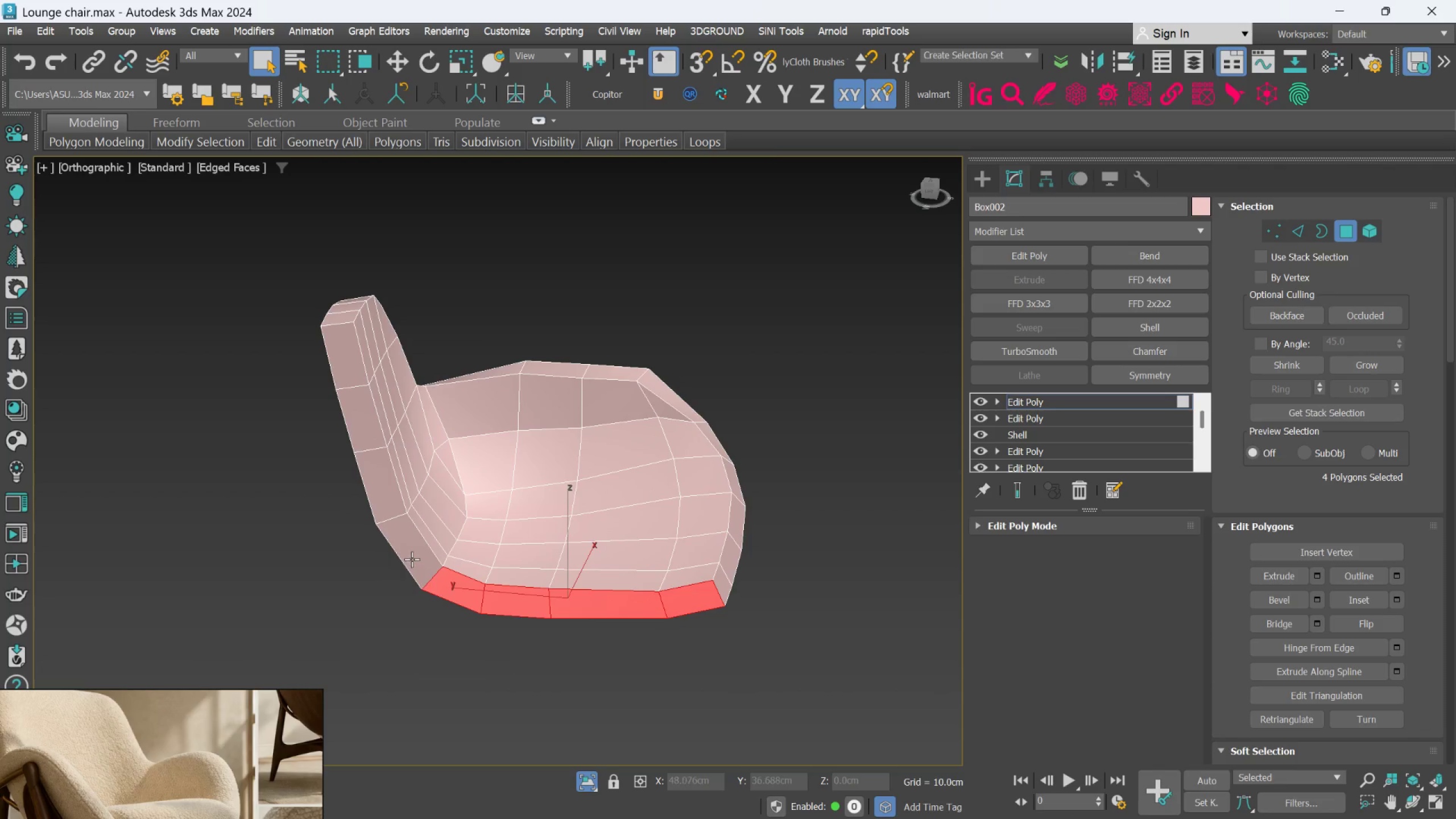 
triple_click([412, 559])
 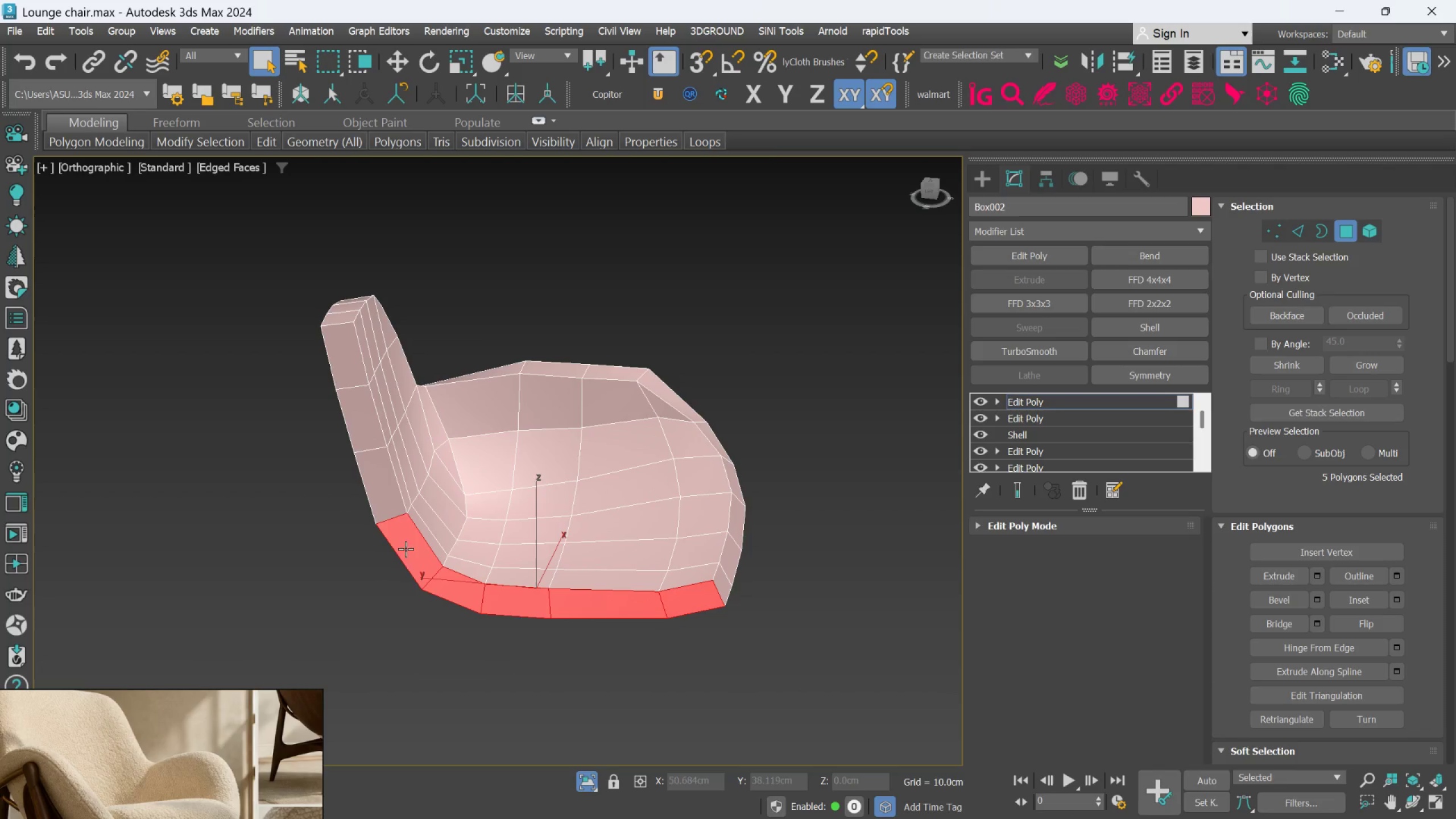 
hold_key(key=ControlLeft, duration=1.52)
triple_click([378, 510])
 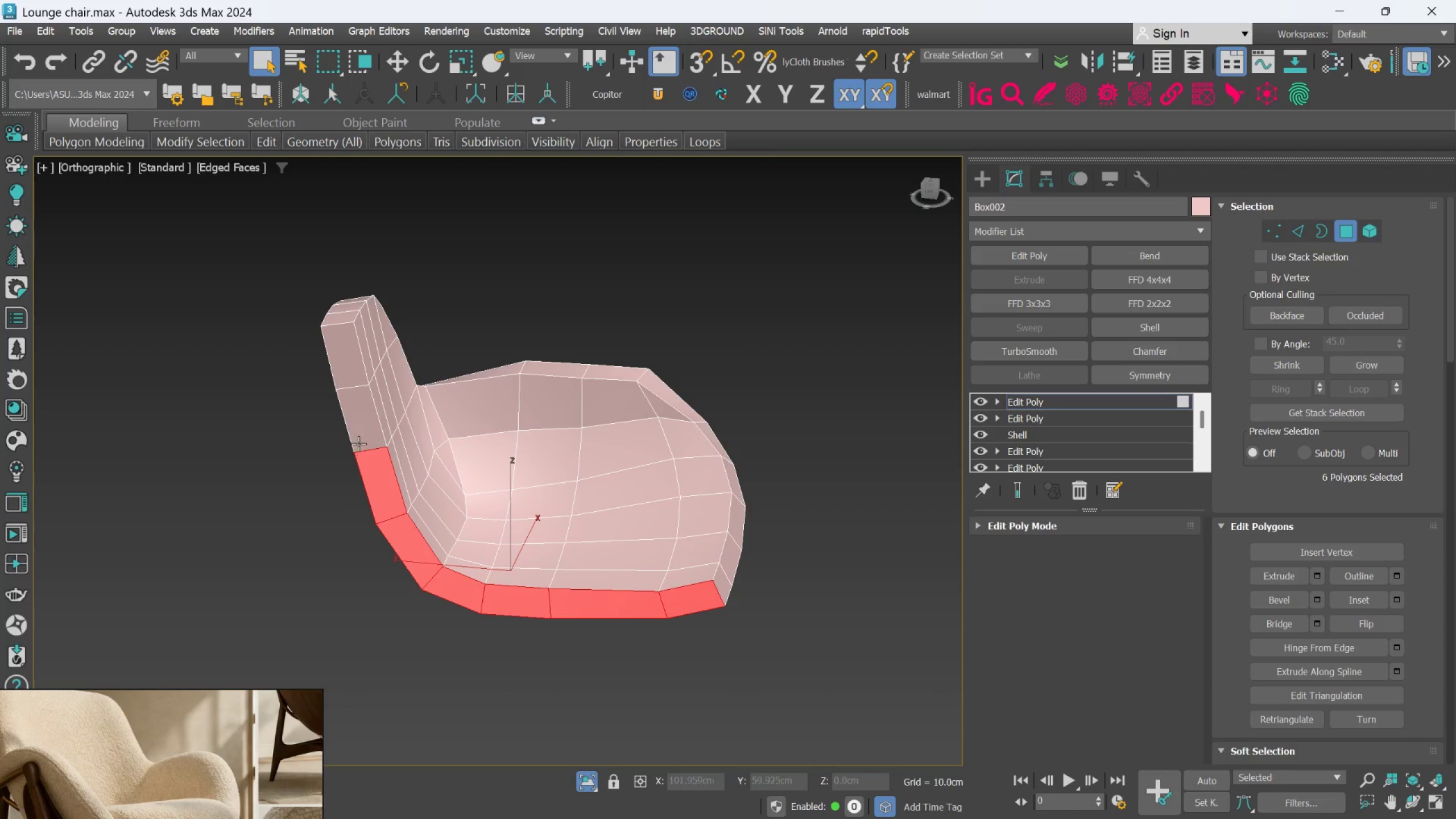 
left_click([358, 441])
 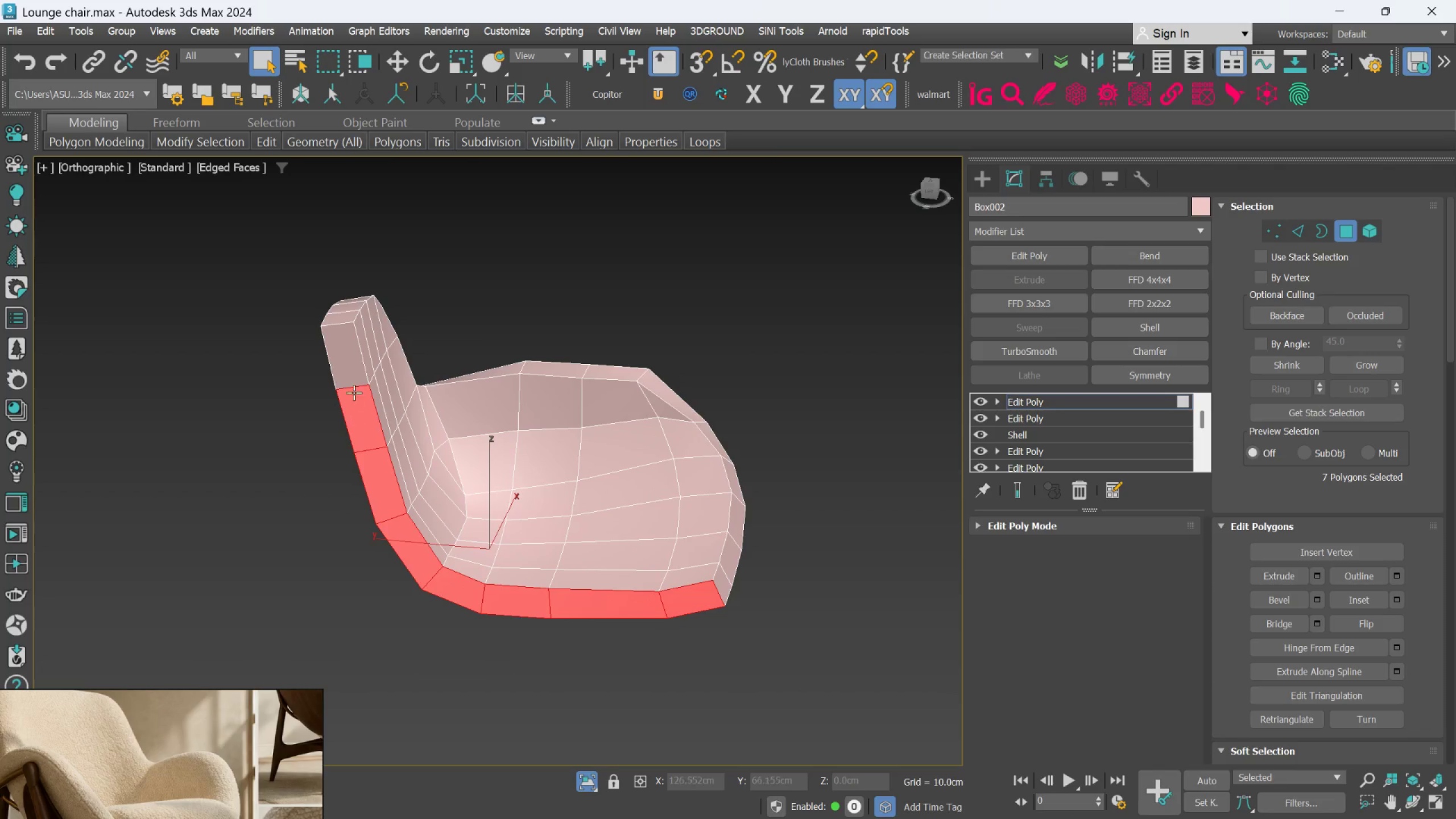 
left_click([354, 387])
 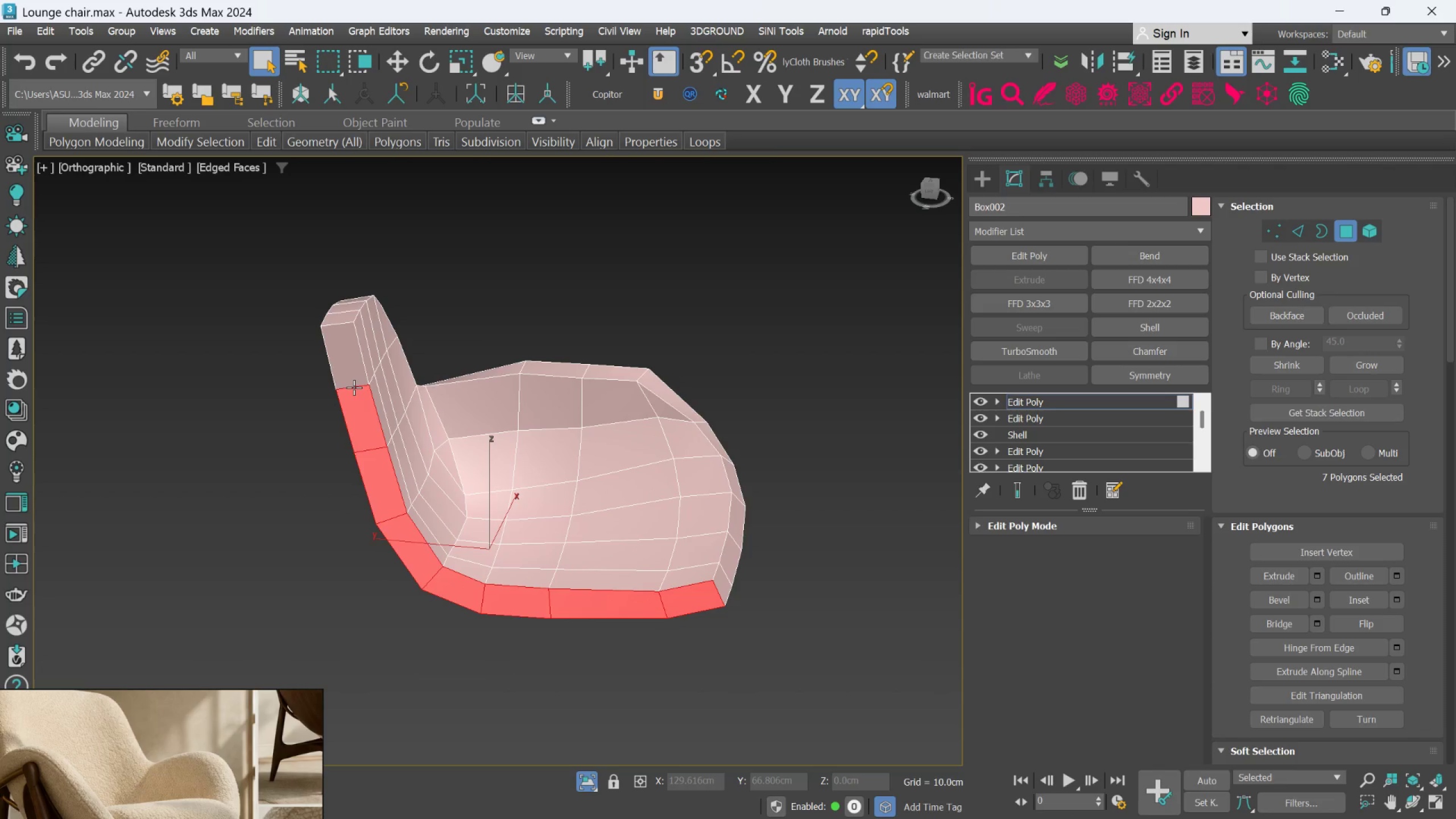 
hold_key(key=ControlLeft, duration=0.66)
left_click([353, 383])
 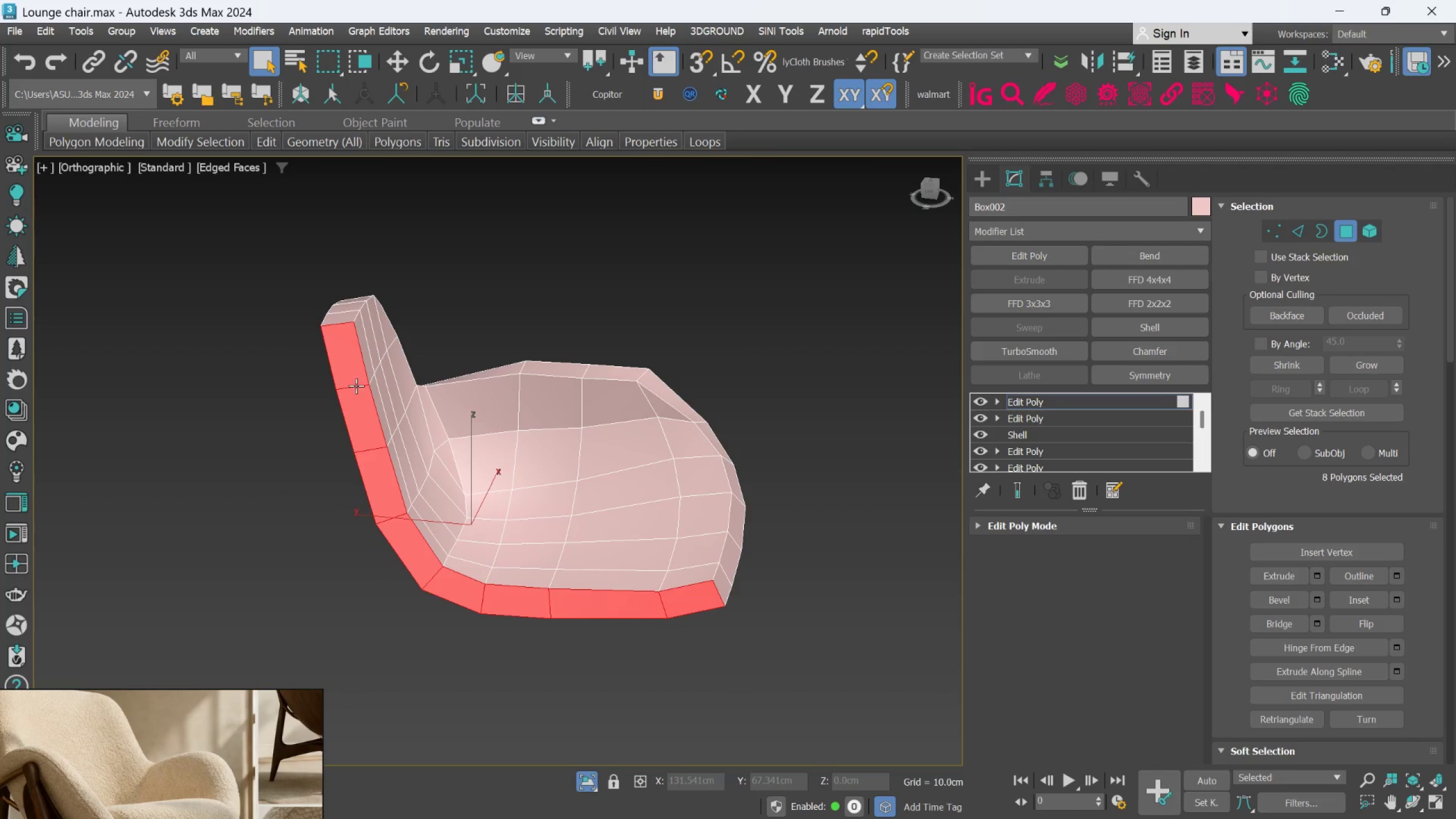 
hold_key(key=ControlLeft, duration=24.03)
 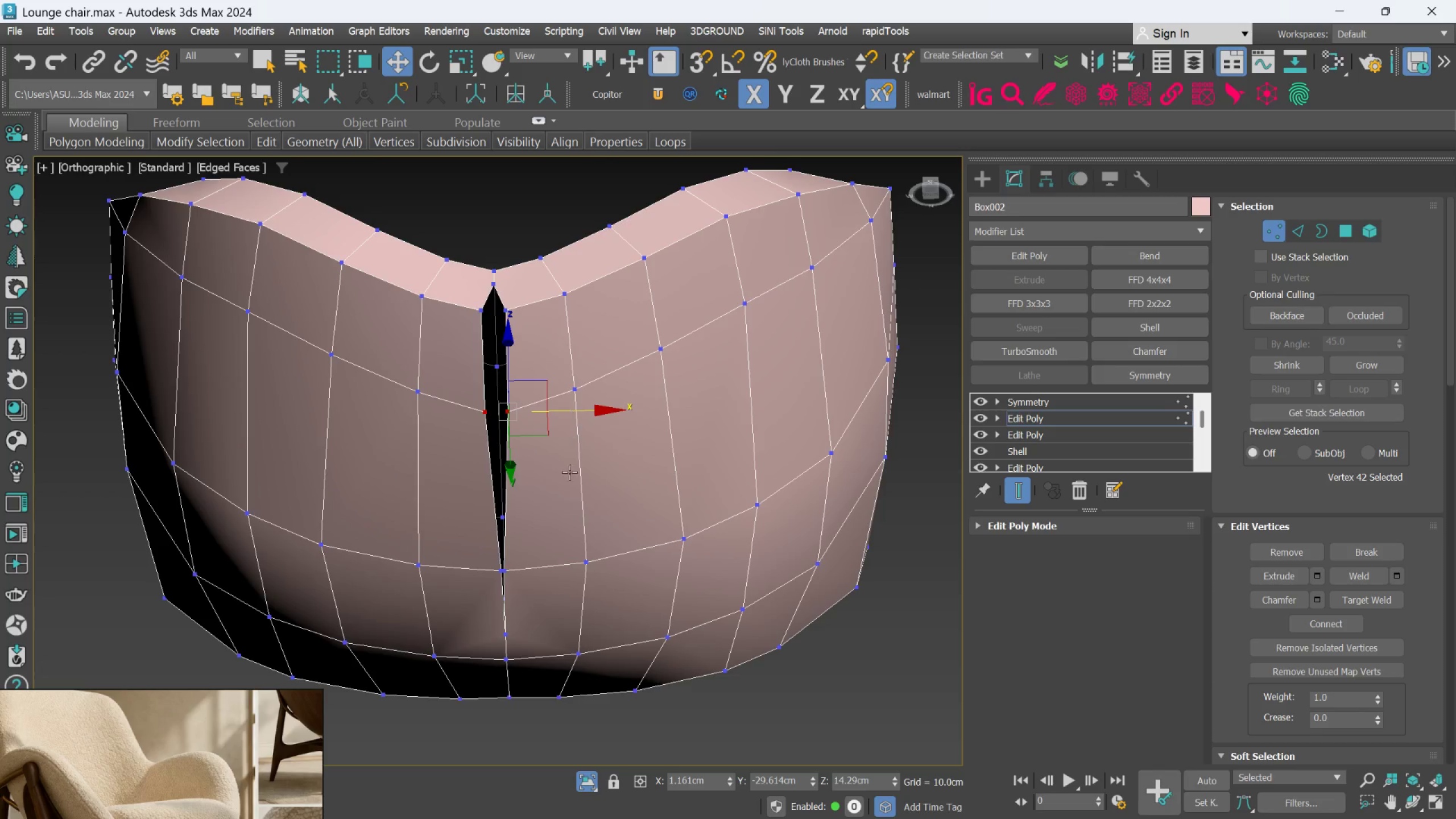 
hold_key(key=AltLeft, duration=1.14)
 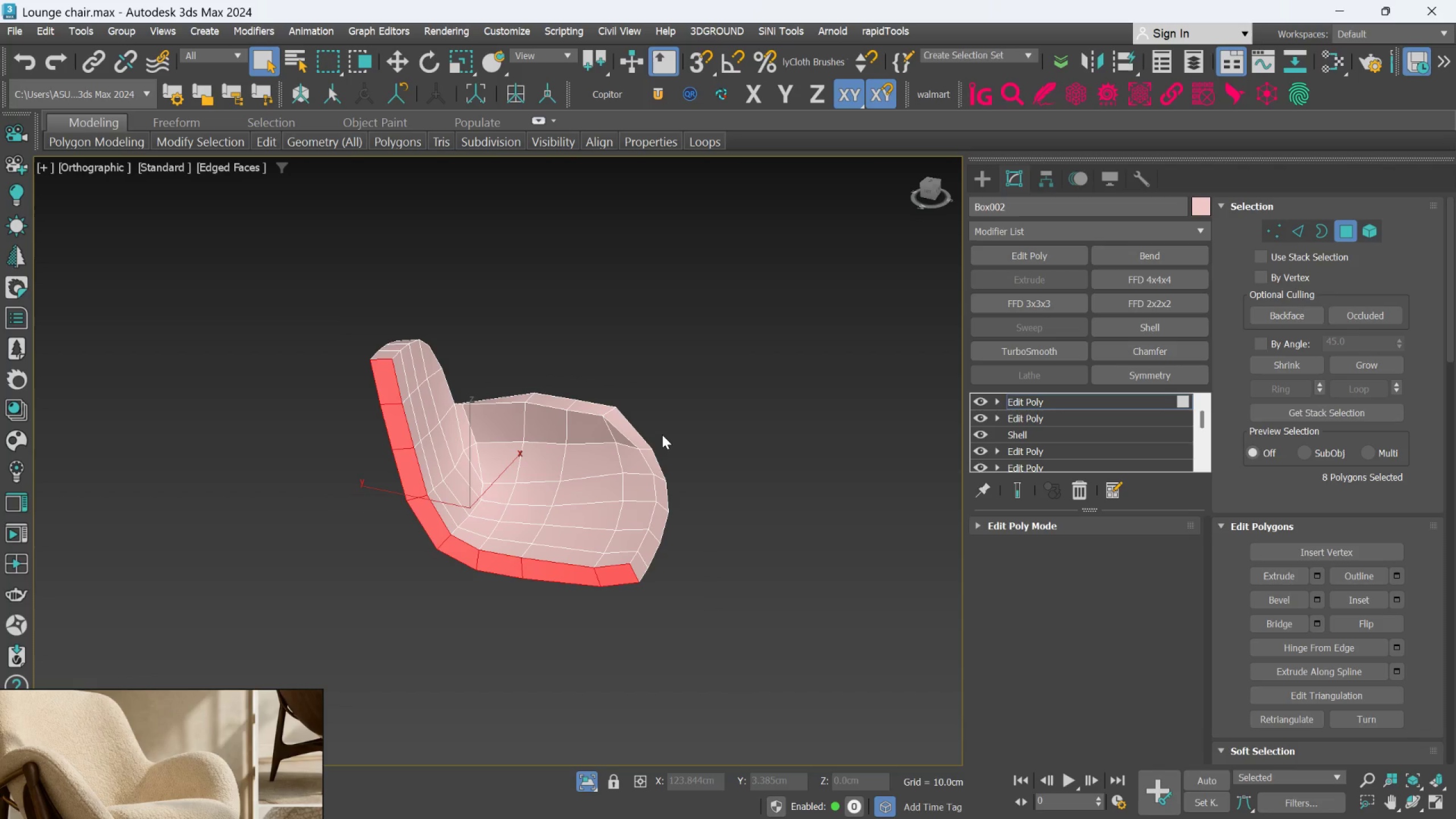 
scroll: coordinate [466, 467], scroll_direction: down, amount: 1.0
 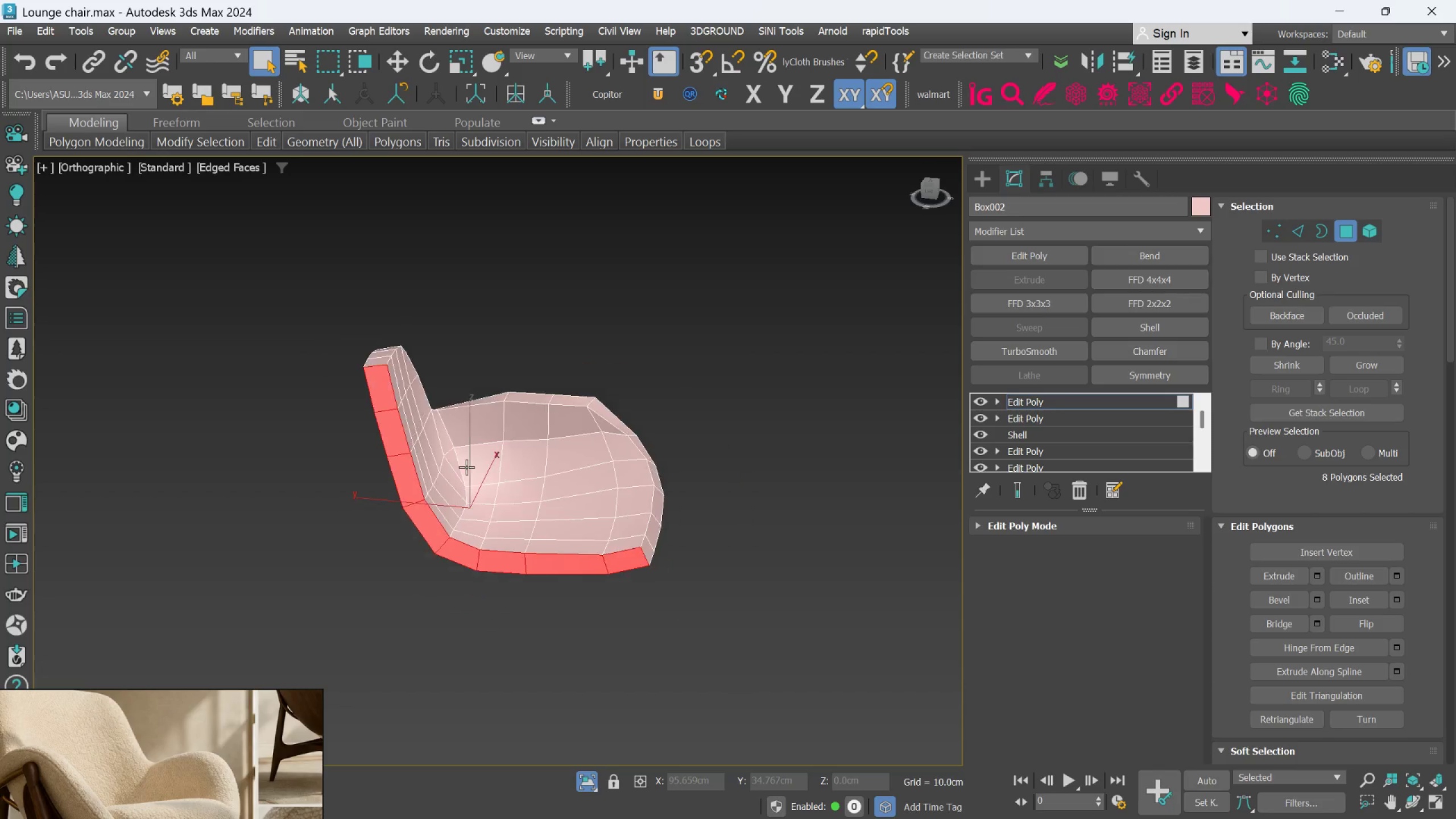 
key(Delete)
 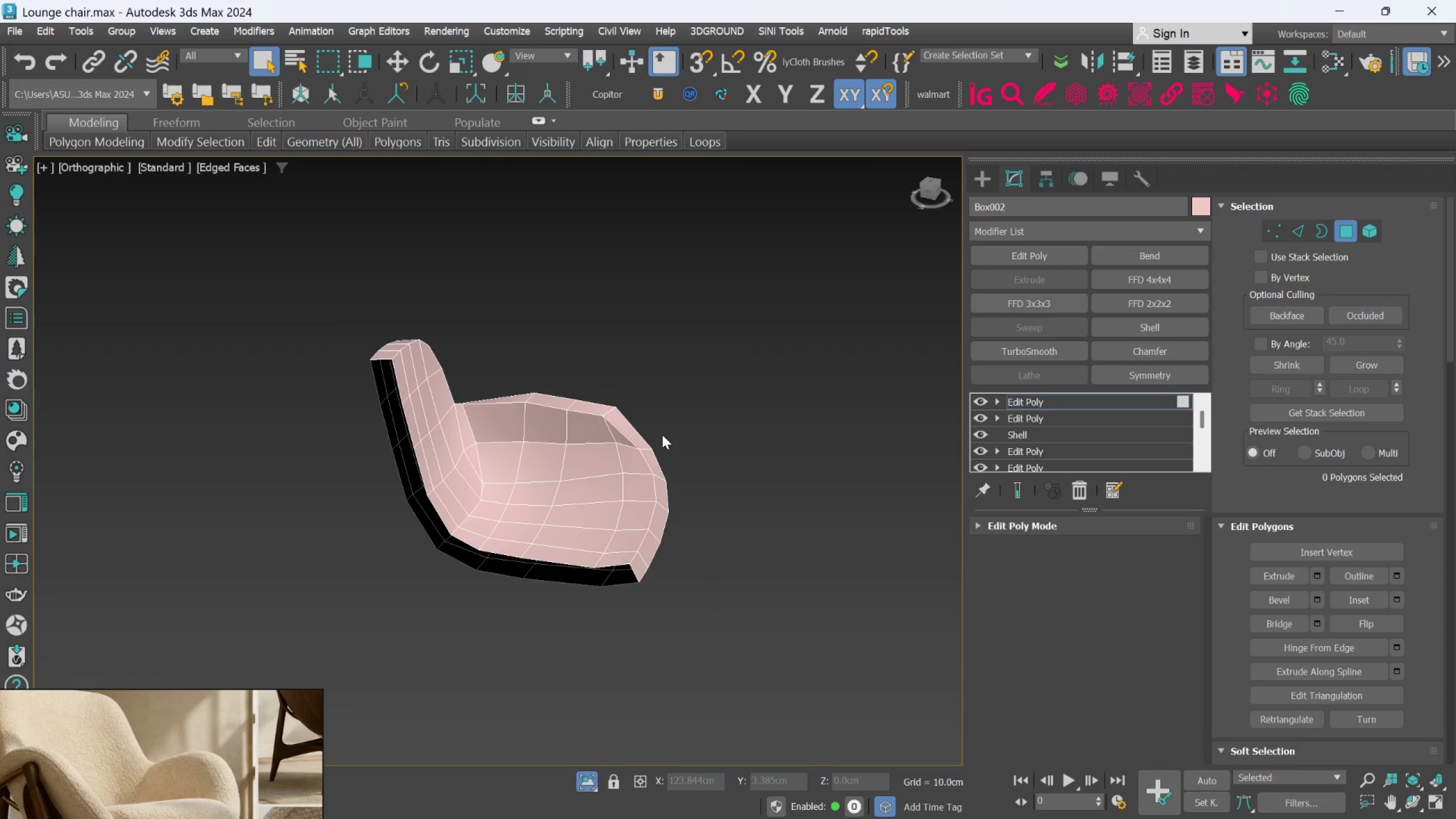 
key(F)
 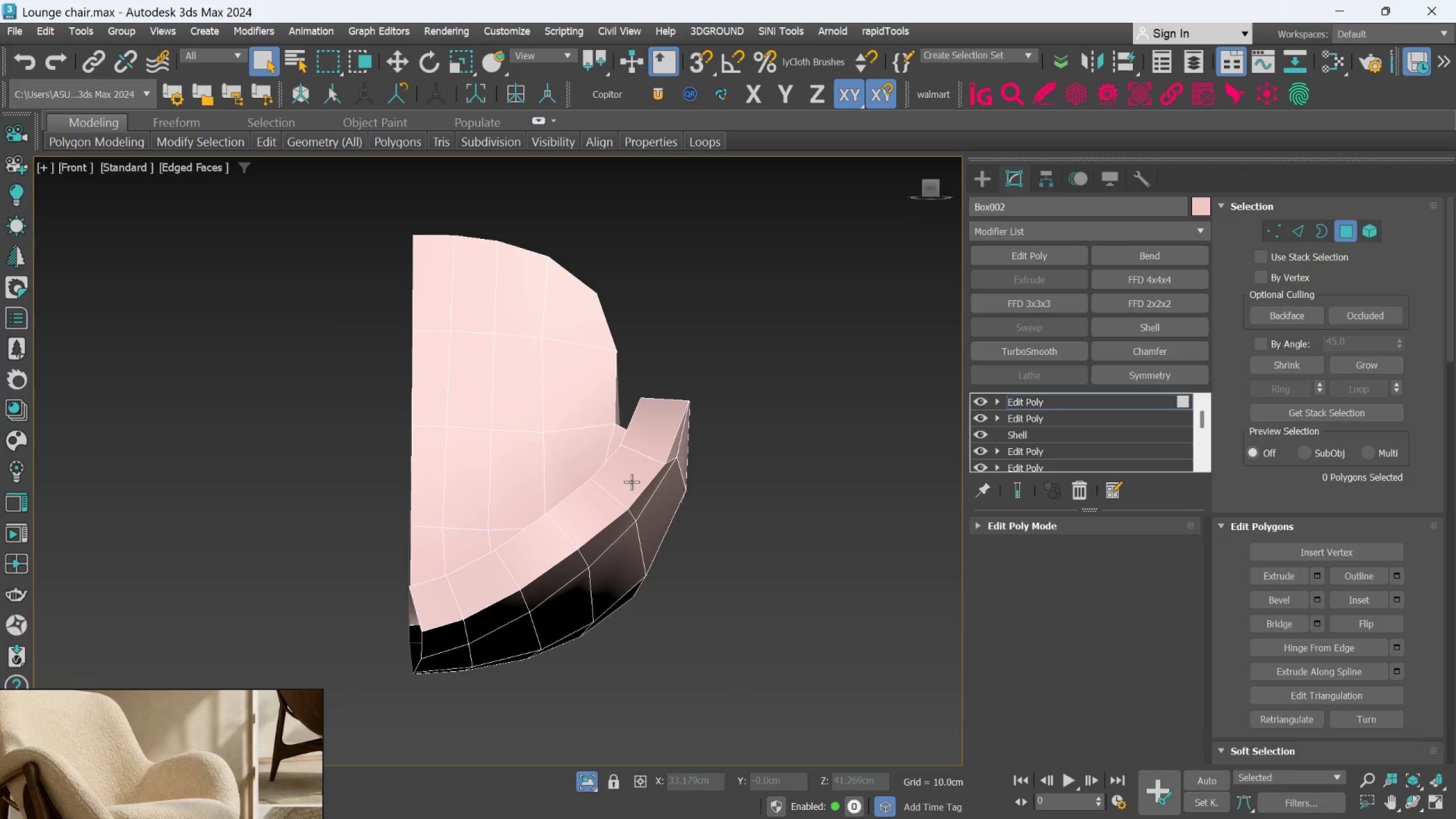 
scroll: coordinate [631, 482], scroll_direction: down, amount: 2.0
 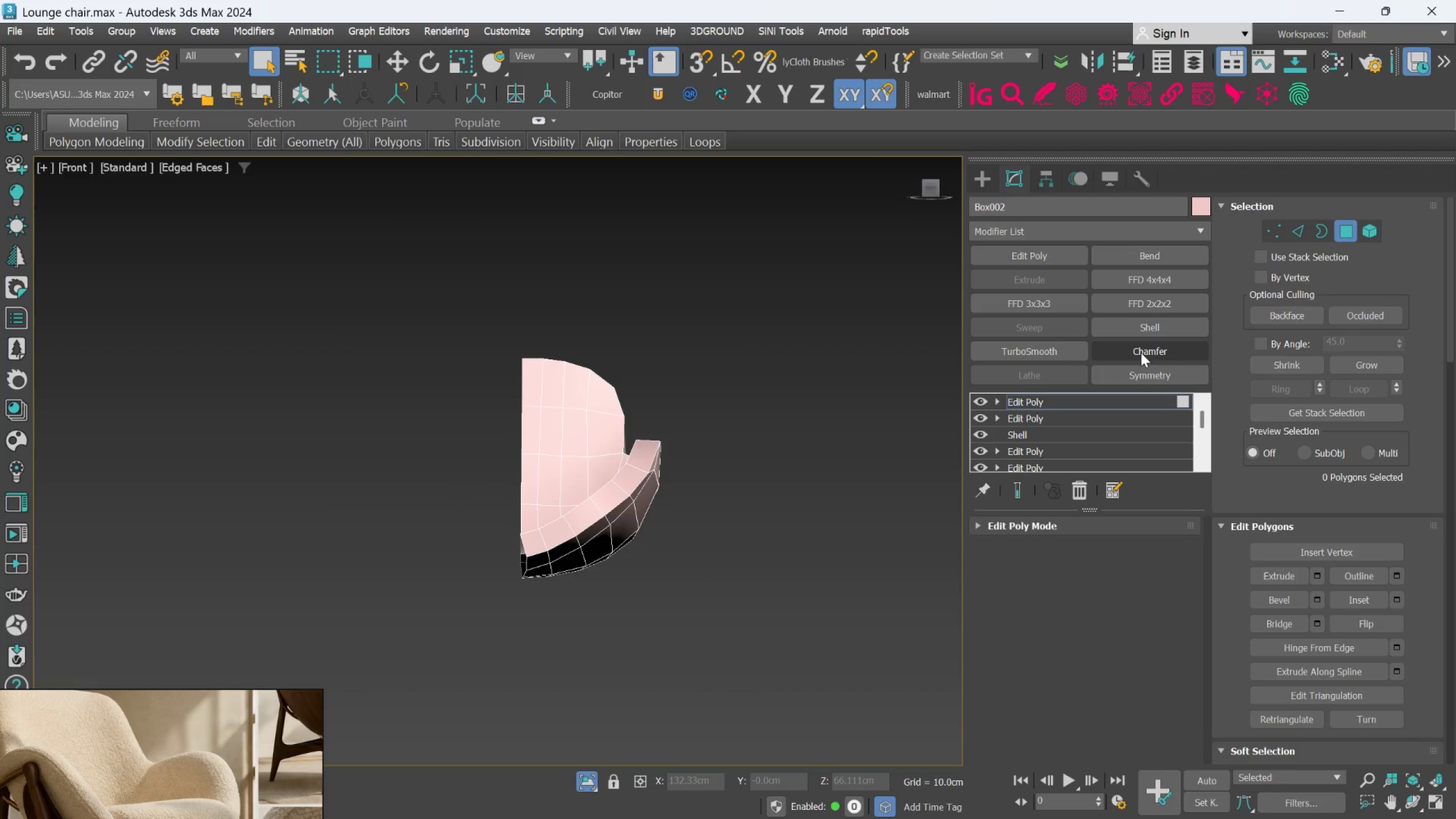 
left_click([1144, 372])
 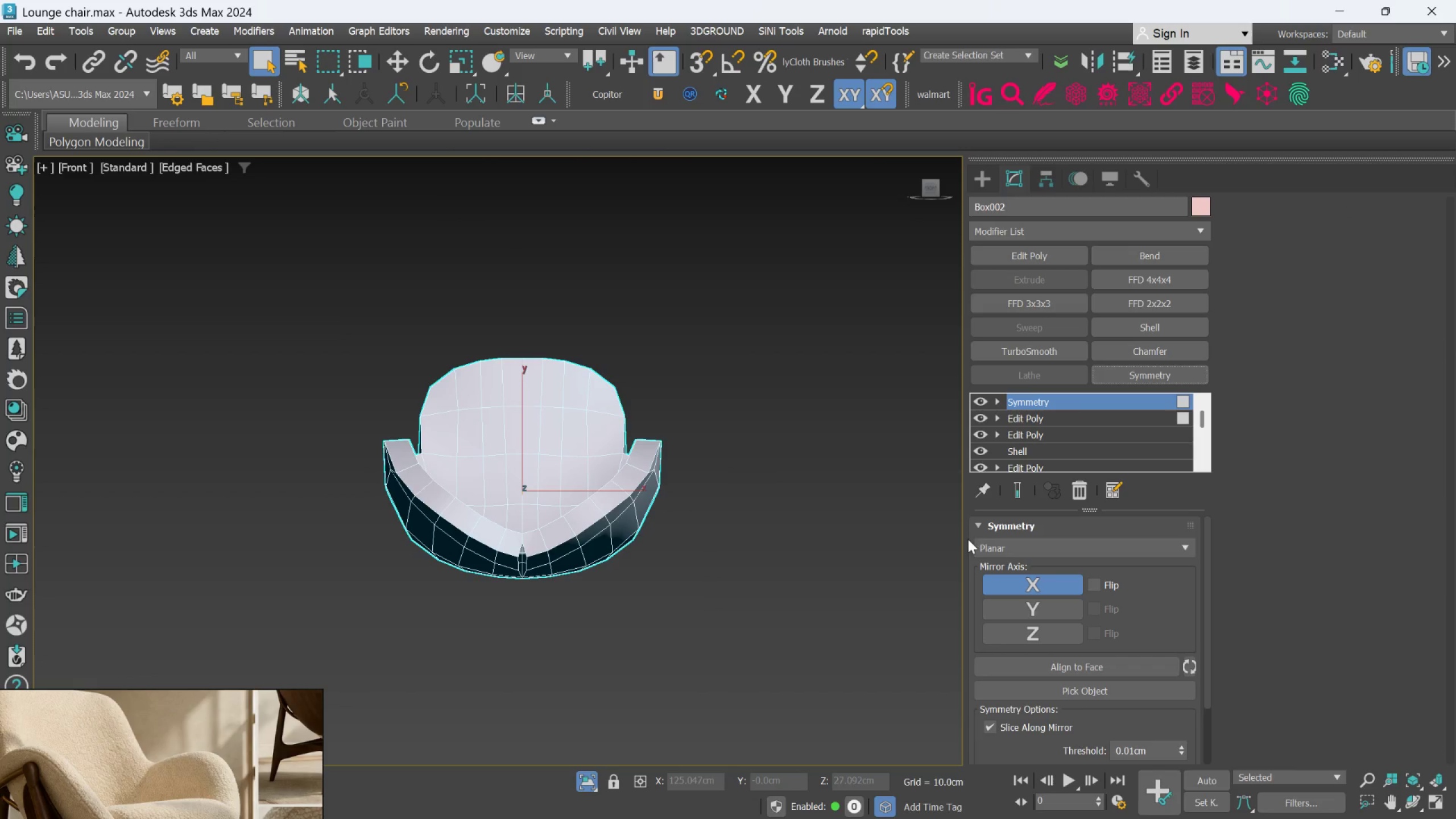 
hold_key(key=AltLeft, duration=0.72)
 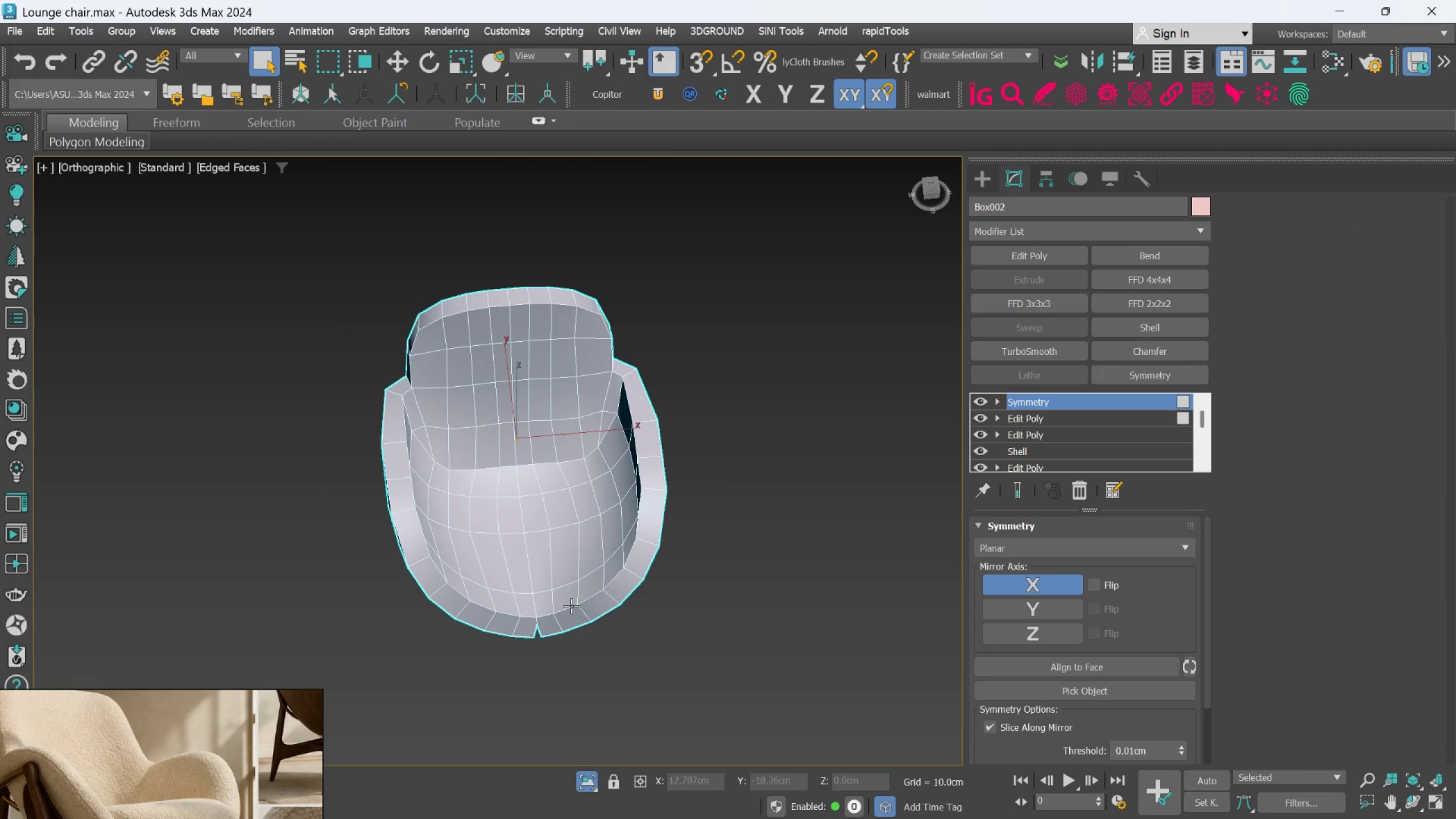 
hold_key(key=AltLeft, duration=1.5)
 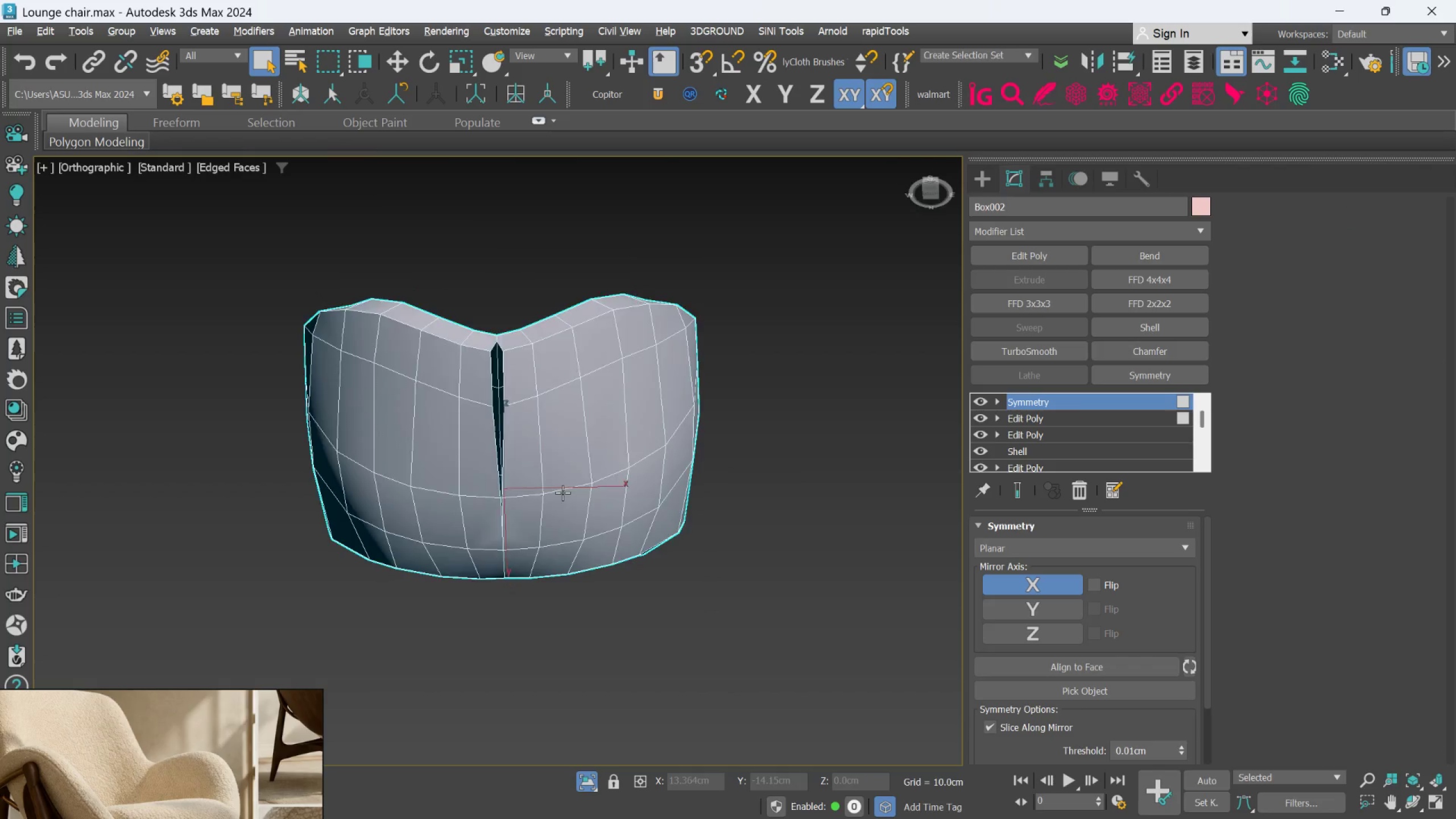 
scroll: coordinate [571, 606], scroll_direction: up, amount: 1.0
 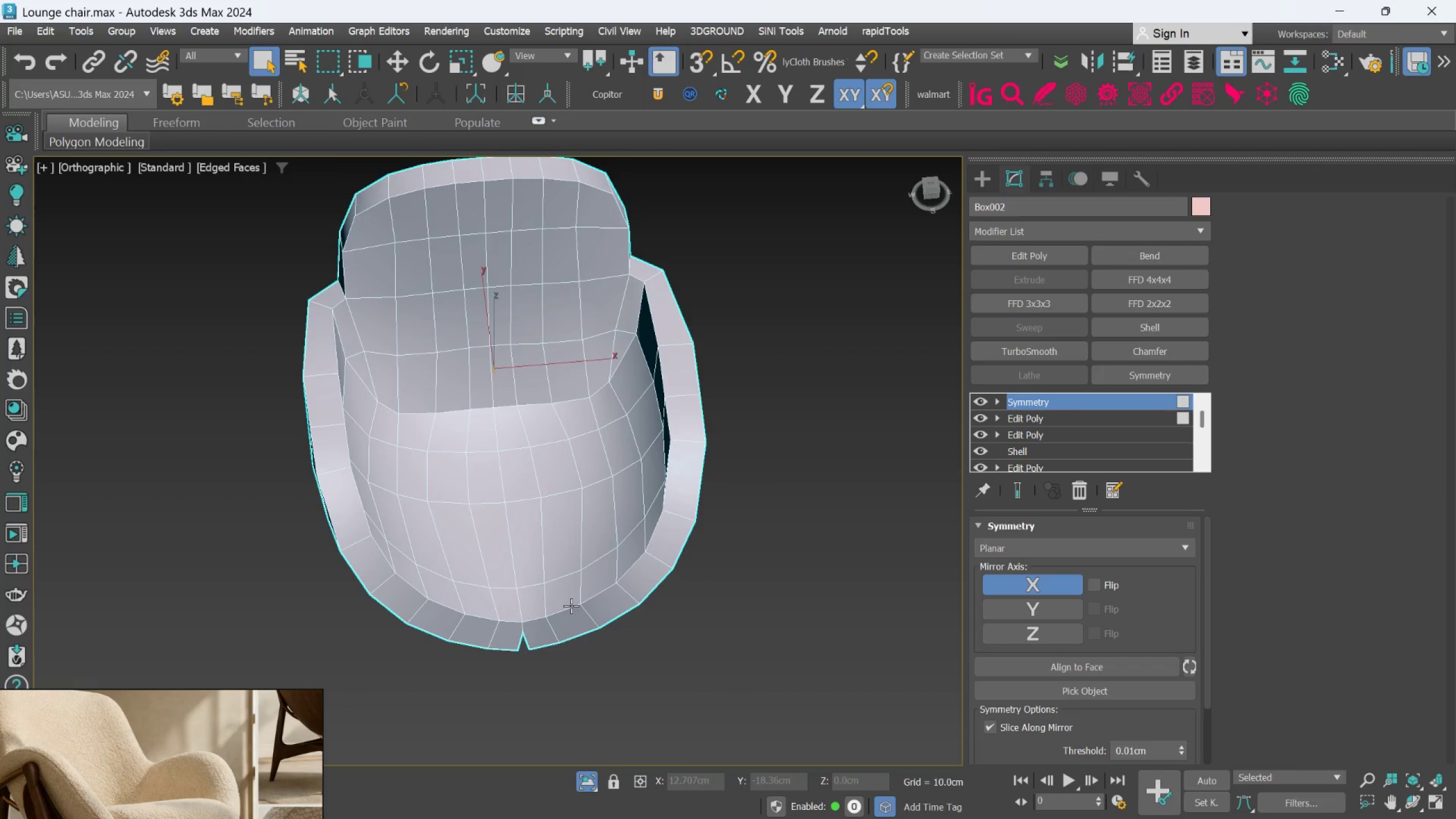 
key(Alt+AltLeft)
 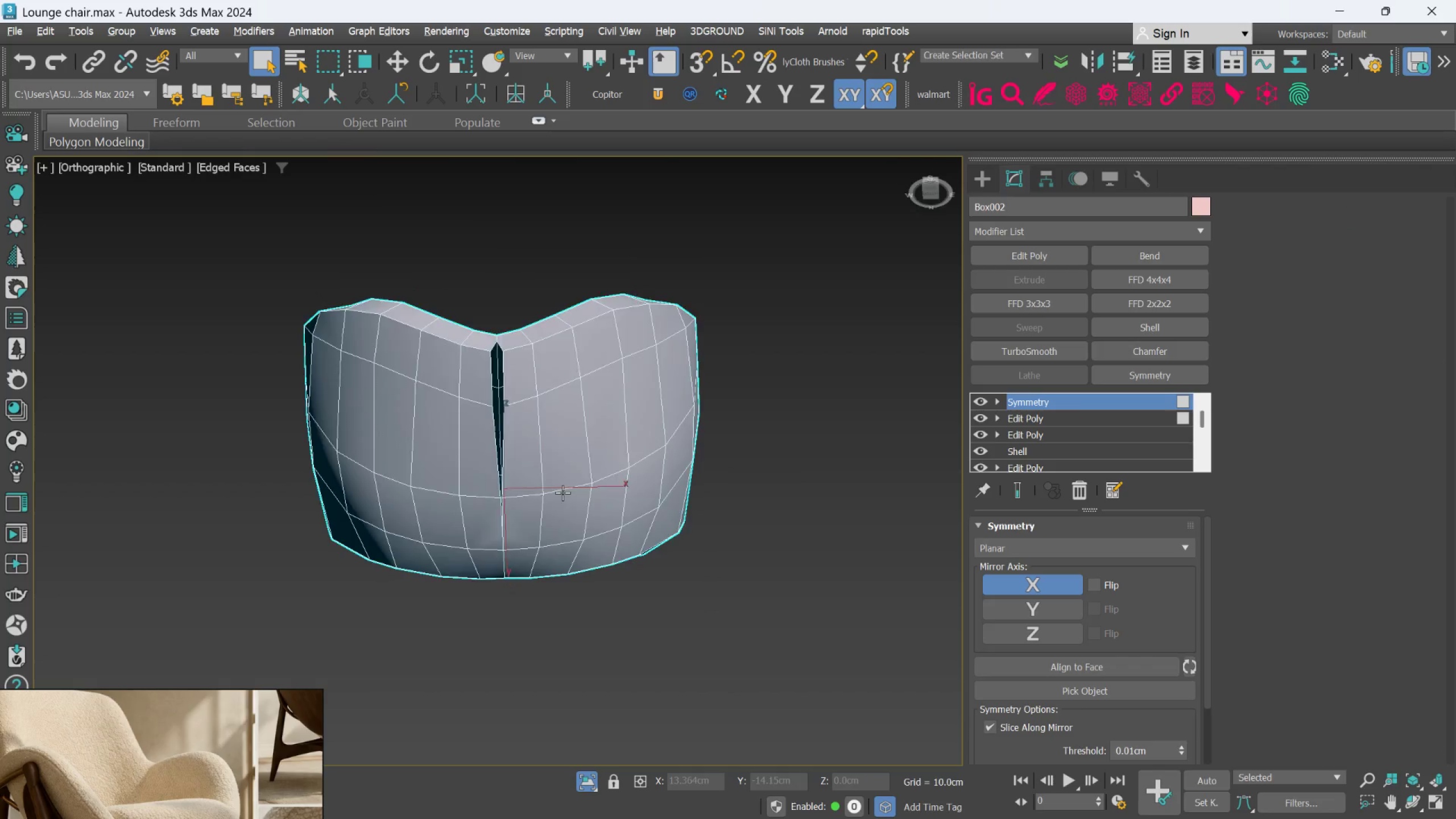 
key(Alt+AltLeft)
 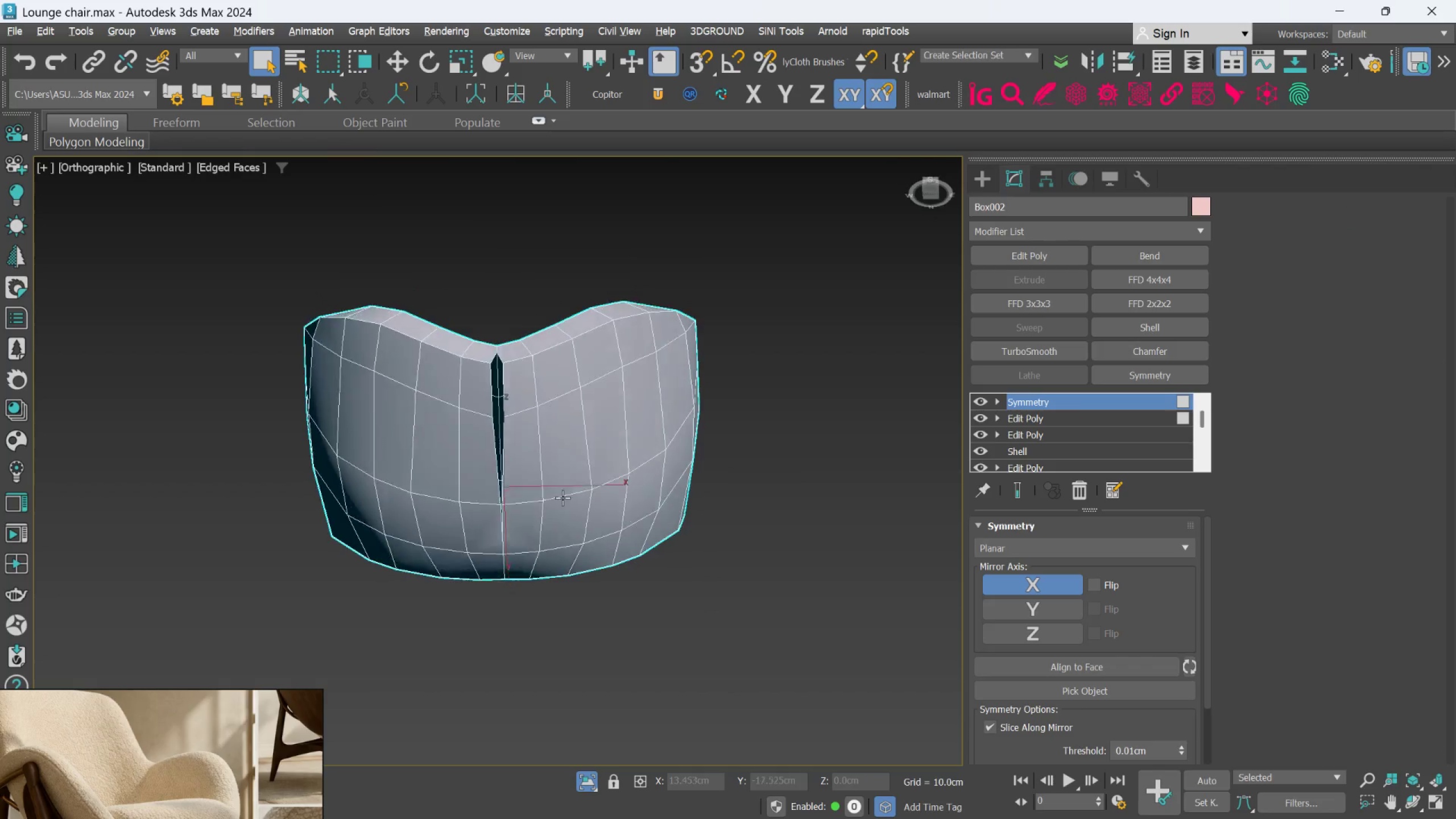 
key(Alt+AltLeft)
 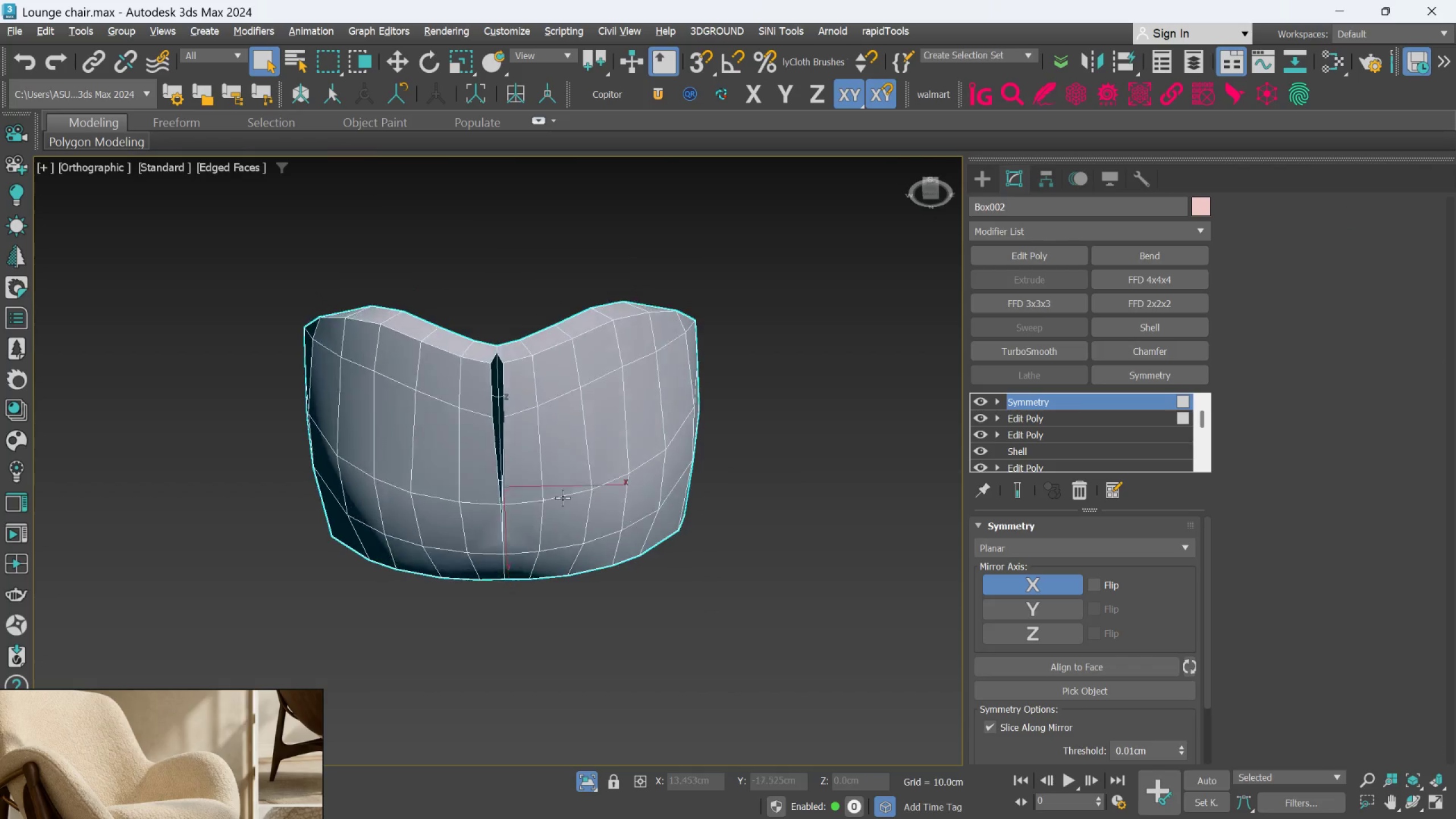 
key(Alt+AltLeft)
 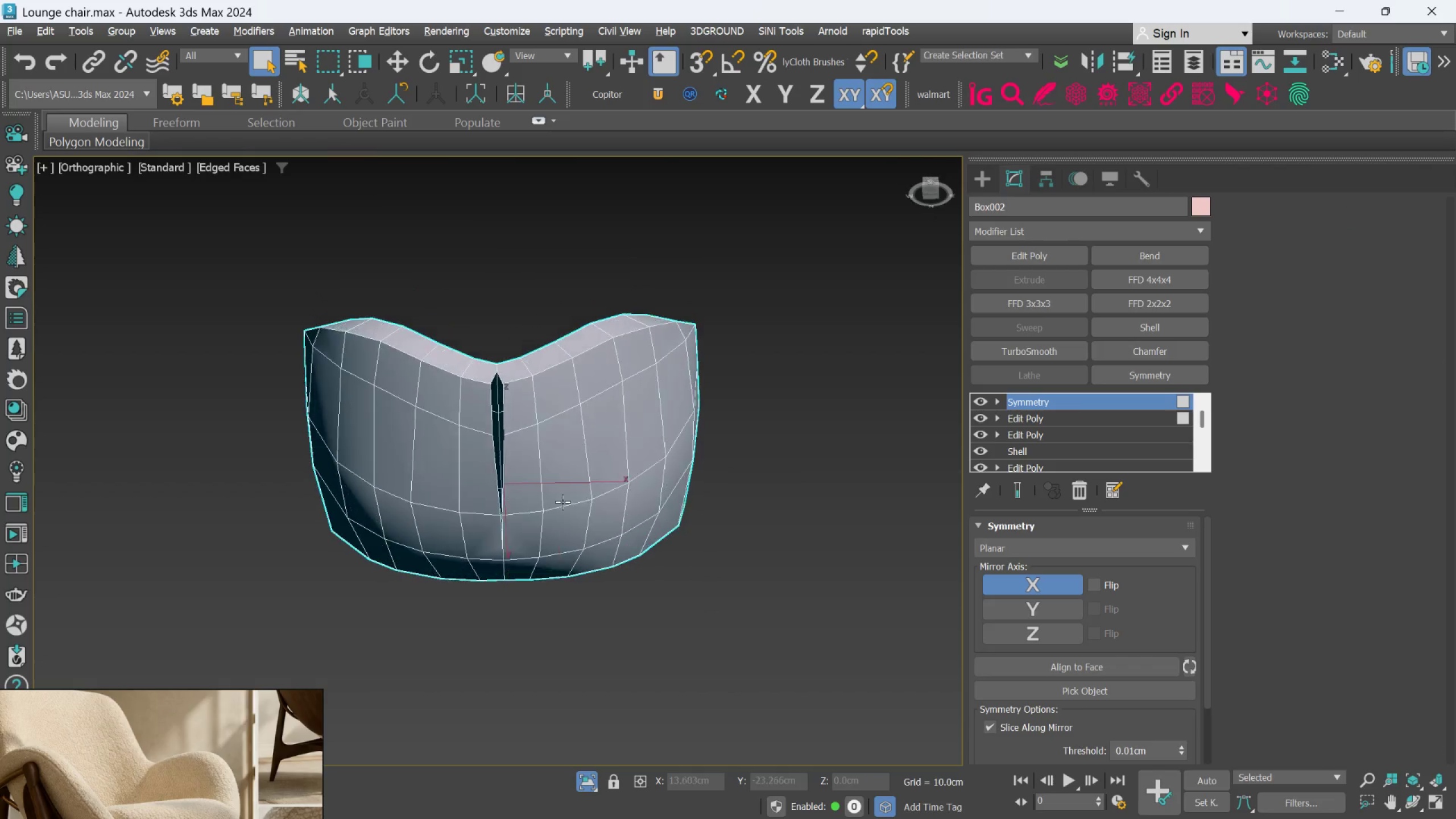 
key(Alt+AltLeft)
 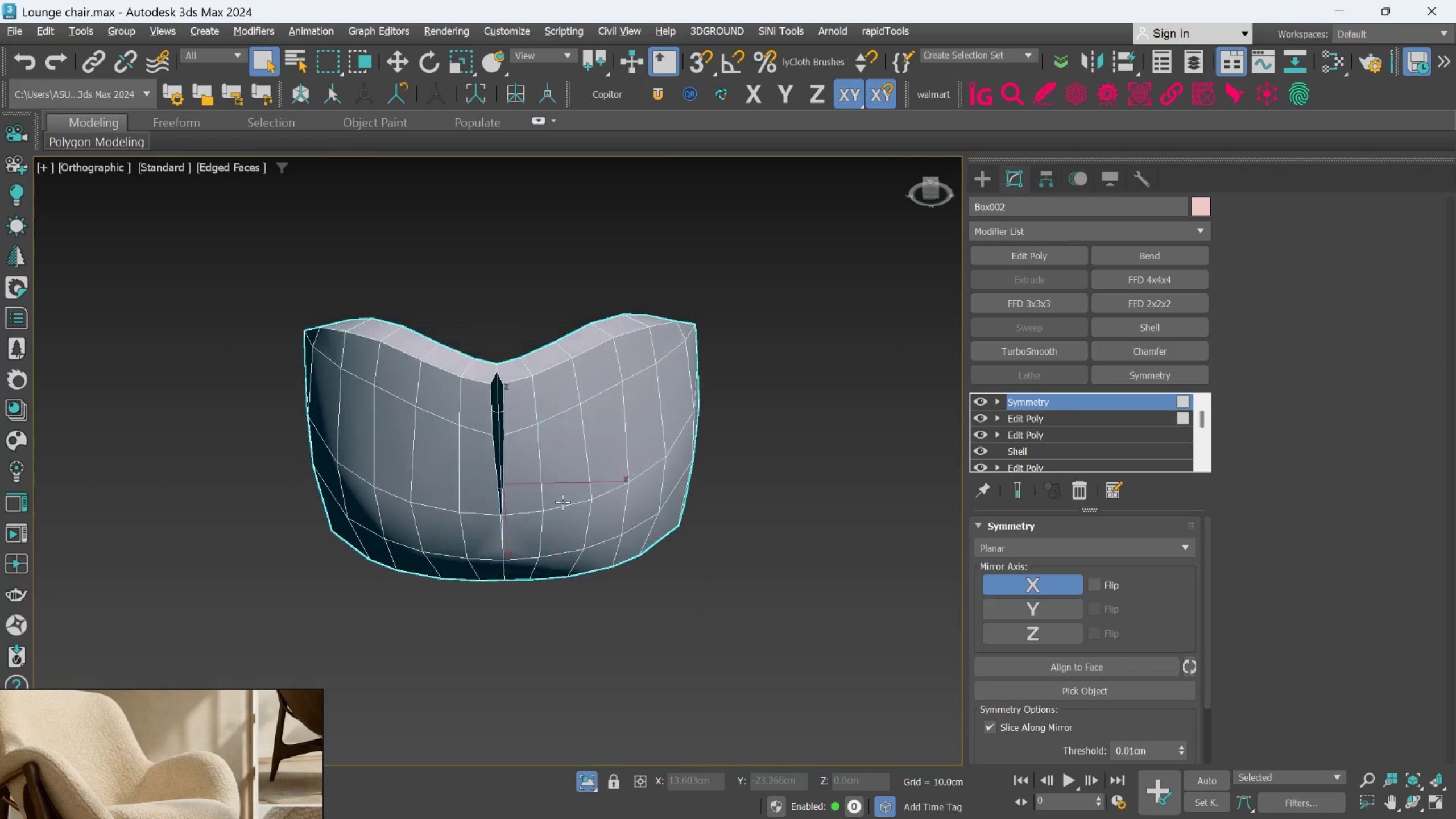 
key(Alt+AltLeft)
 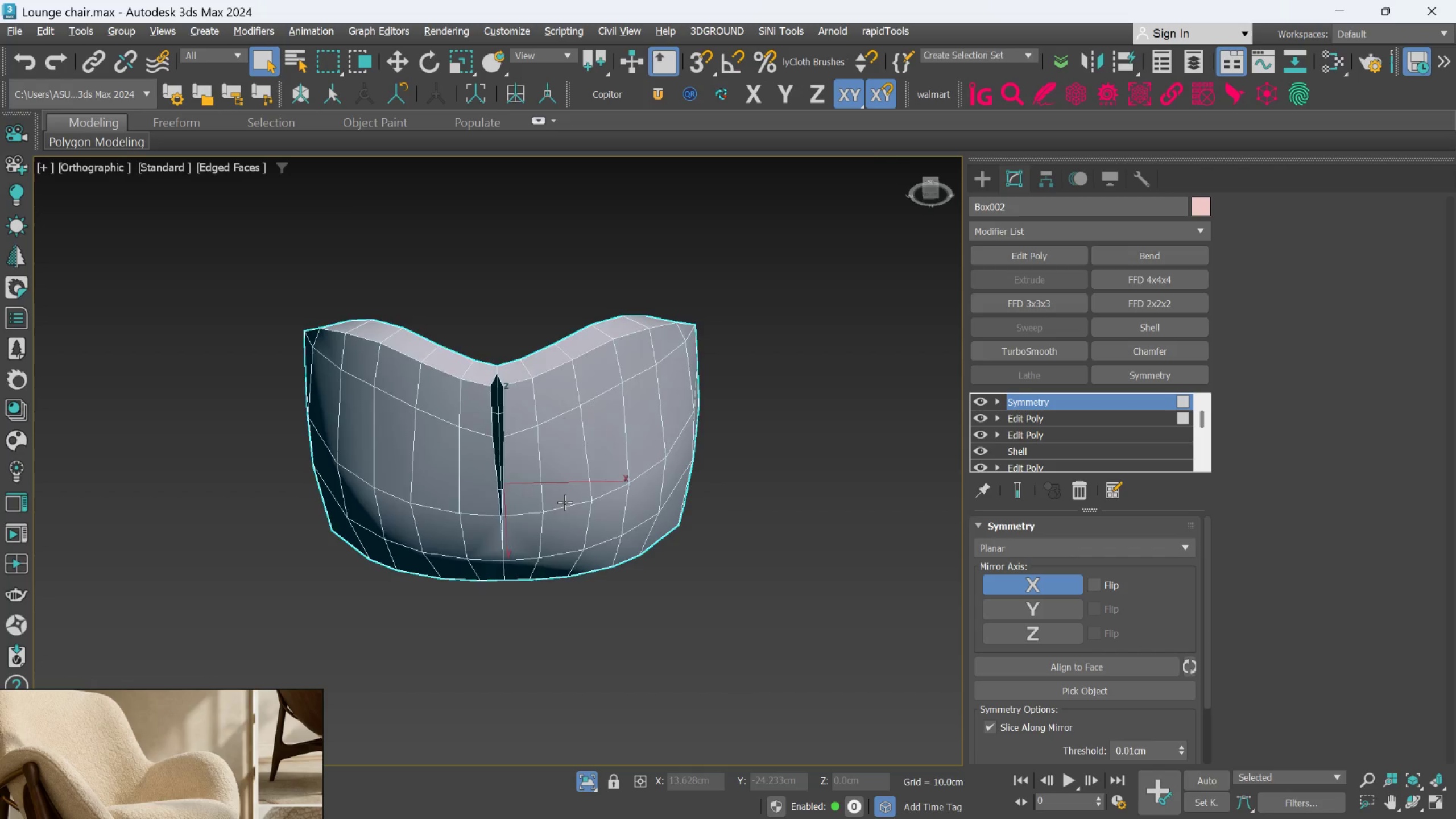 
key(Alt+AltLeft)
 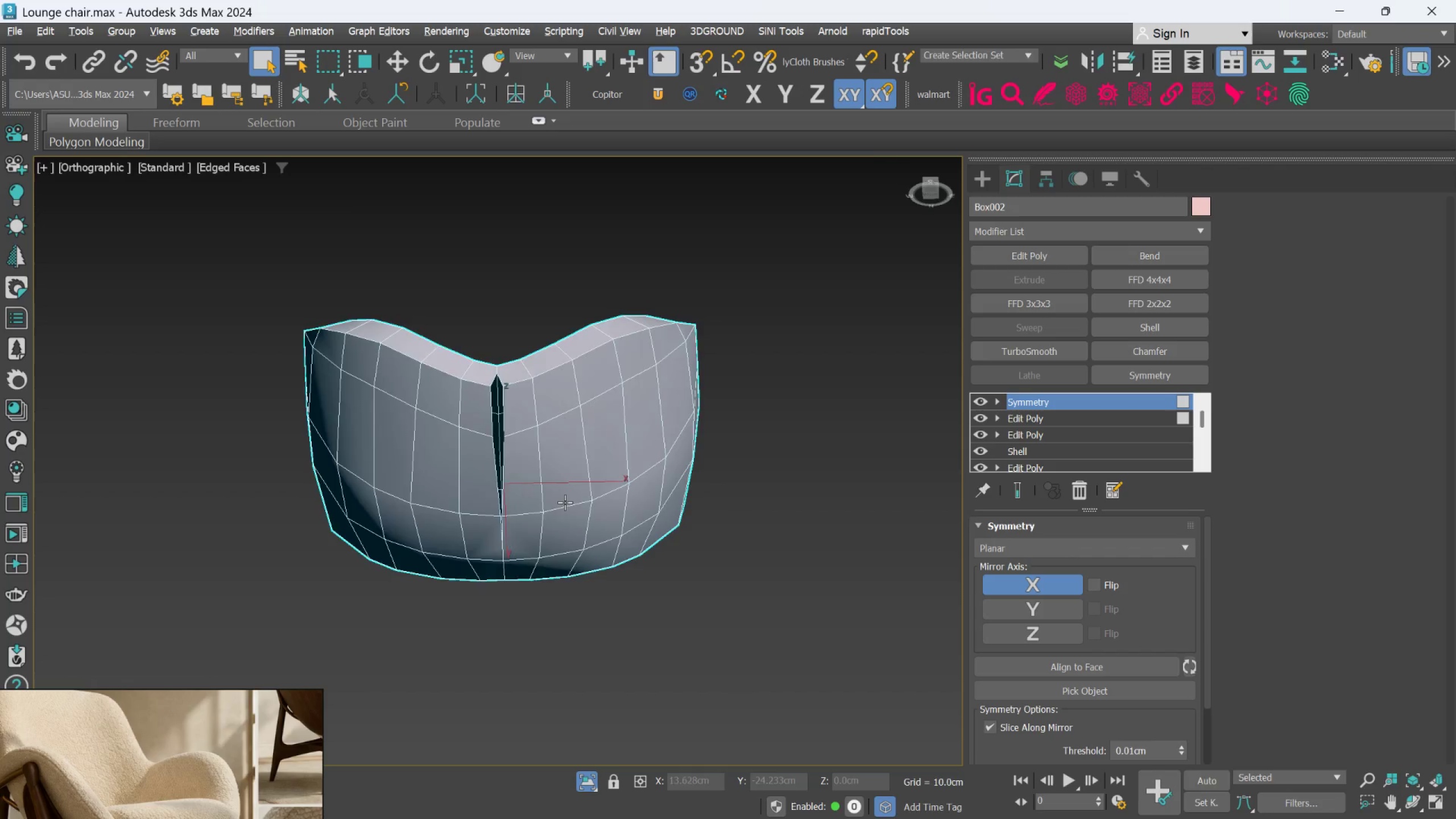 
key(Alt+AltLeft)
 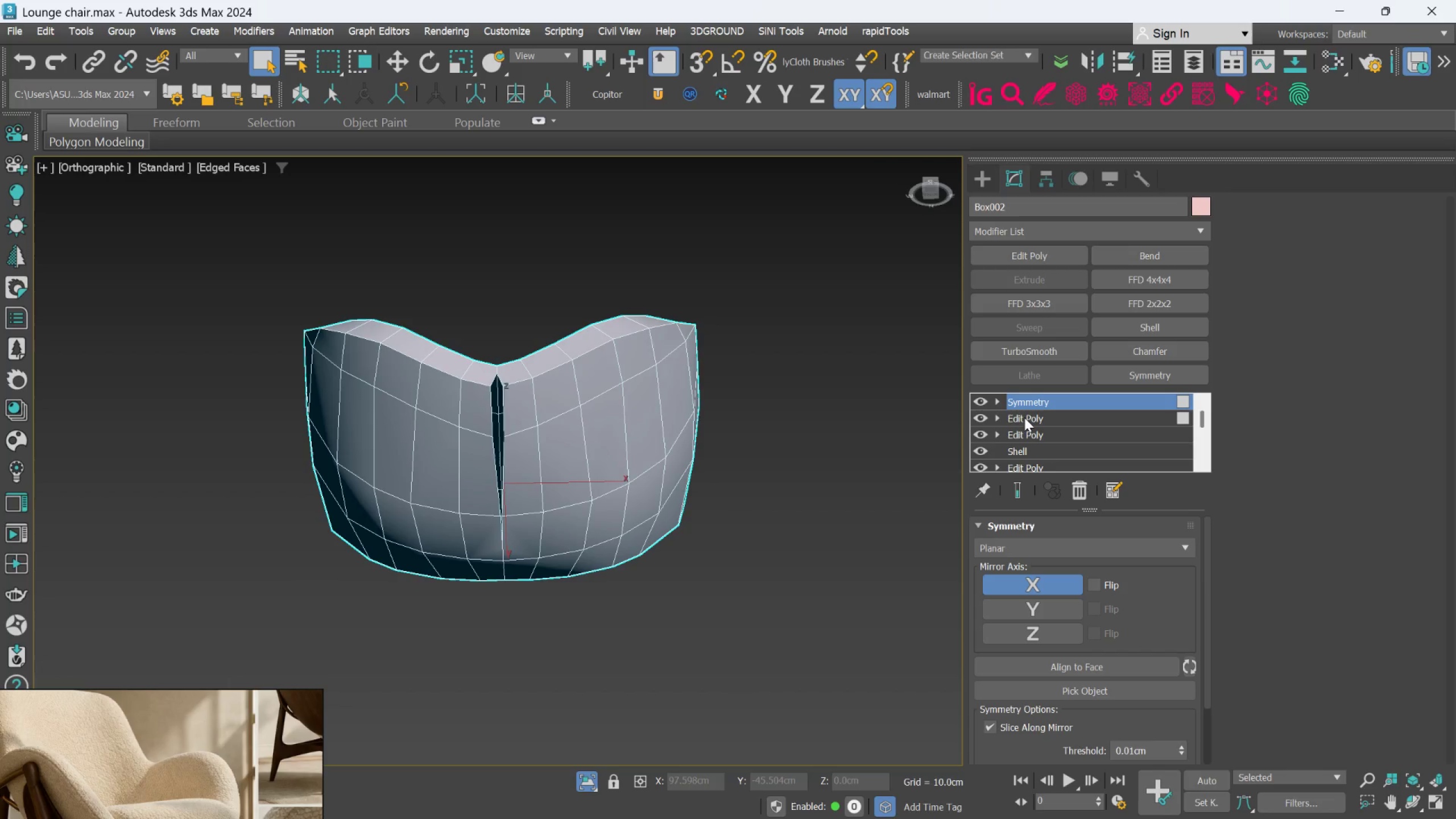 
left_click([1024, 417])
 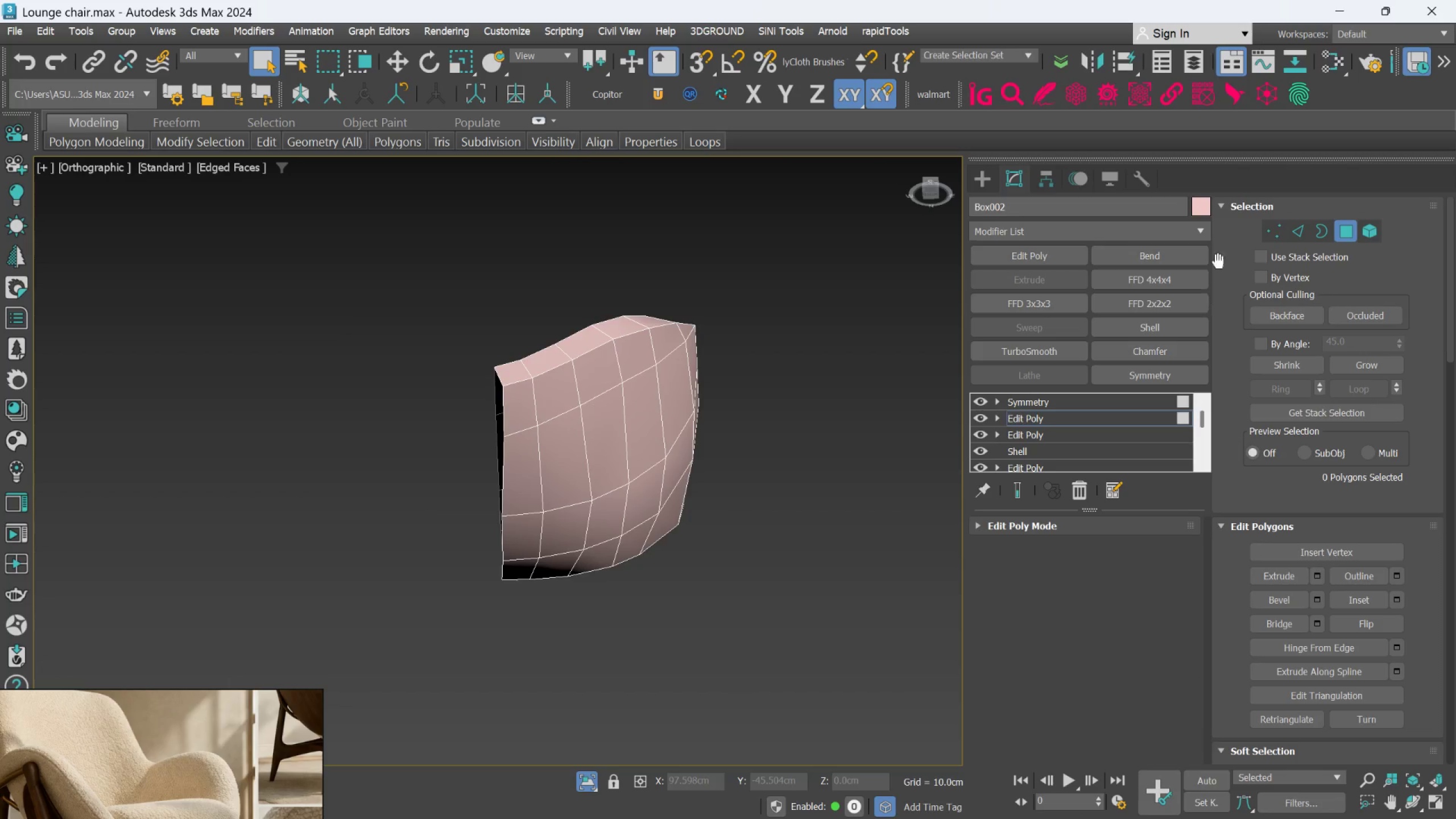 
left_click([1268, 230])
 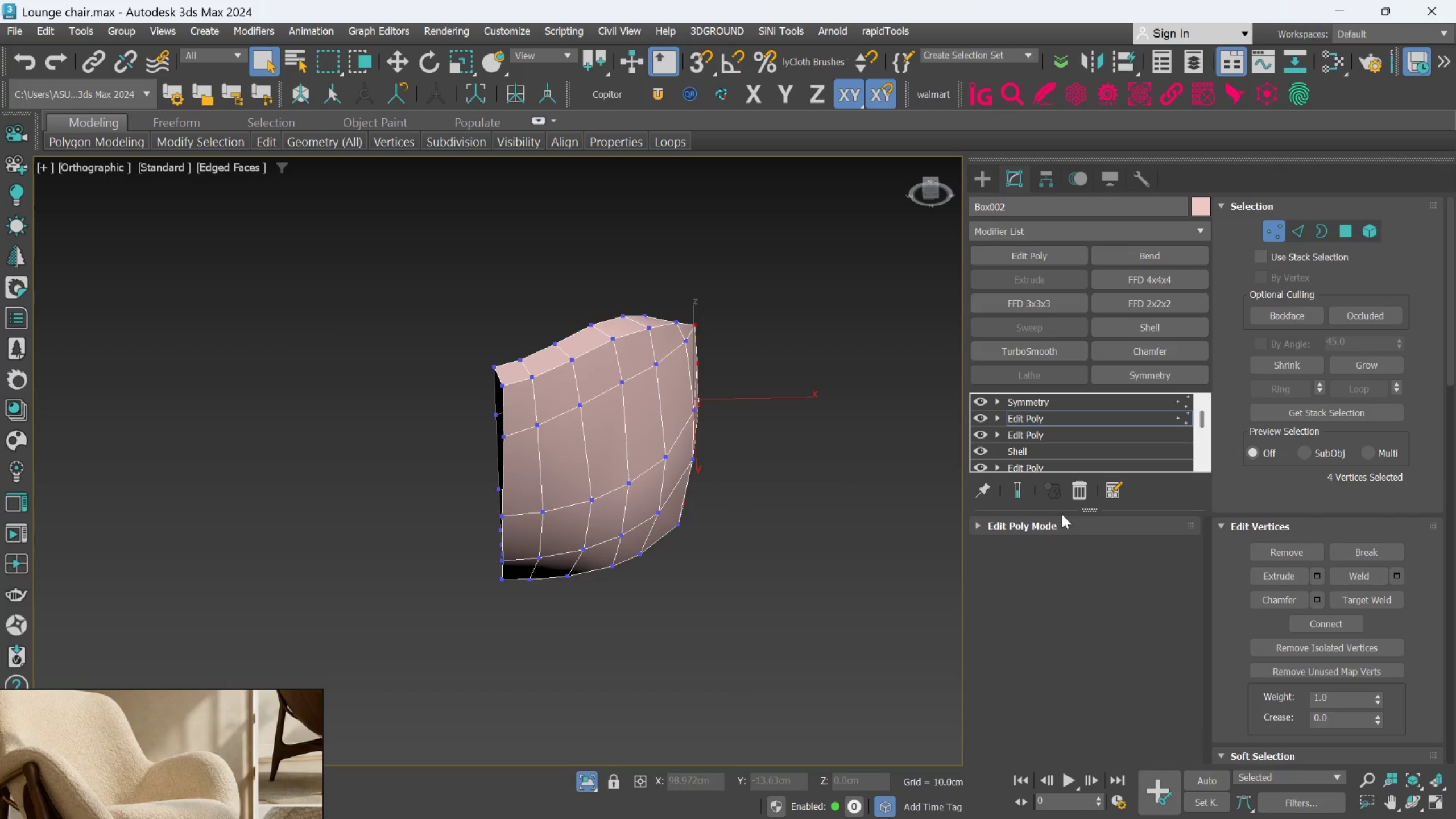 
left_click([1020, 491])
 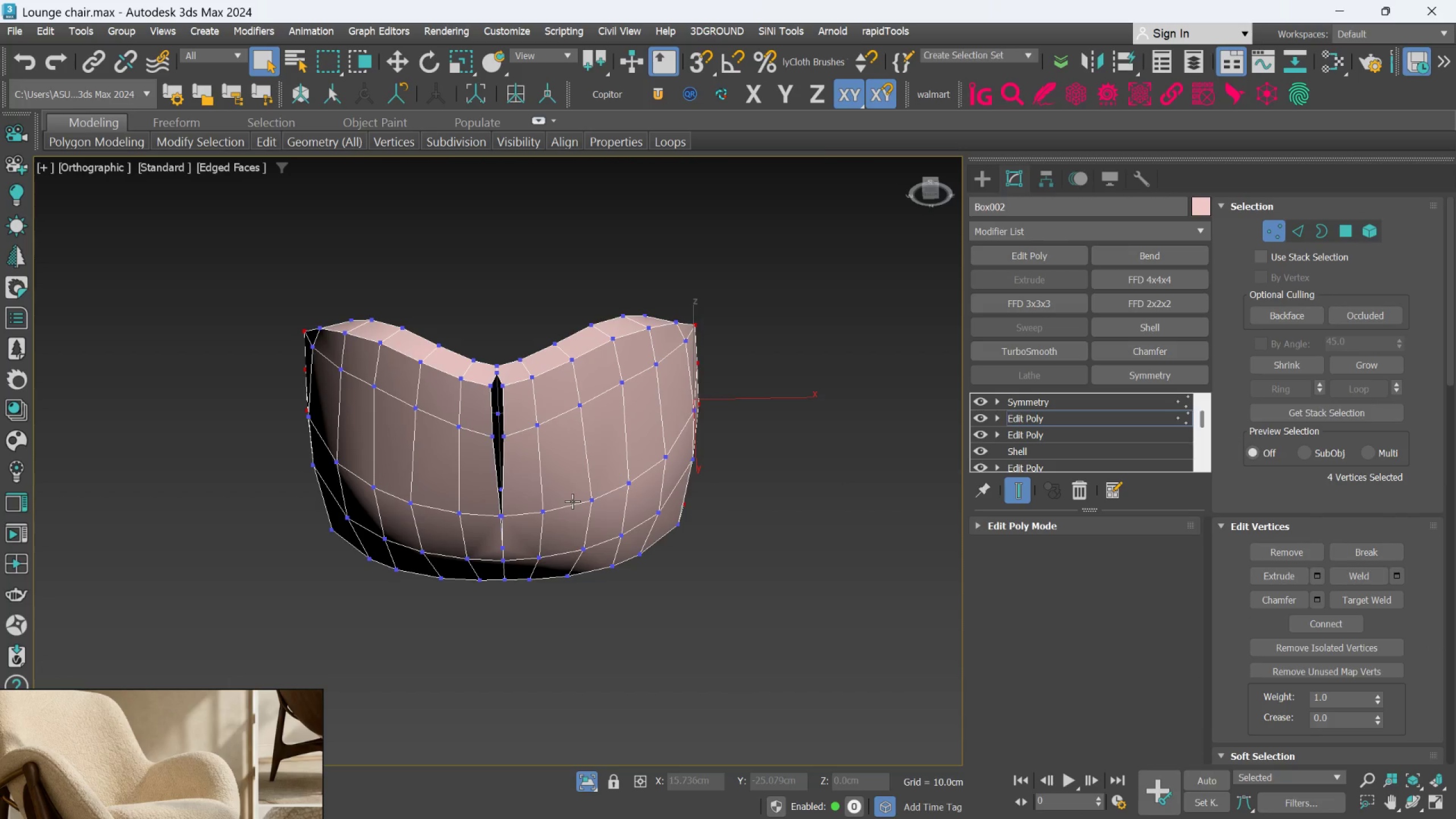 
scroll: coordinate [497, 443], scroll_direction: up, amount: 2.0
 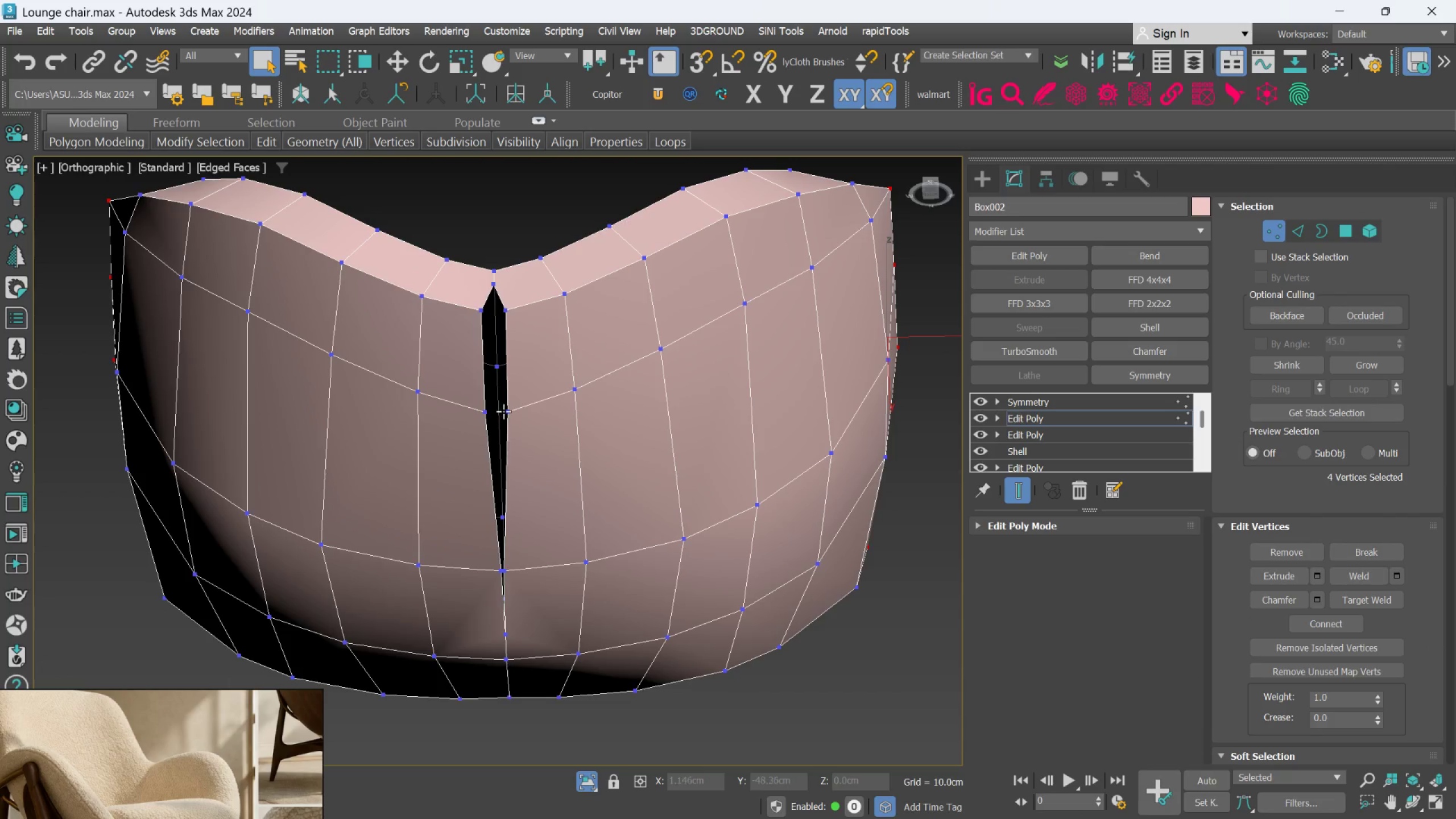 
left_click([503, 411])
 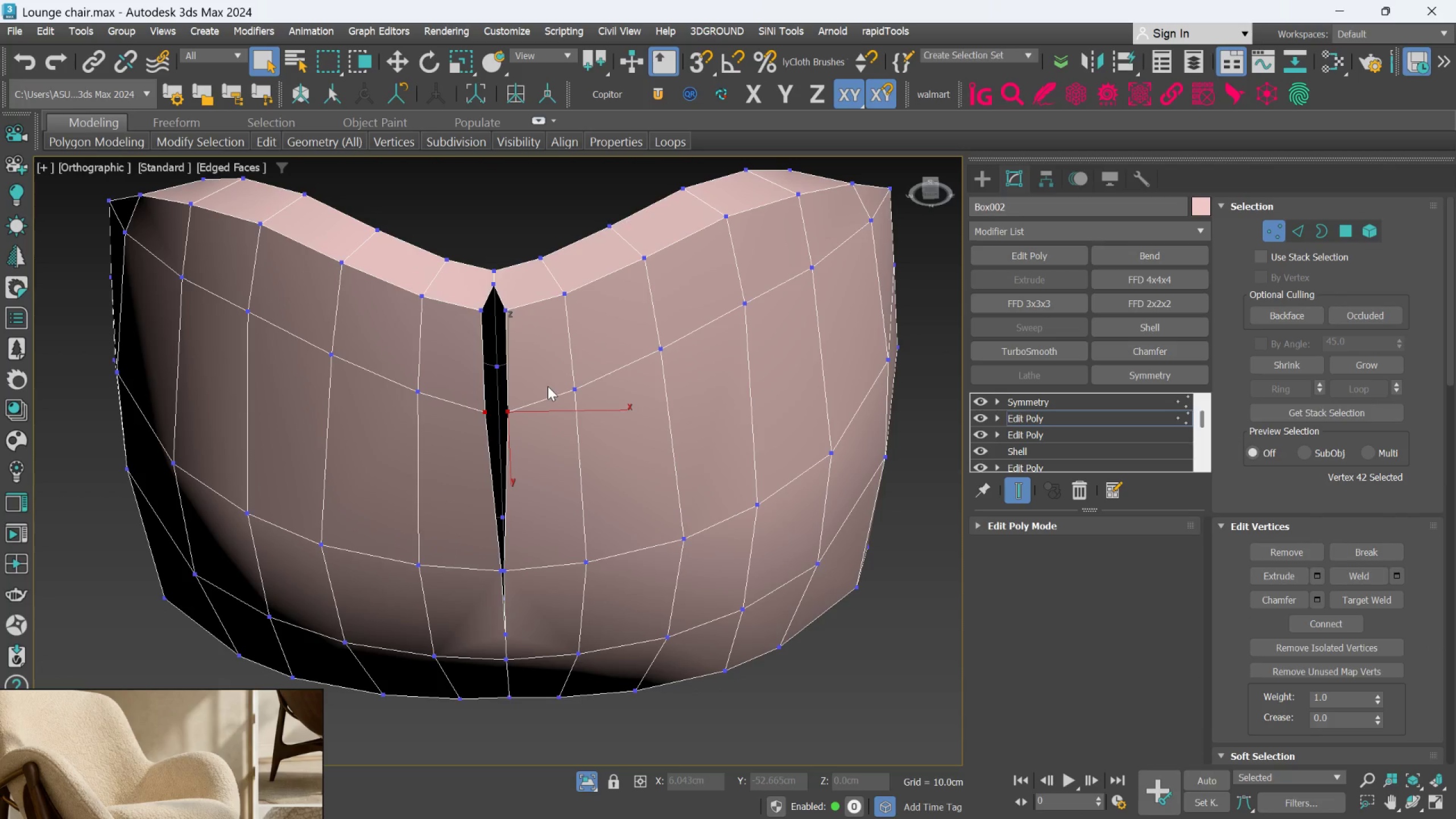 
key(W)
 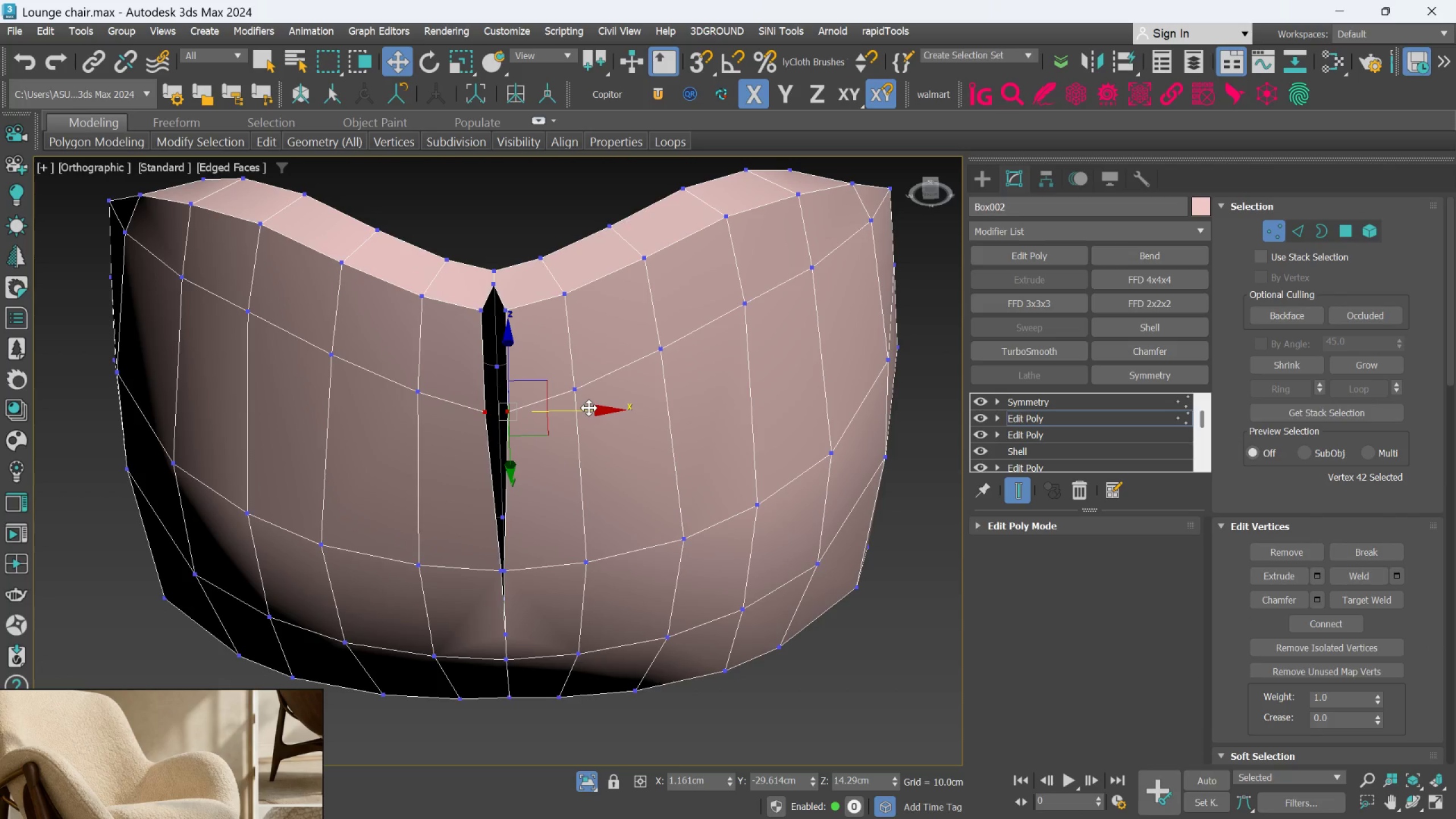 
left_click_drag(start_coordinate=[588, 409], to_coordinate=[570, 419])
 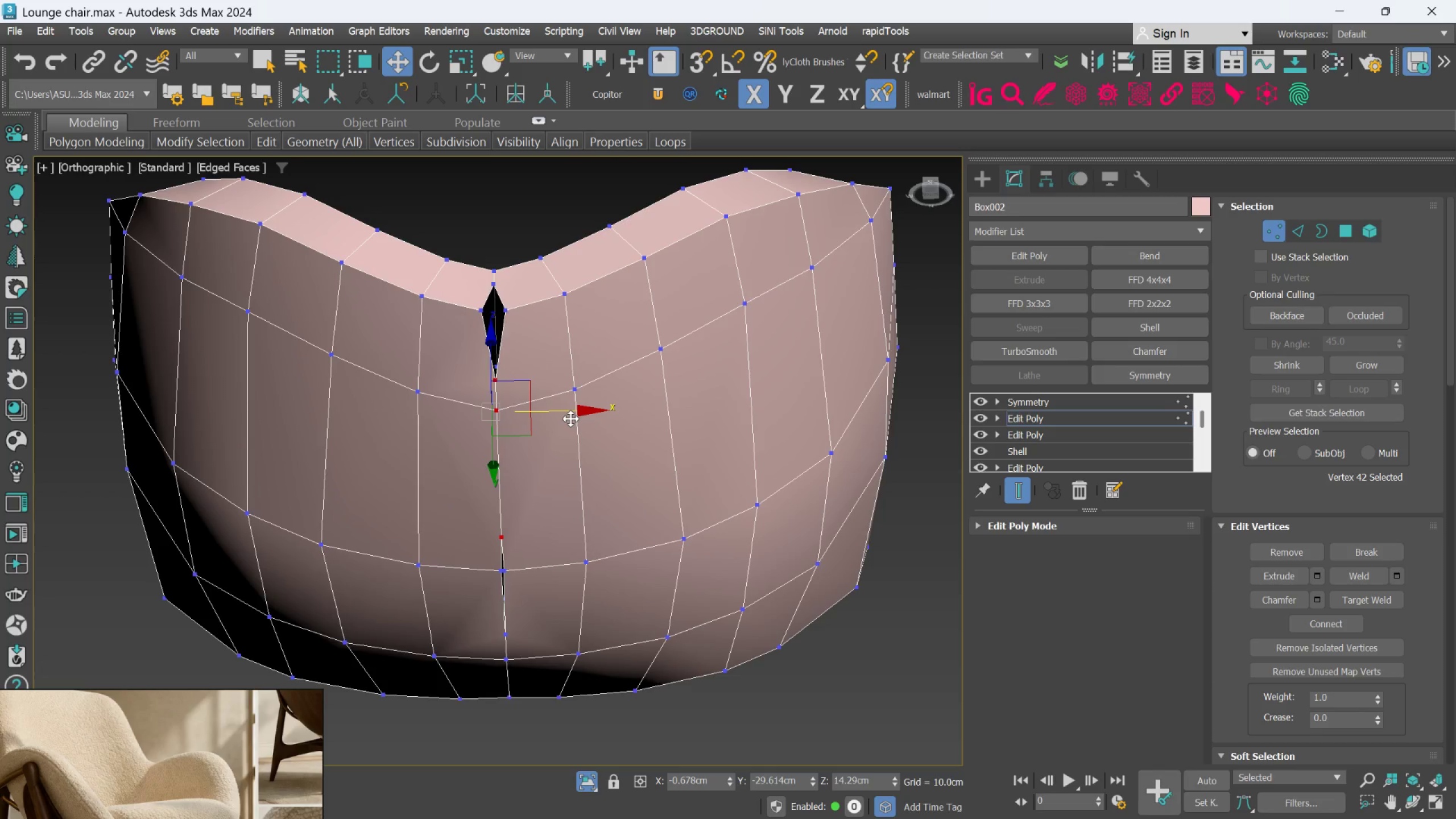 
key(Control+Z)
 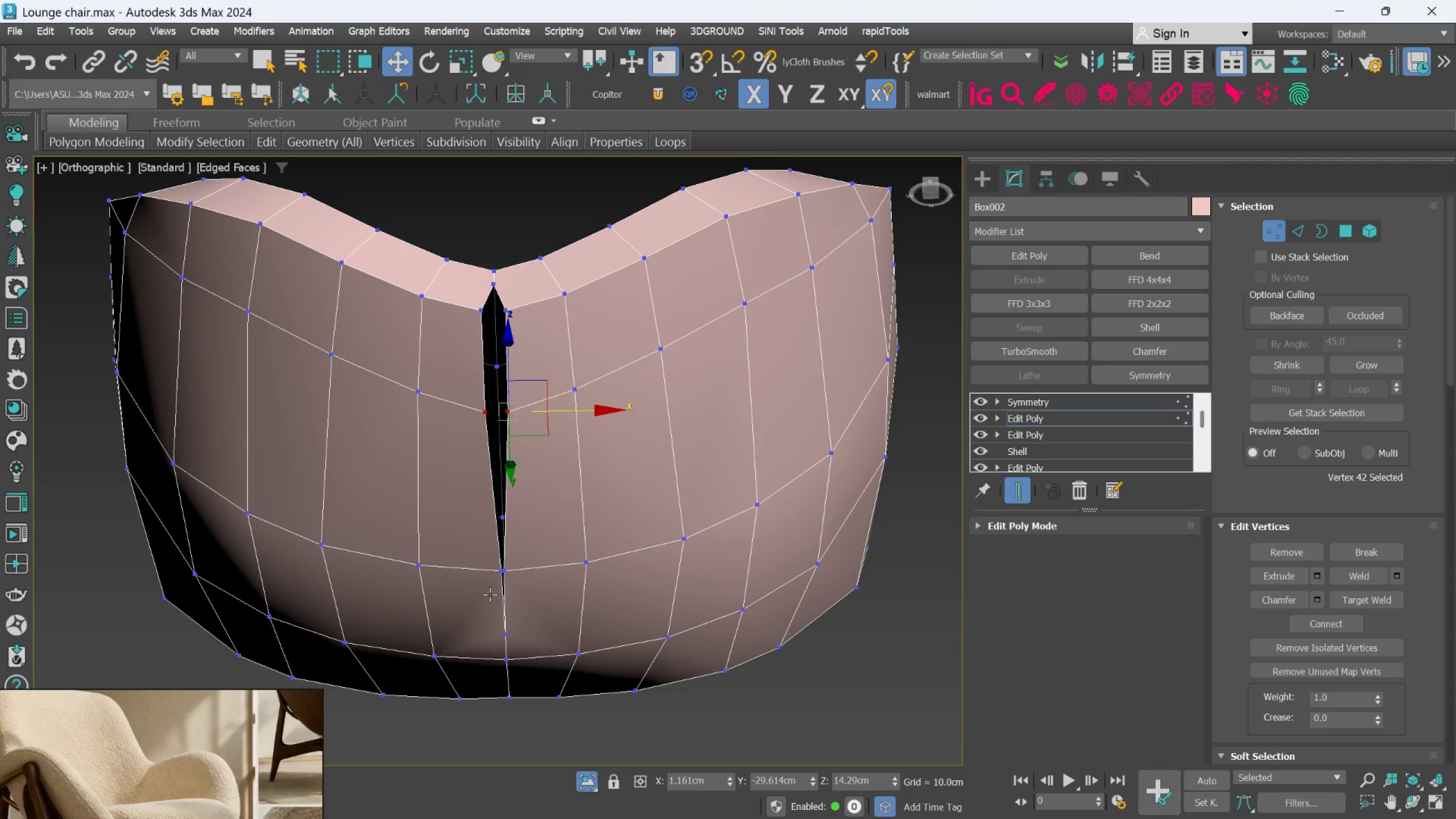 
scroll: coordinate [490, 580], scroll_direction: up, amount: 3.0
 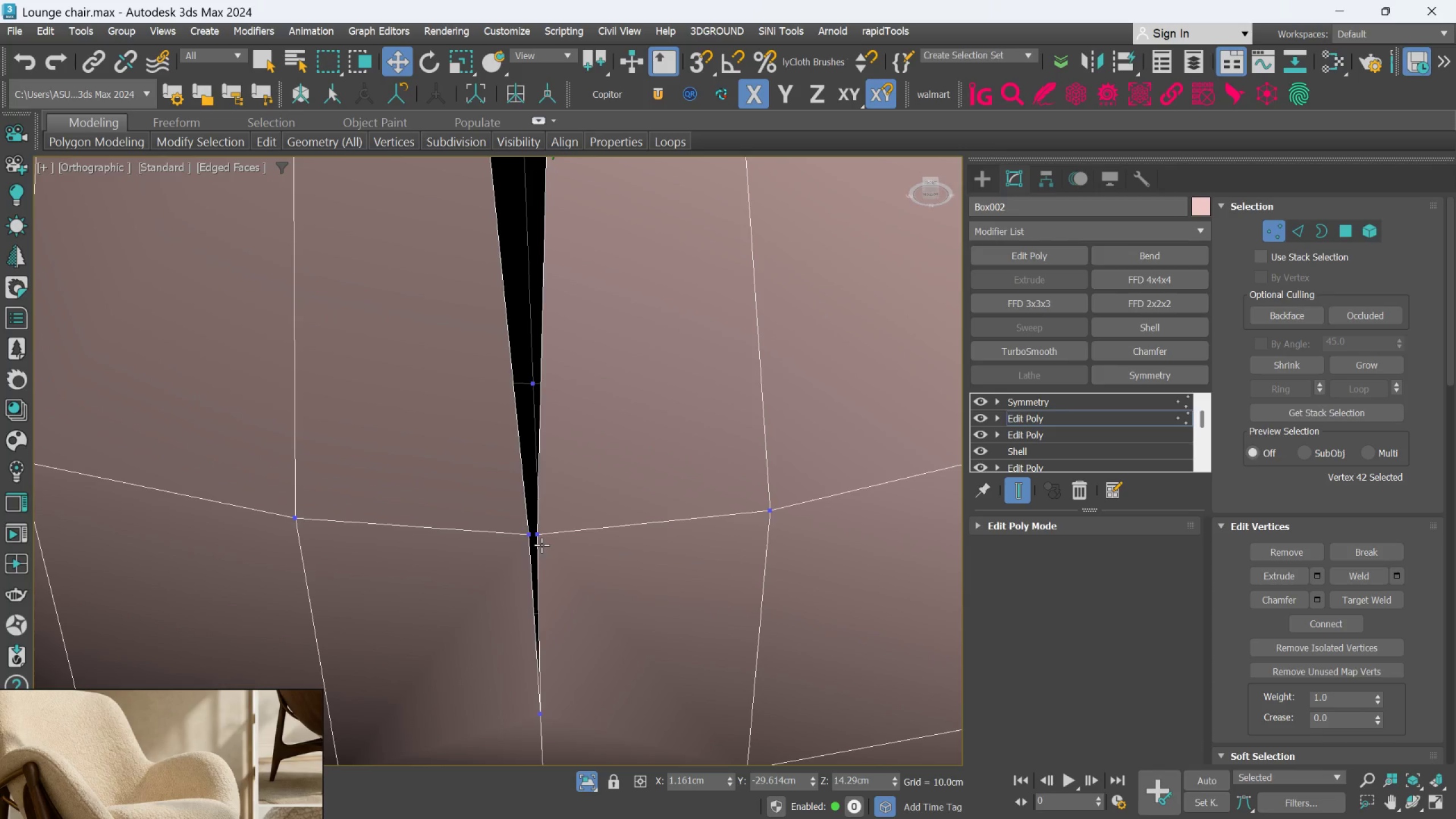 
left_click([542, 542])
 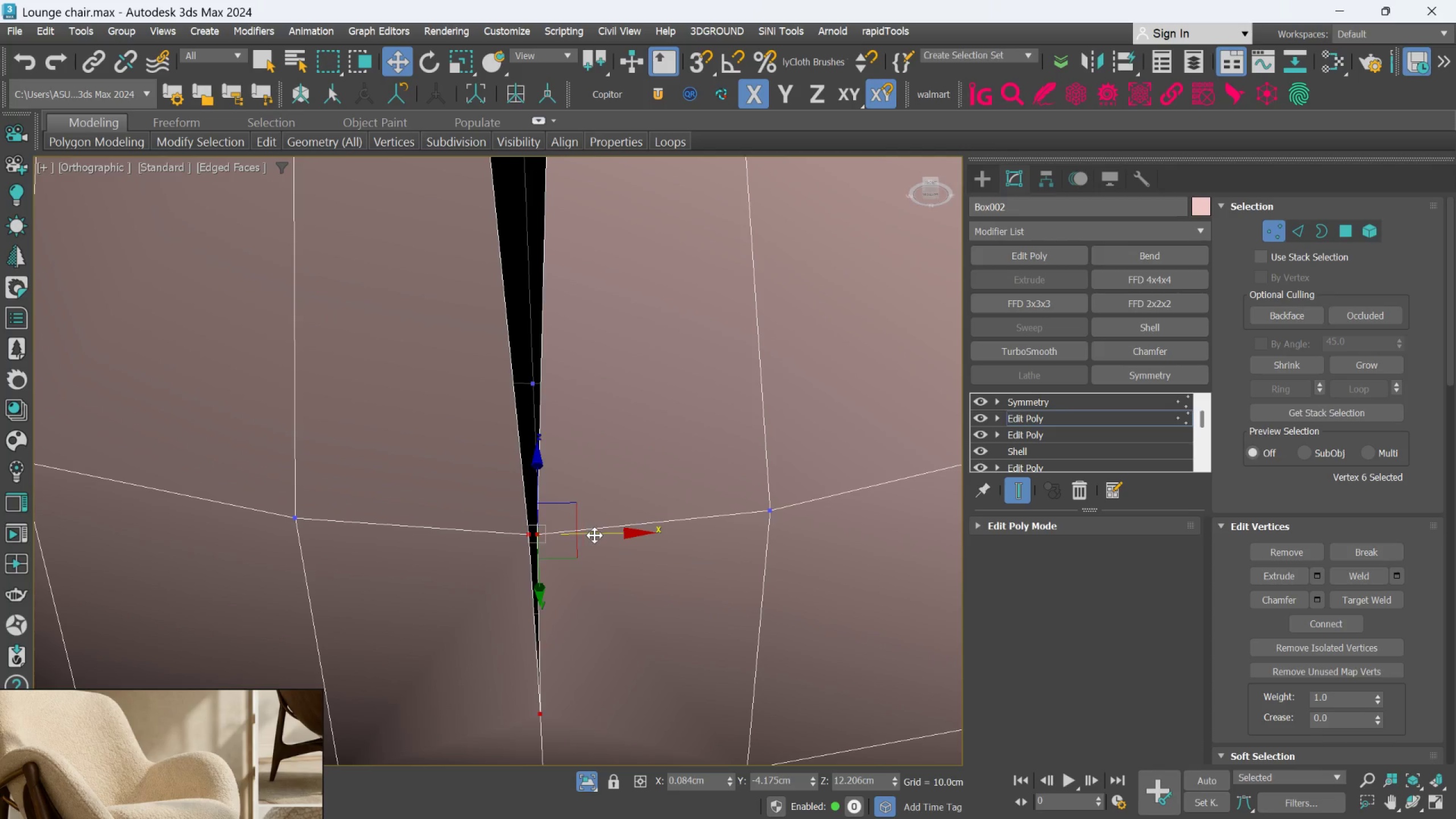 
left_click_drag(start_coordinate=[594, 535], to_coordinate=[586, 538])
 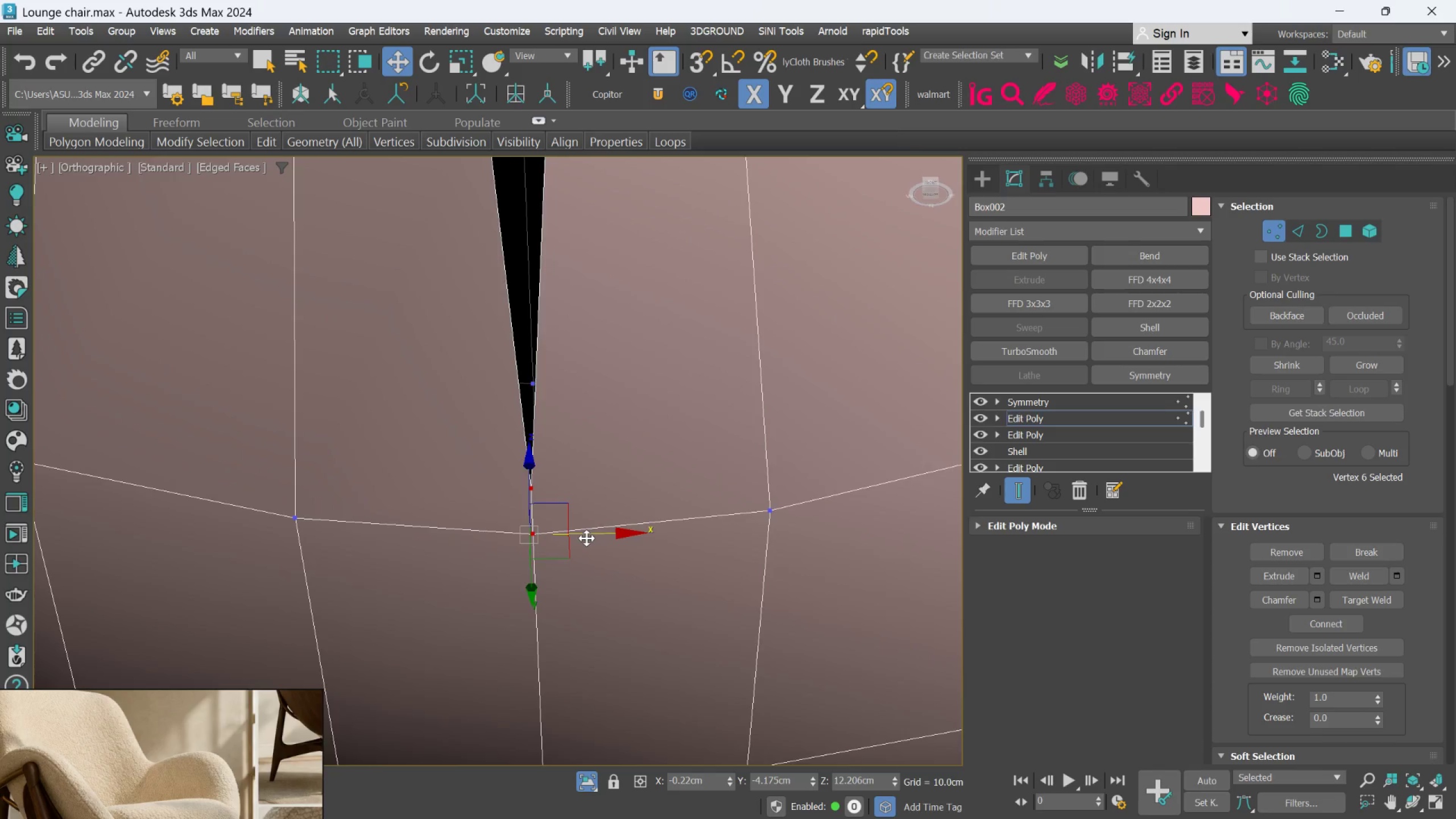 
scroll: coordinate [586, 538], scroll_direction: down, amount: 2.0
 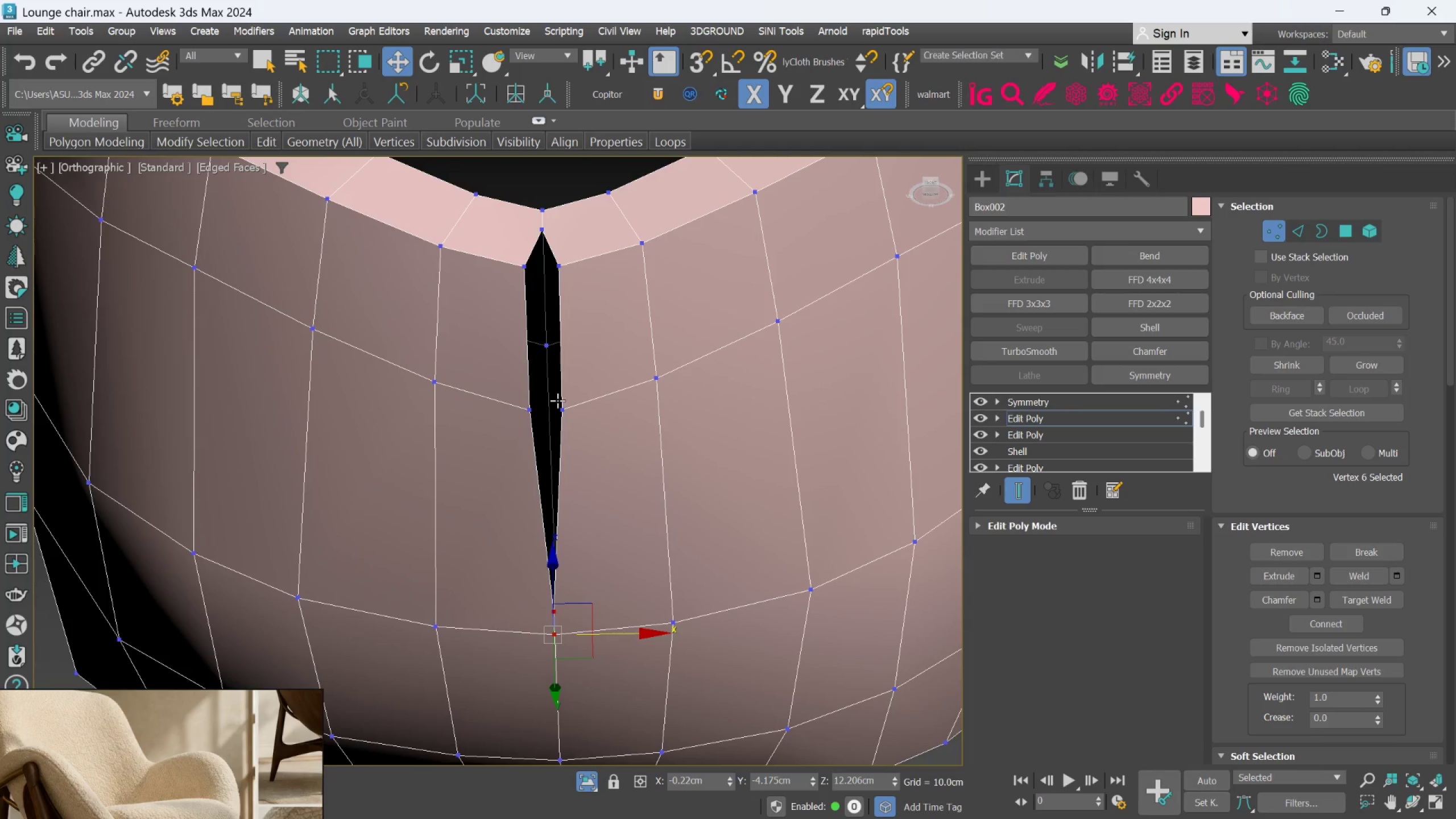 
left_click([558, 408])
 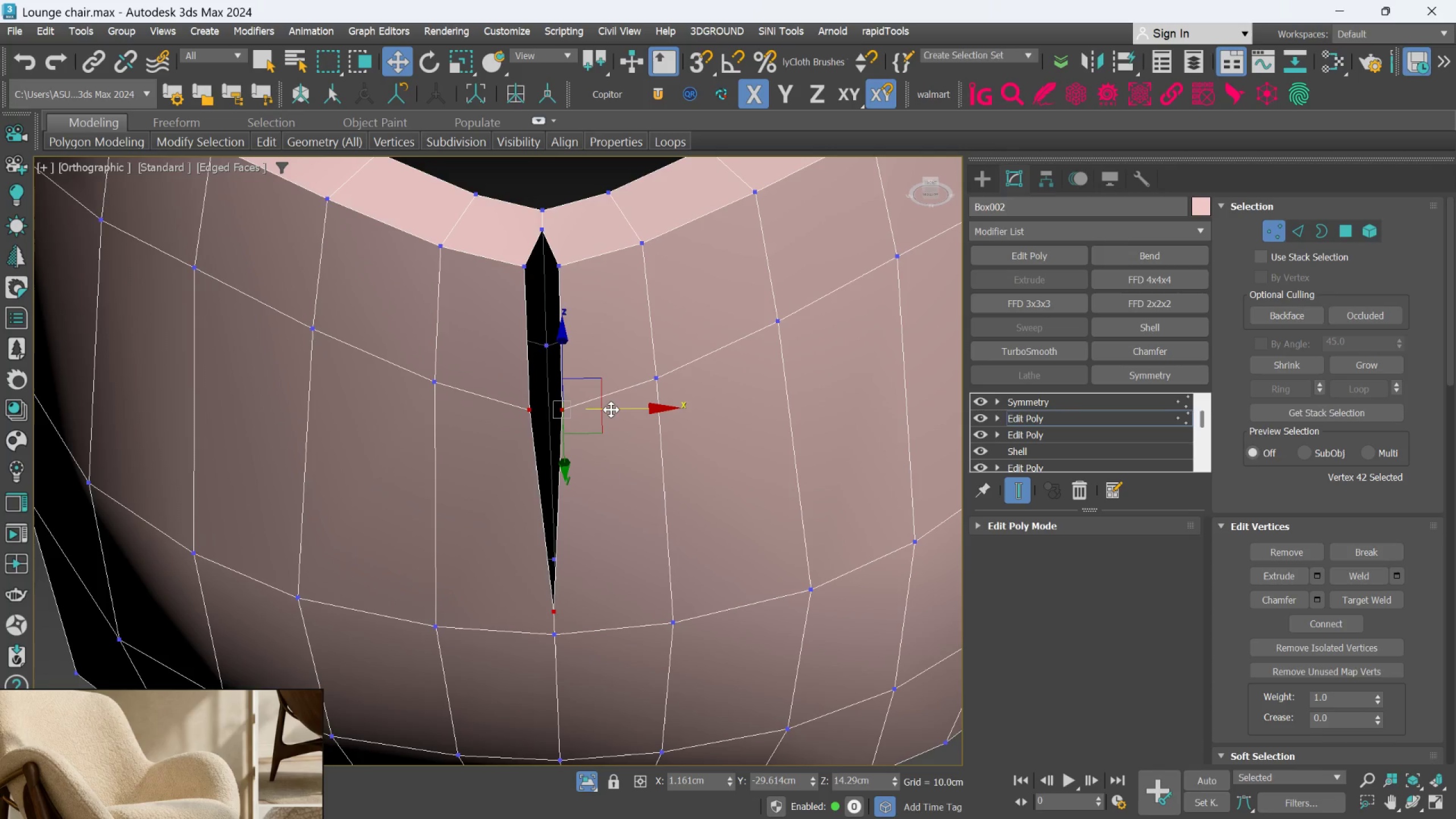 
left_click_drag(start_coordinate=[611, 410], to_coordinate=[599, 412])
 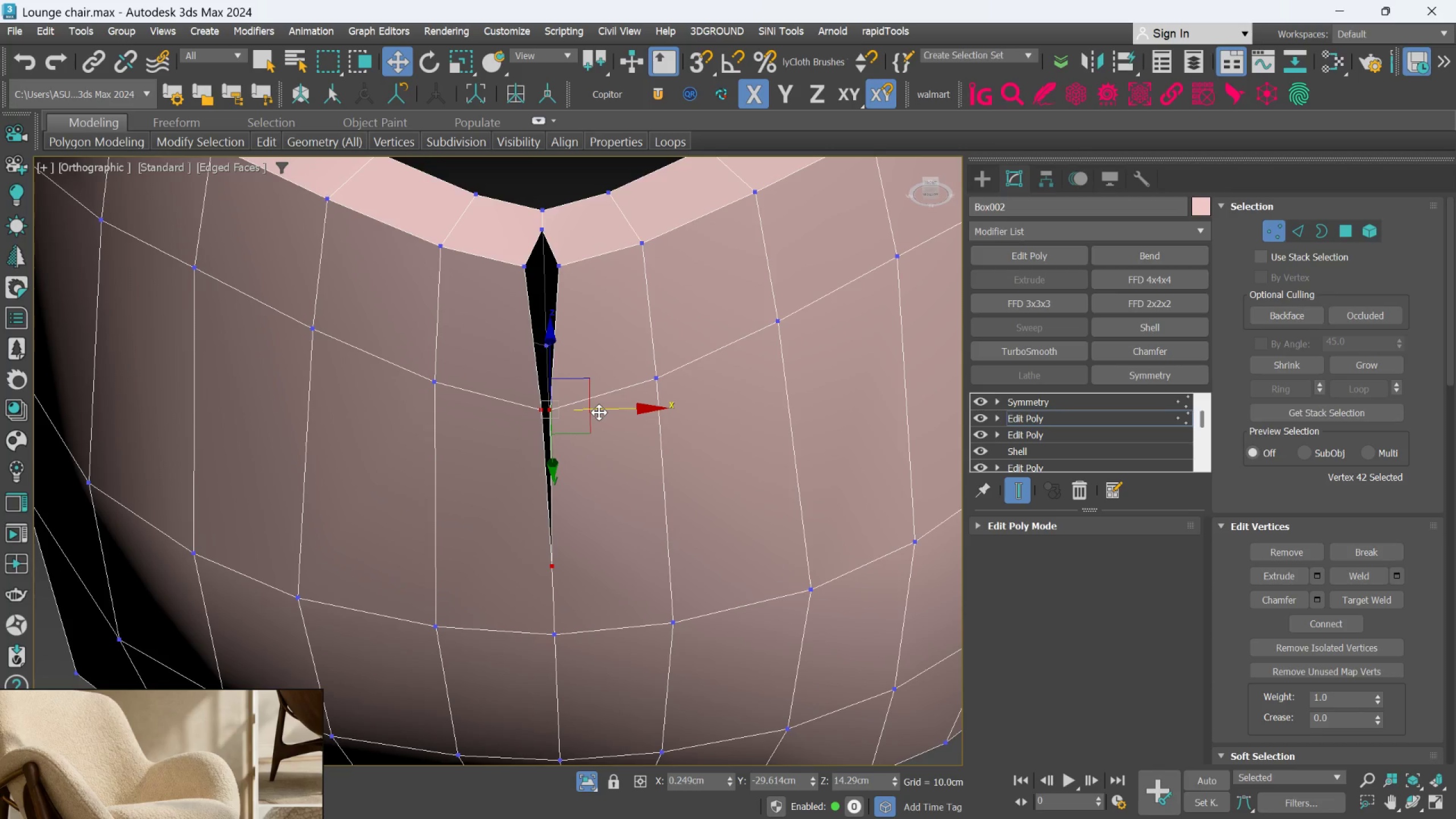 
key(Control+Z)
 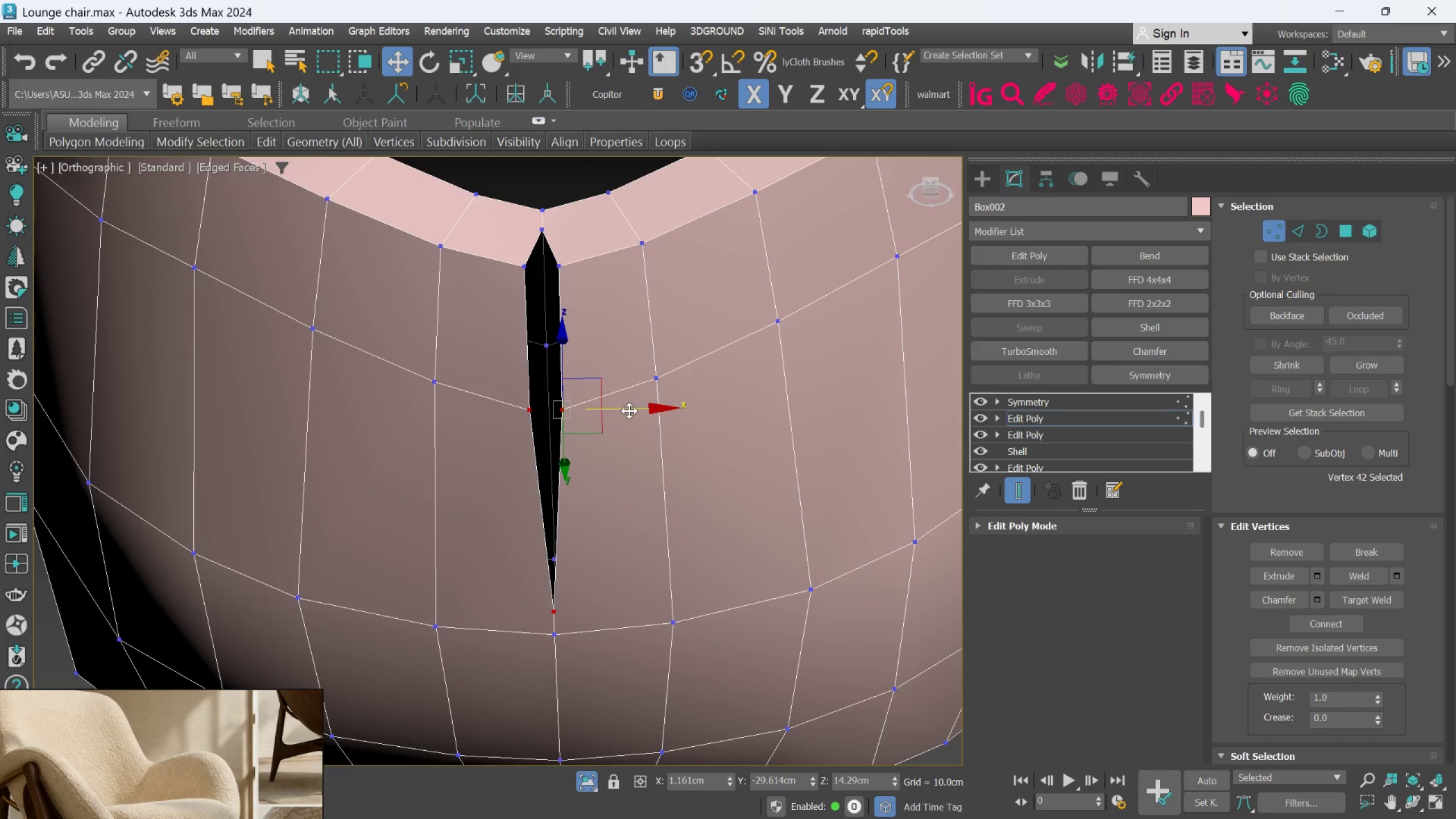 
key(Control+Z)
 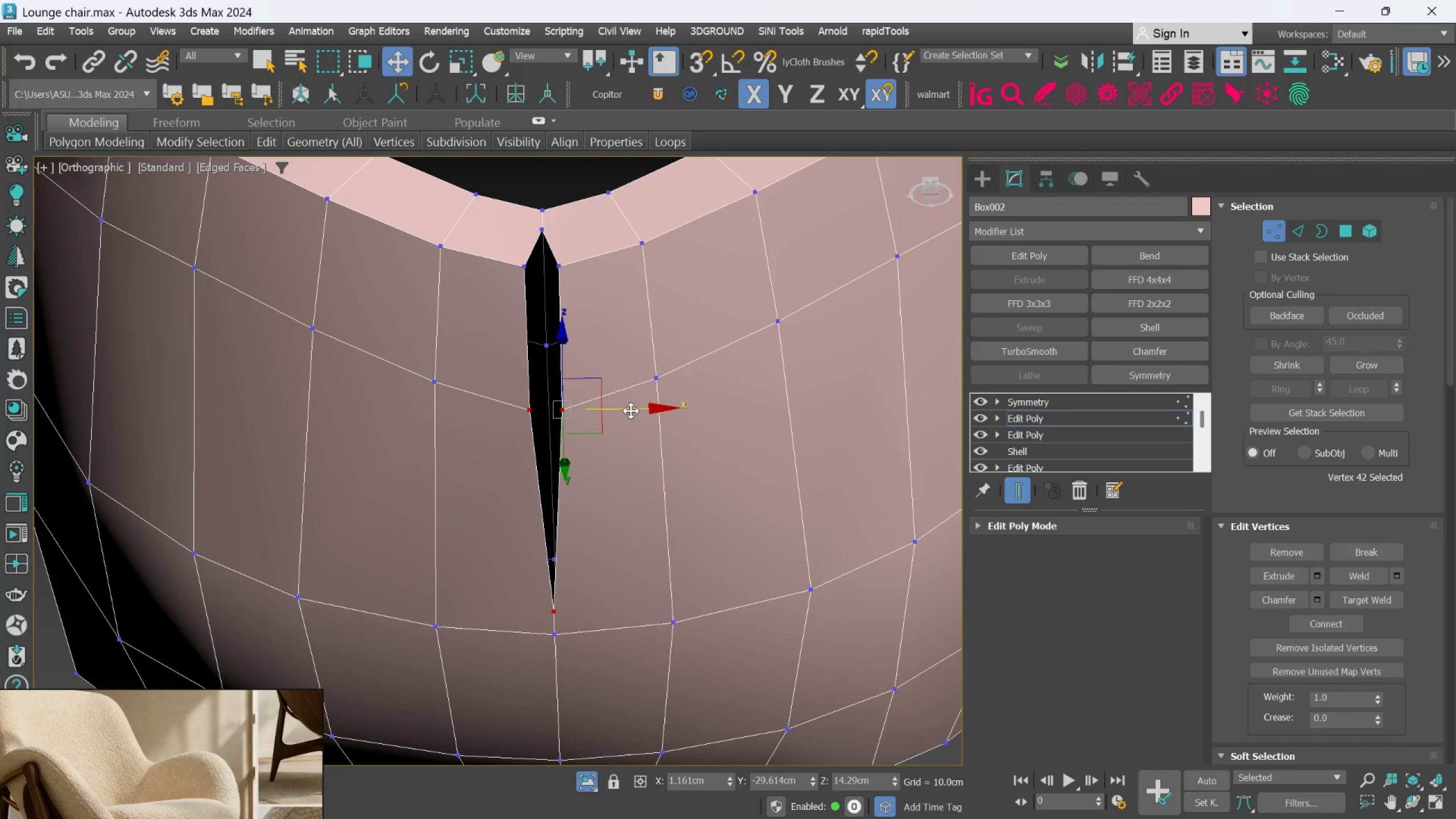 
key(Control+Z)
 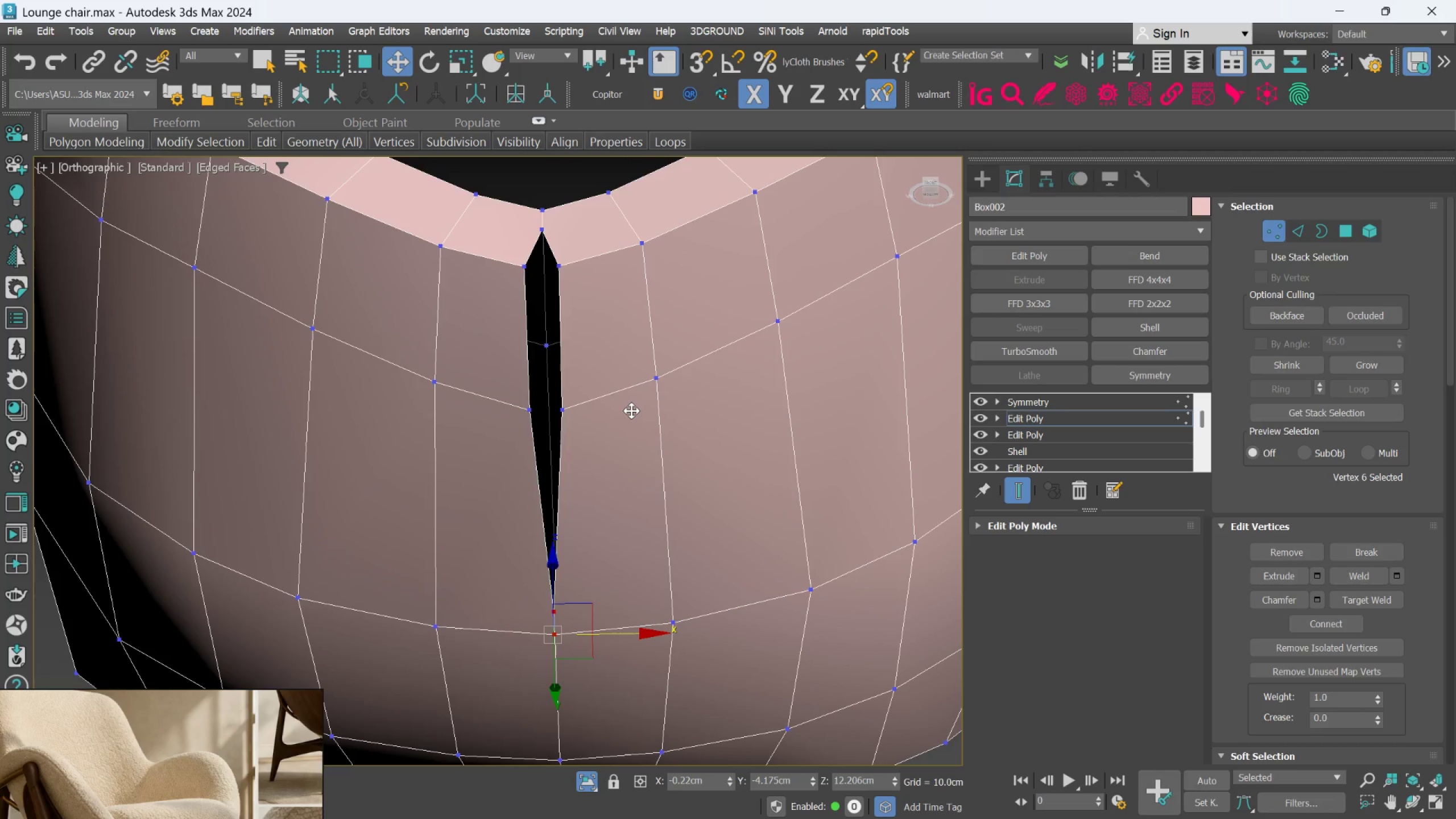 
key(Control+Z)
 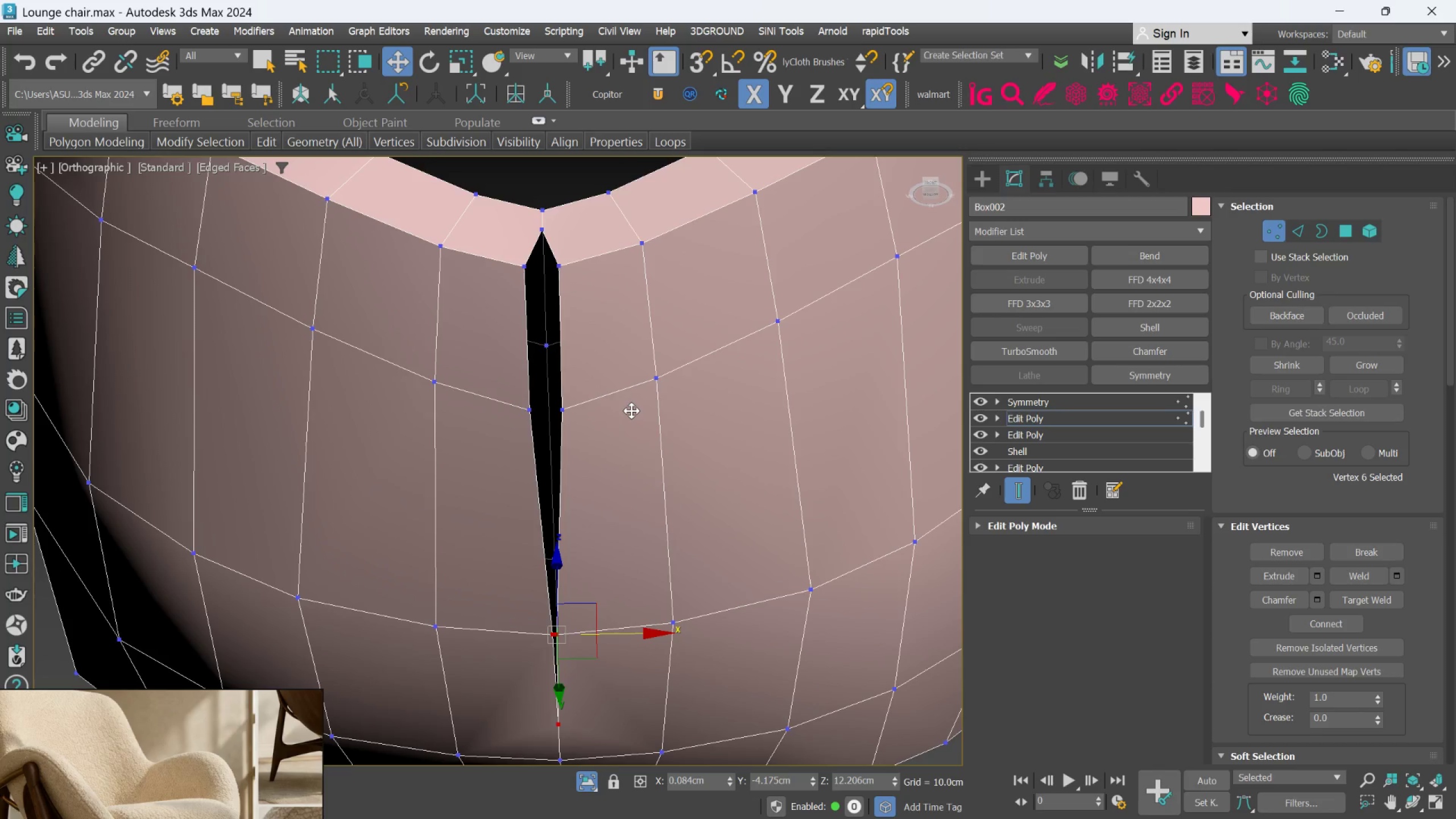 
scroll: coordinate [636, 418], scroll_direction: down, amount: 1.0
 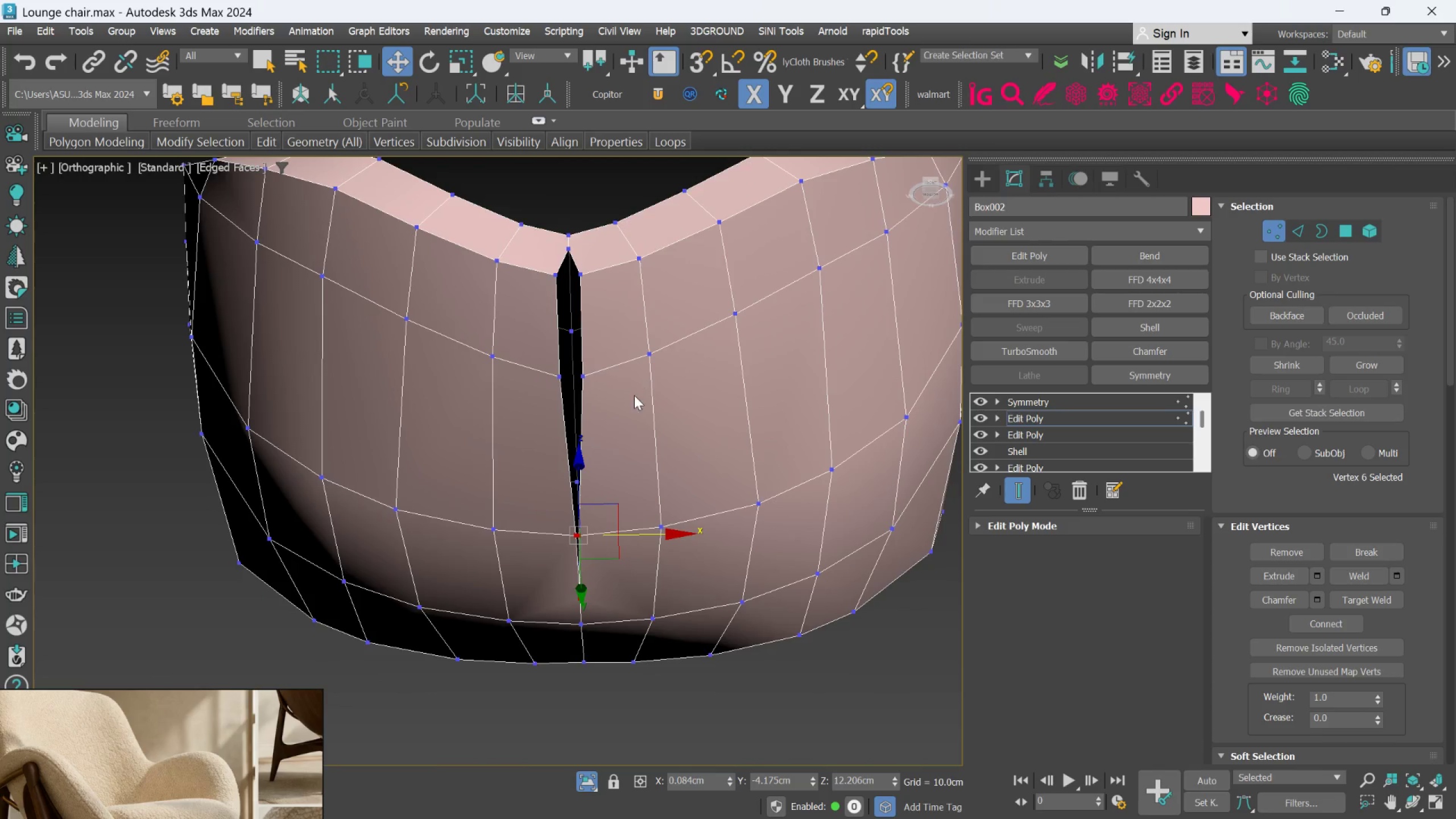 
scroll: coordinate [585, 552], scroll_direction: up, amount: 1.0
 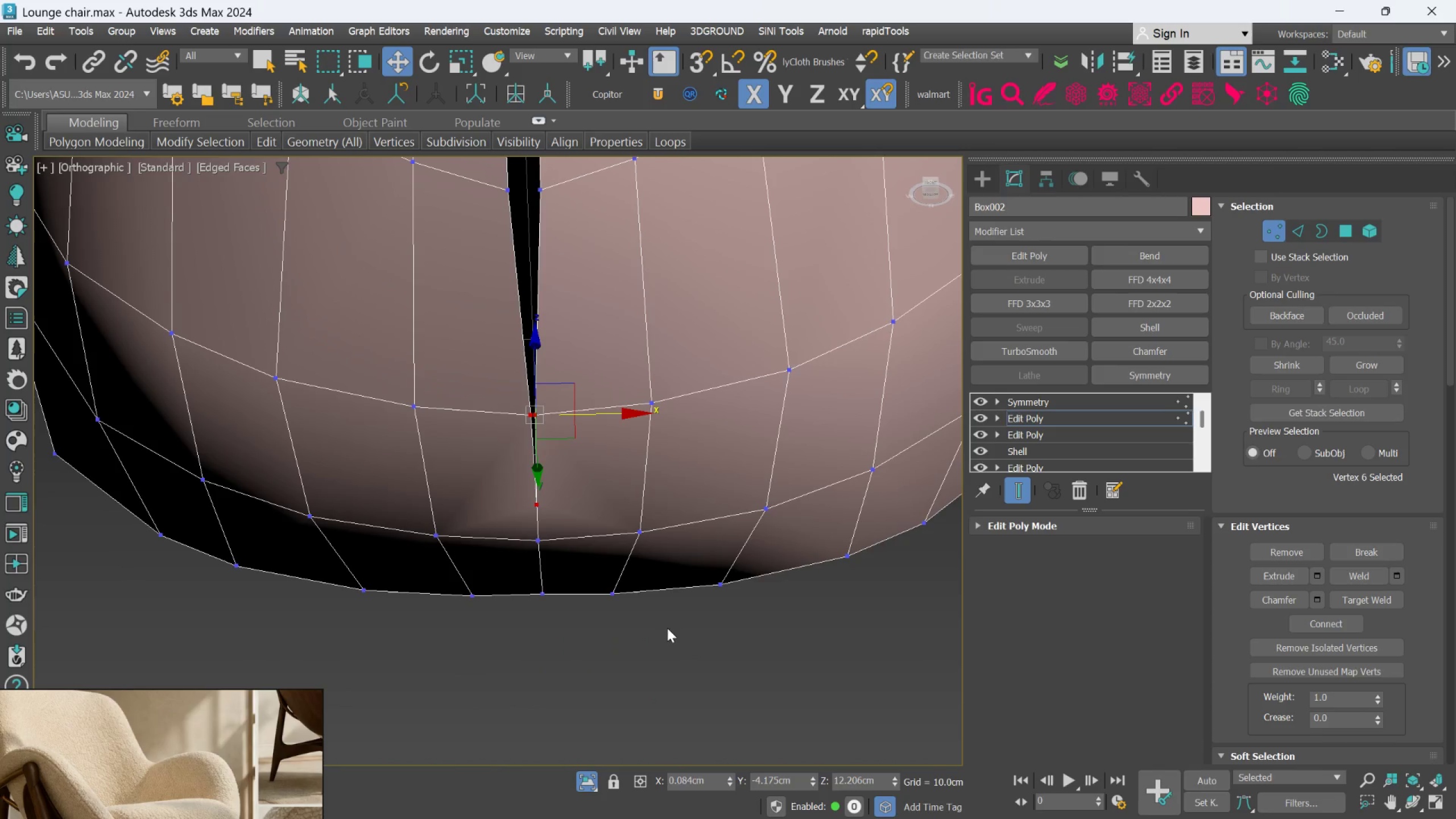 
left_click([668, 647])
 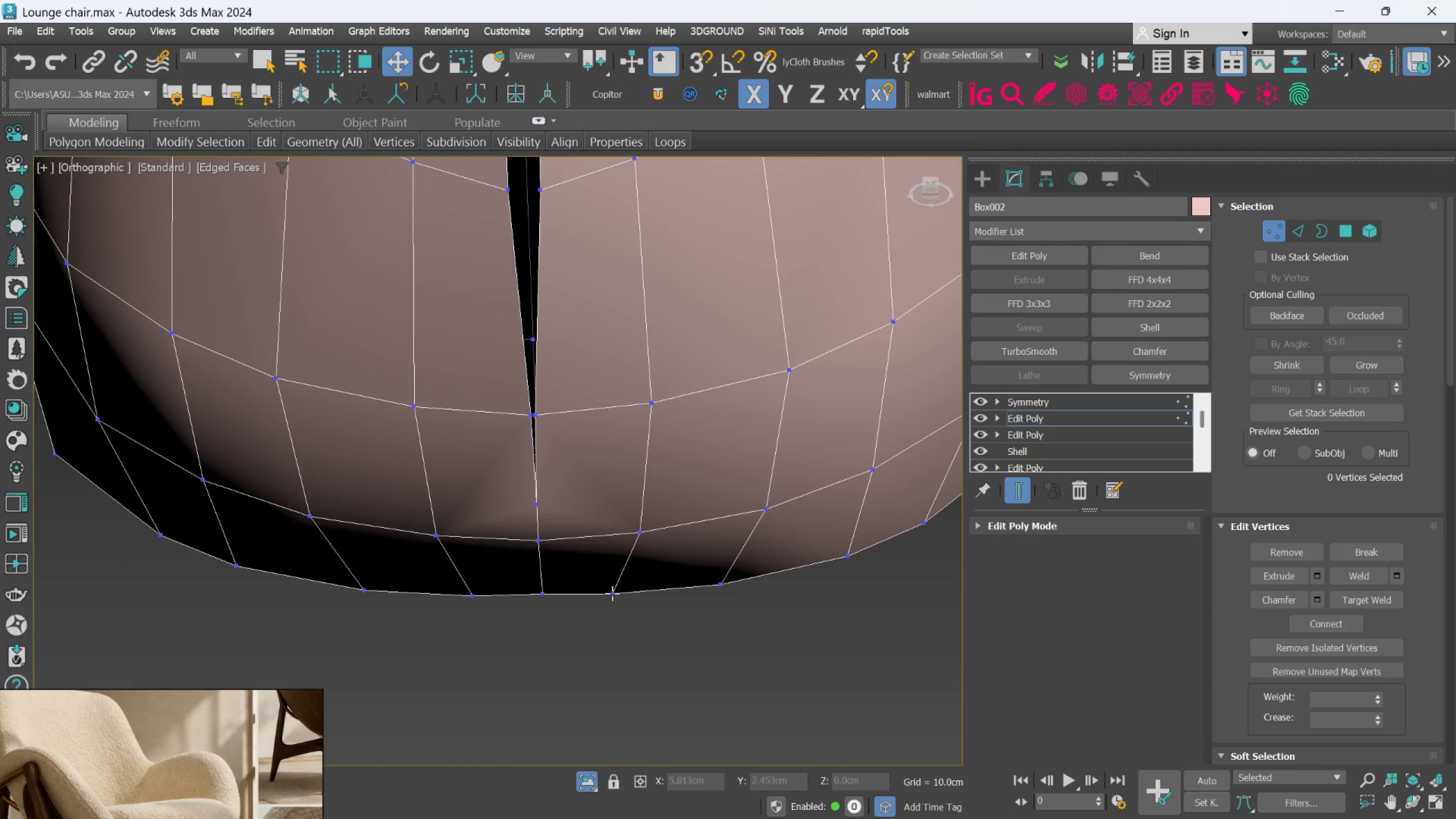 
scroll: coordinate [514, 436], scroll_direction: up, amount: 5.0
 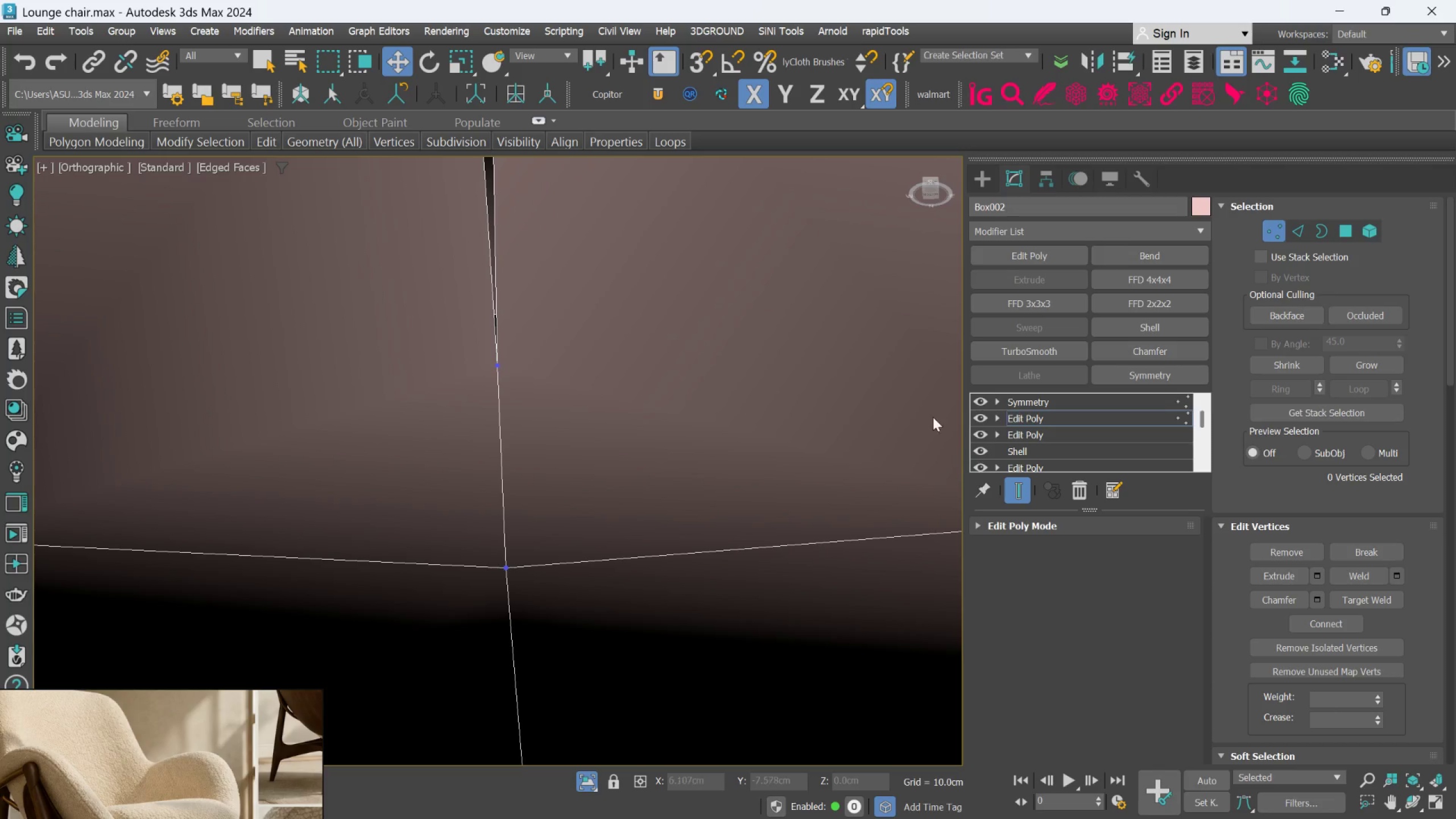 
left_click([1020, 487])
 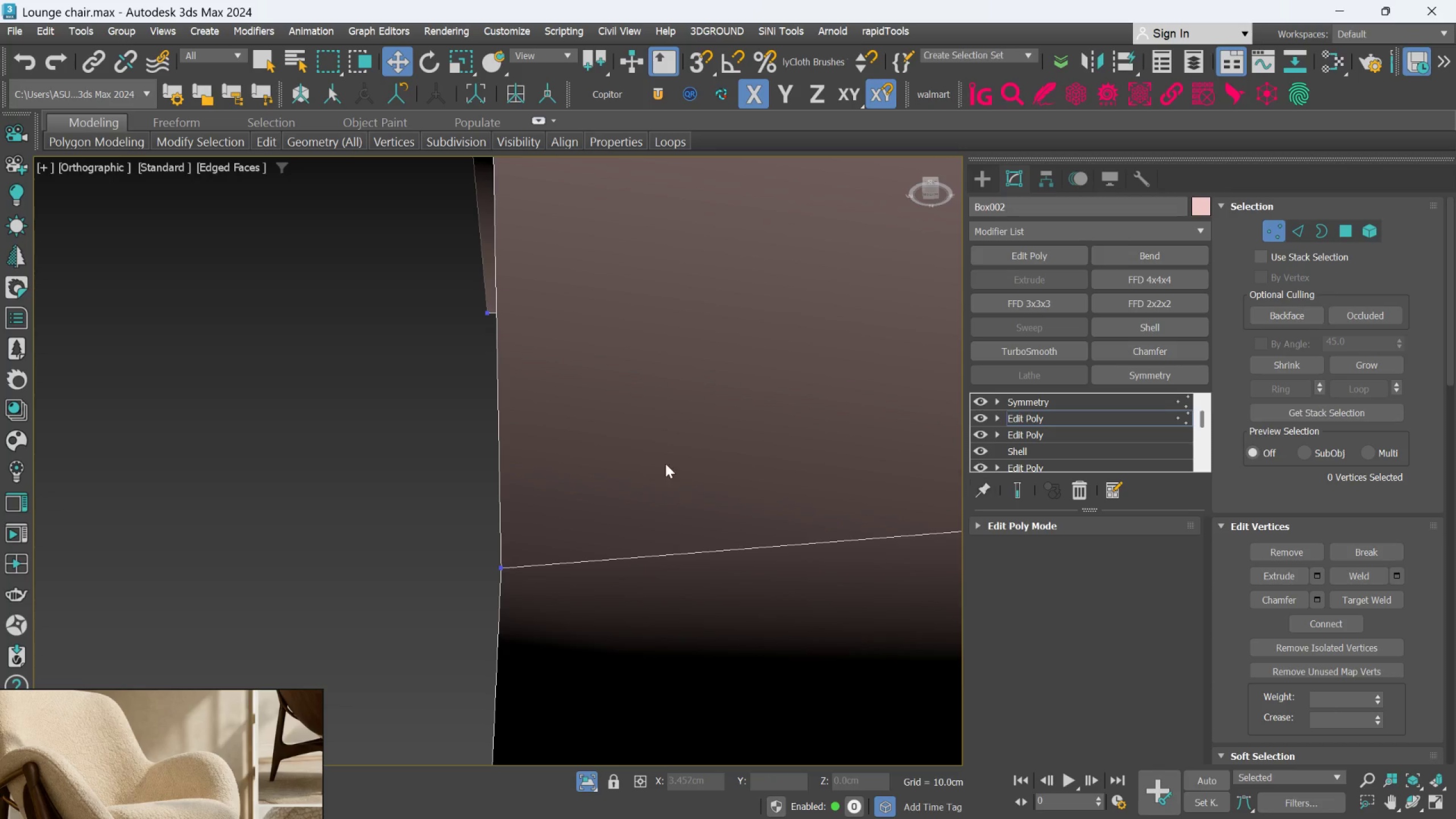 
hold_key(key=MetaLeft, duration=0.5)
 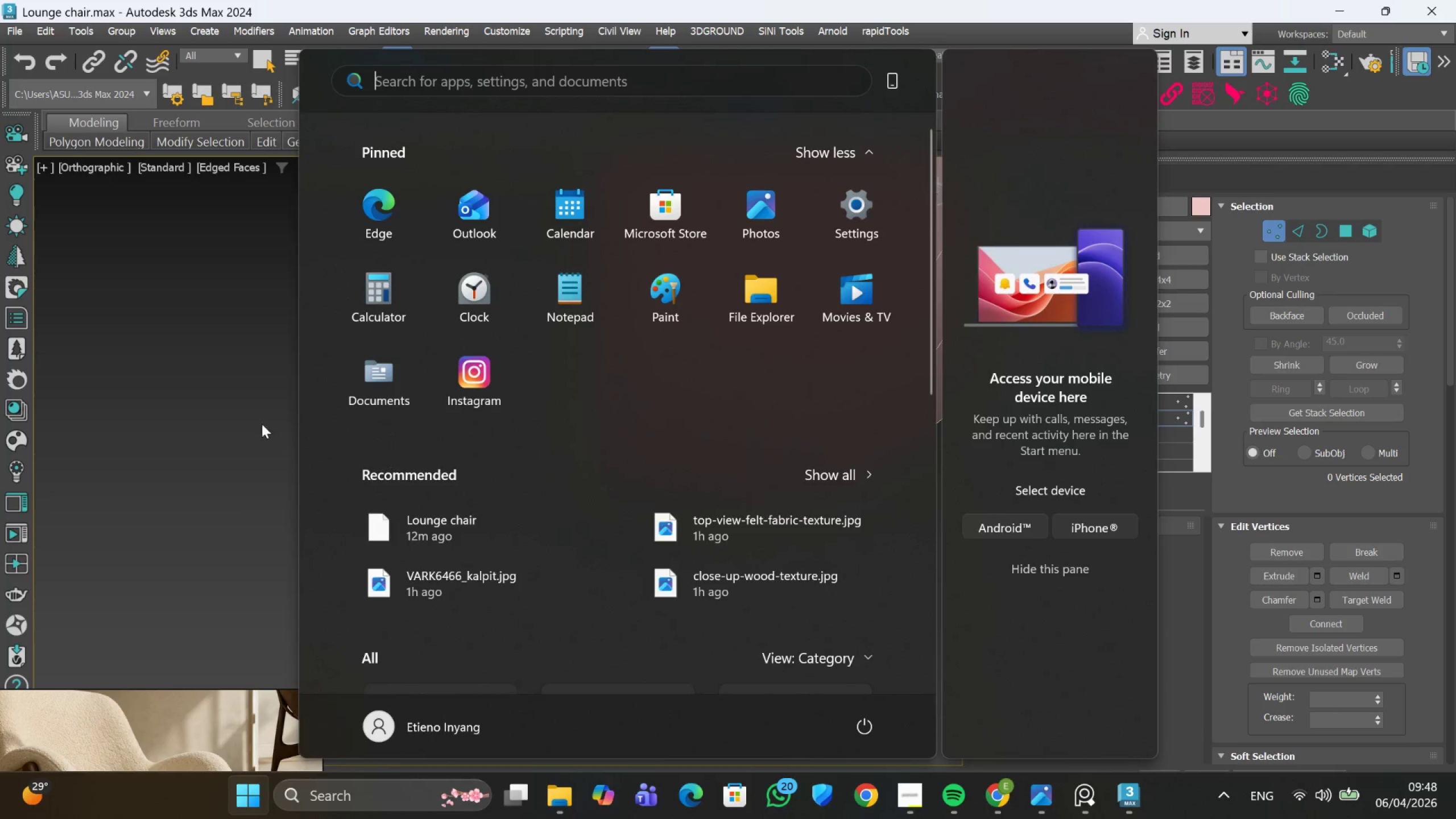 
scroll: coordinate [544, 431], scroll_direction: down, amount: 6.0
 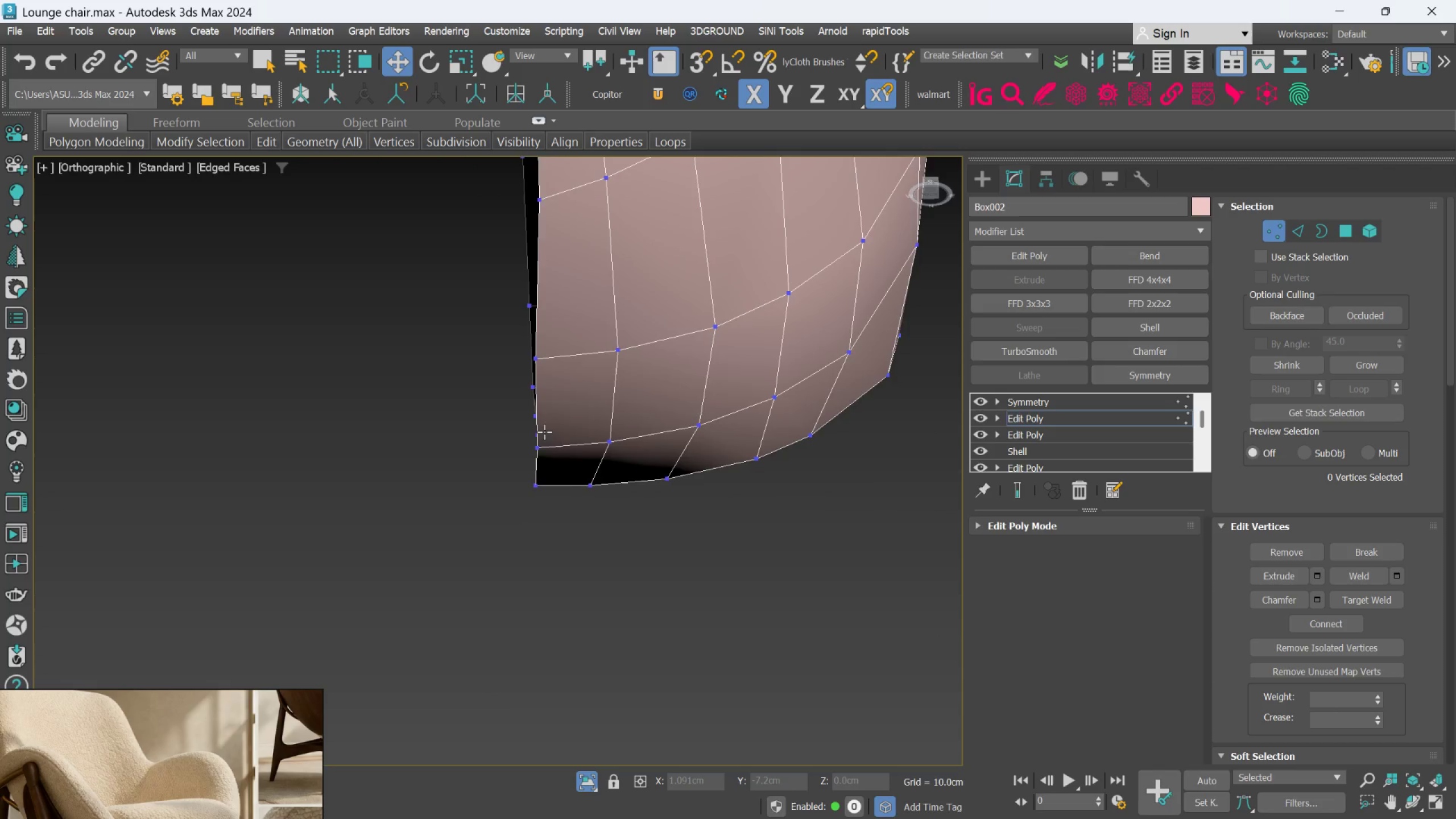 
left_click([238, 422])
 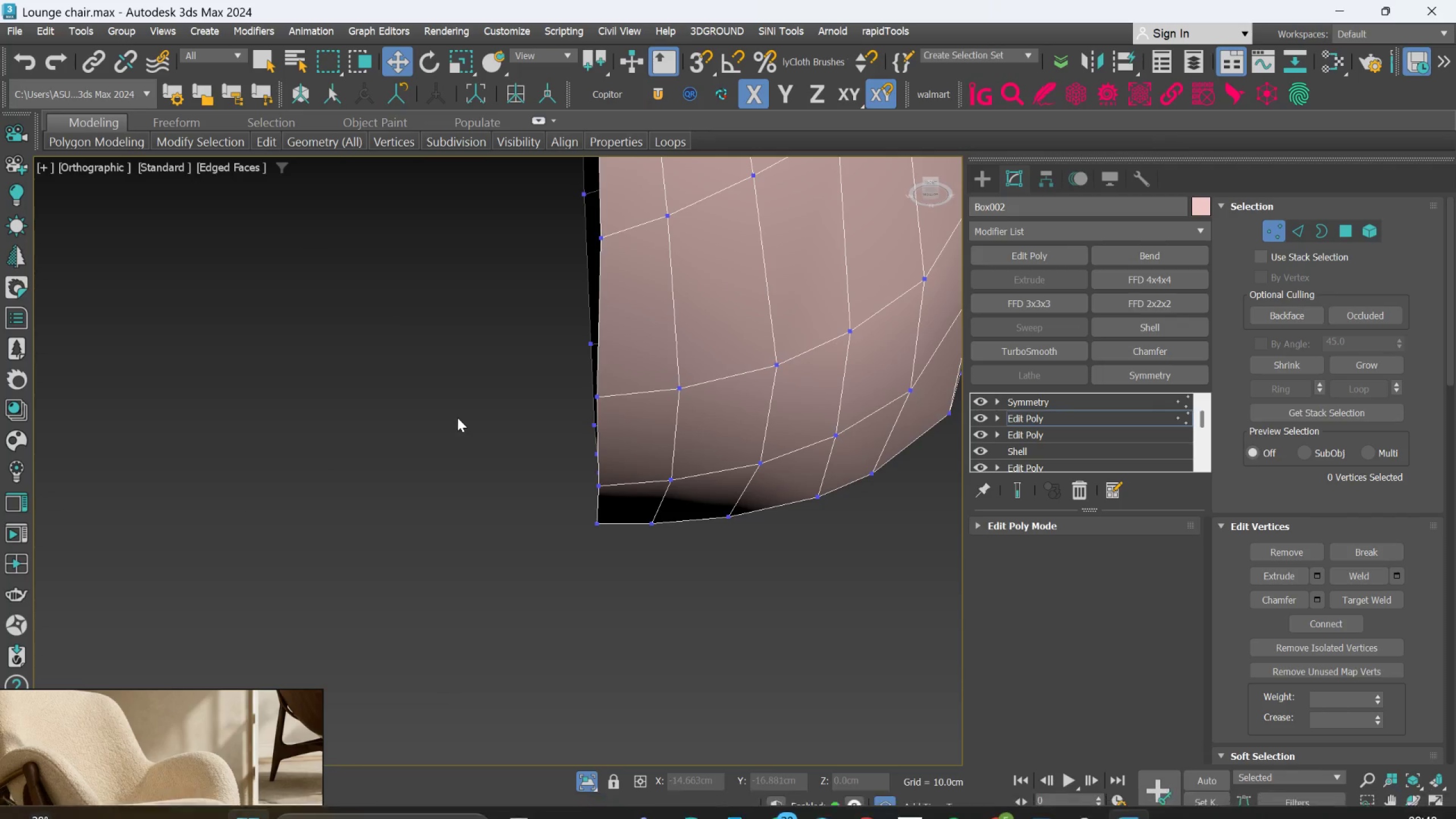 
hold_key(key=AltLeft, duration=1.5)
 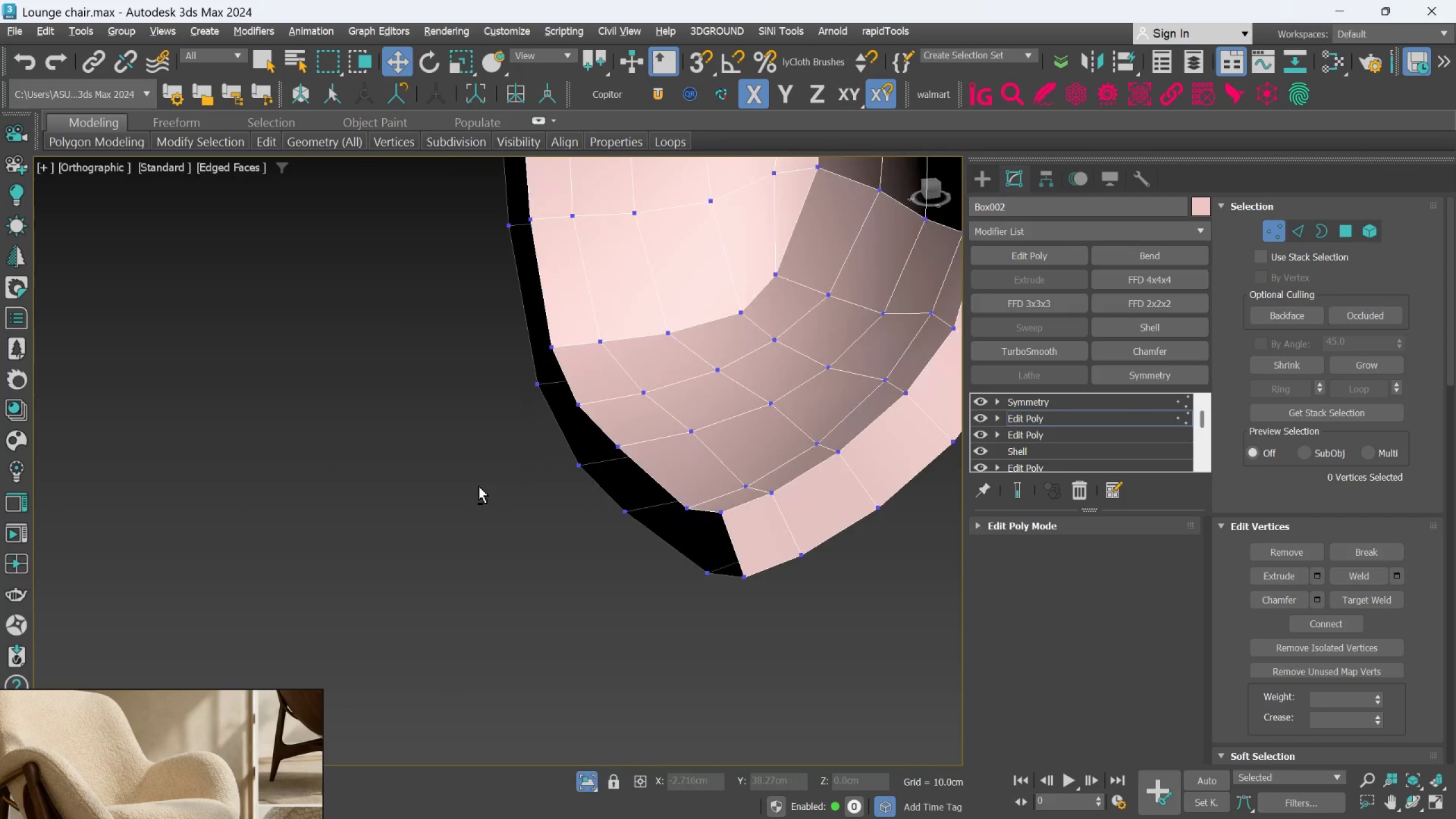 
hold_key(key=AltLeft, duration=1.06)
 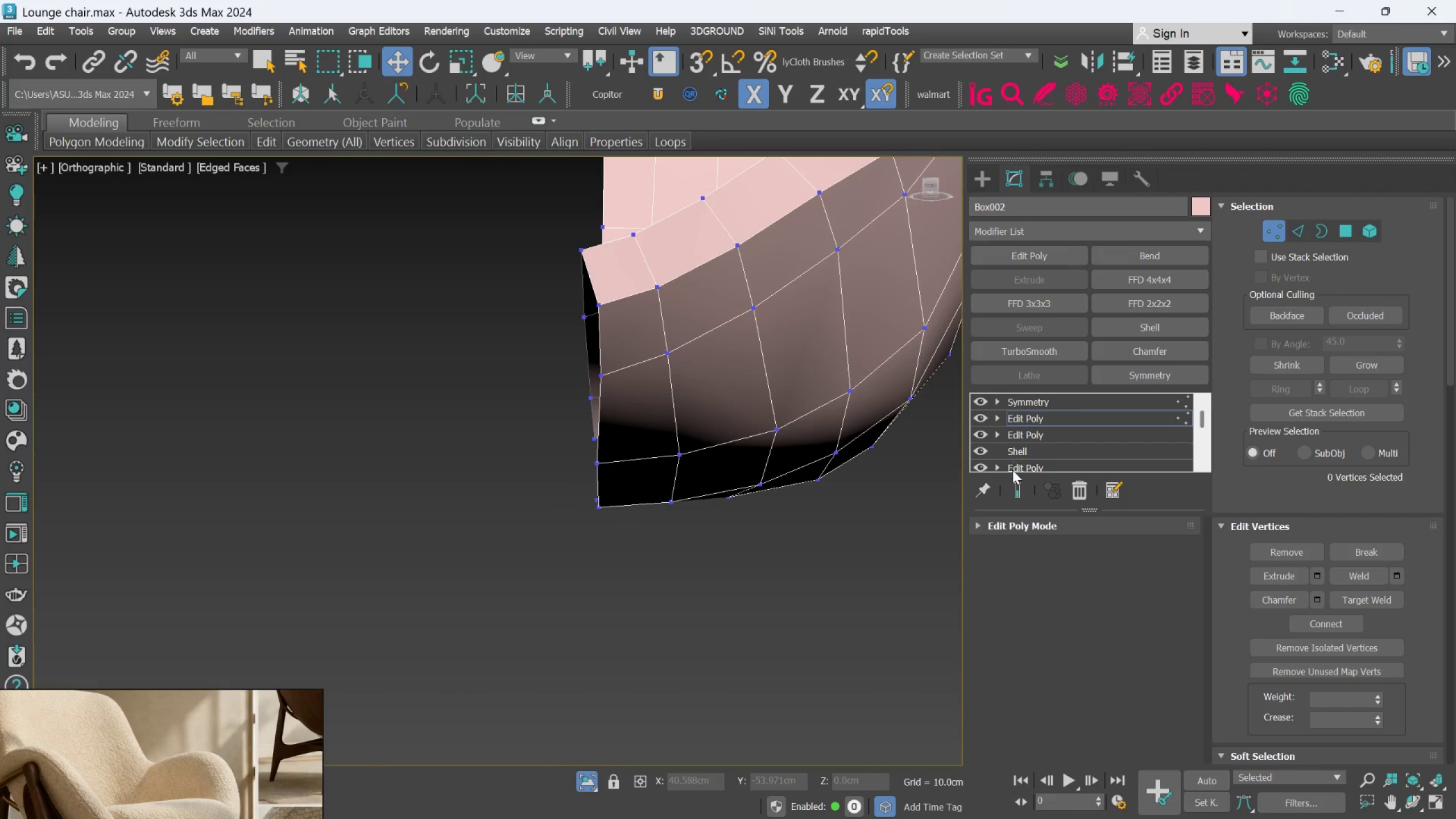 
left_click([1015, 489])
 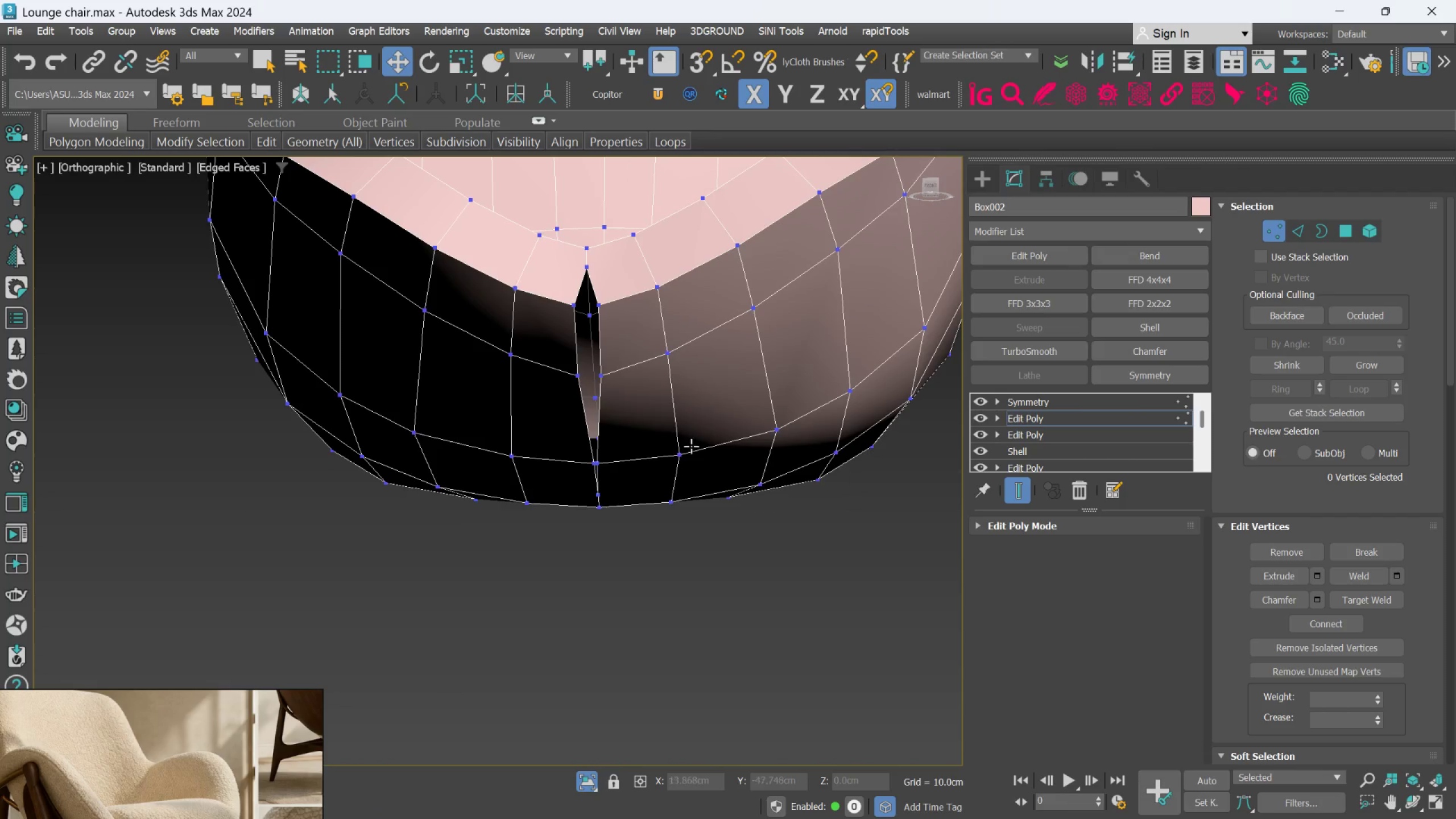 
hold_key(key=AltLeft, duration=0.73)
 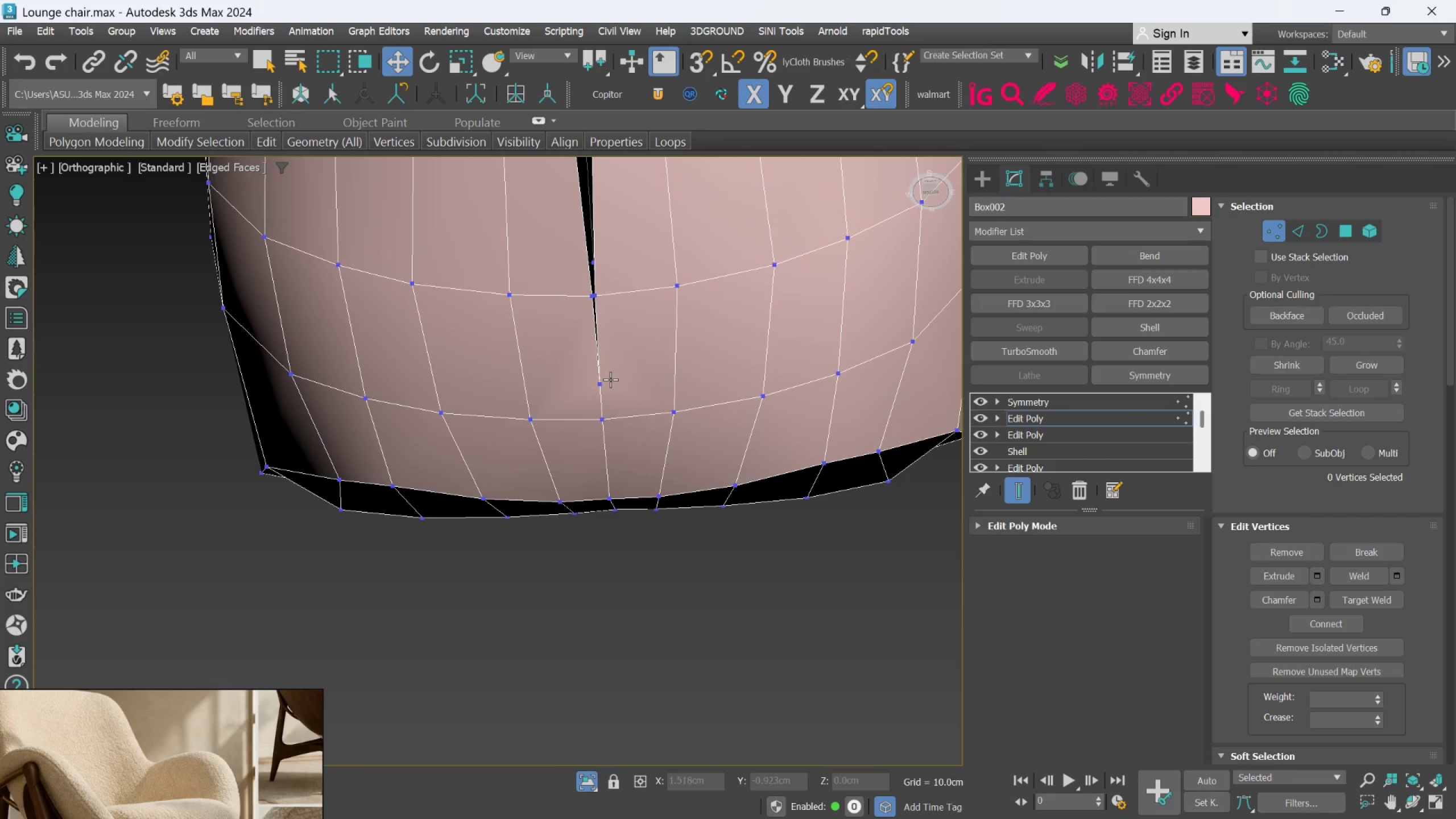 
hold_key(key=AltLeft, duration=0.73)
 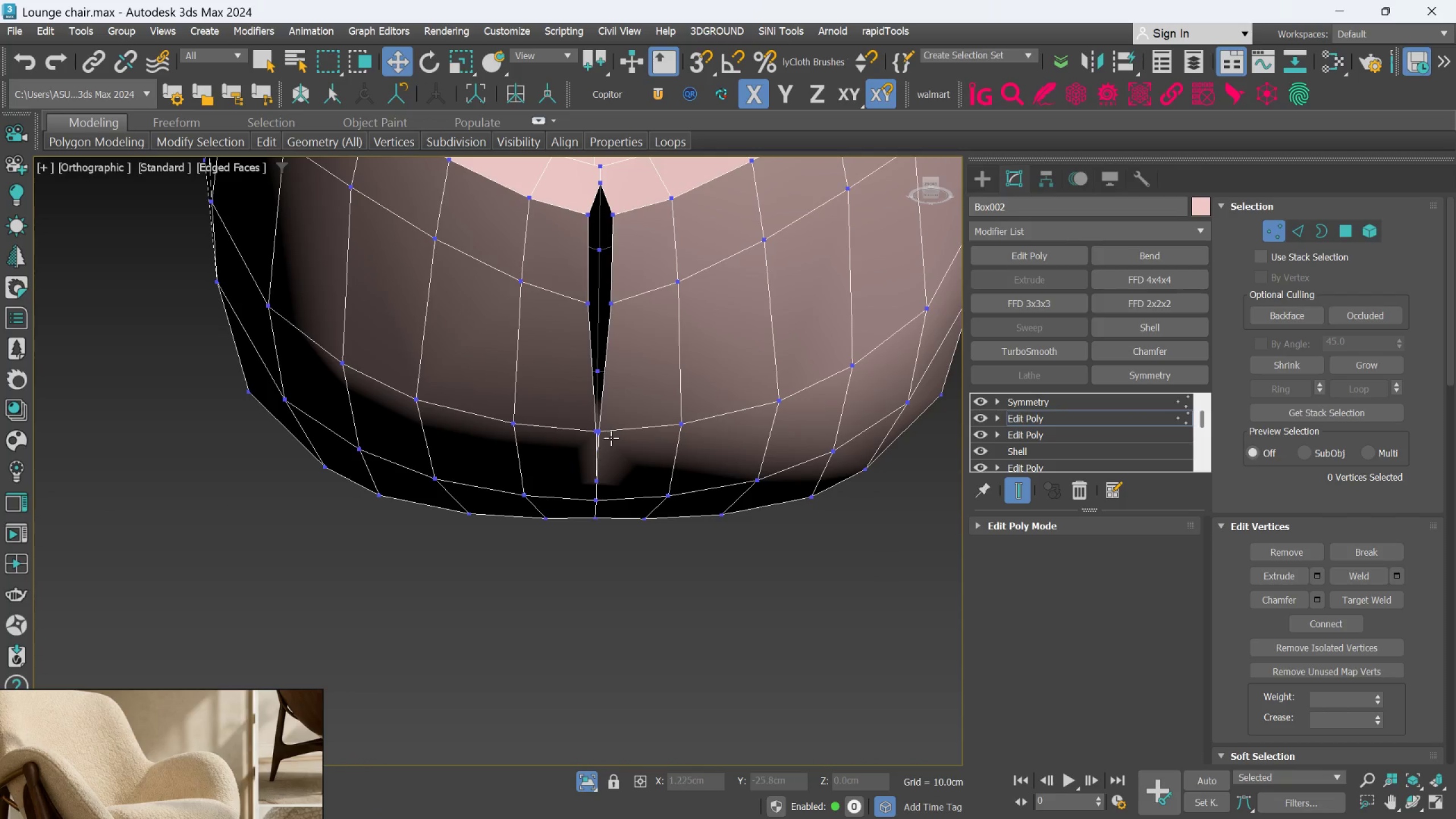 
scroll: coordinate [609, 382], scroll_direction: none, amount: 0.0
 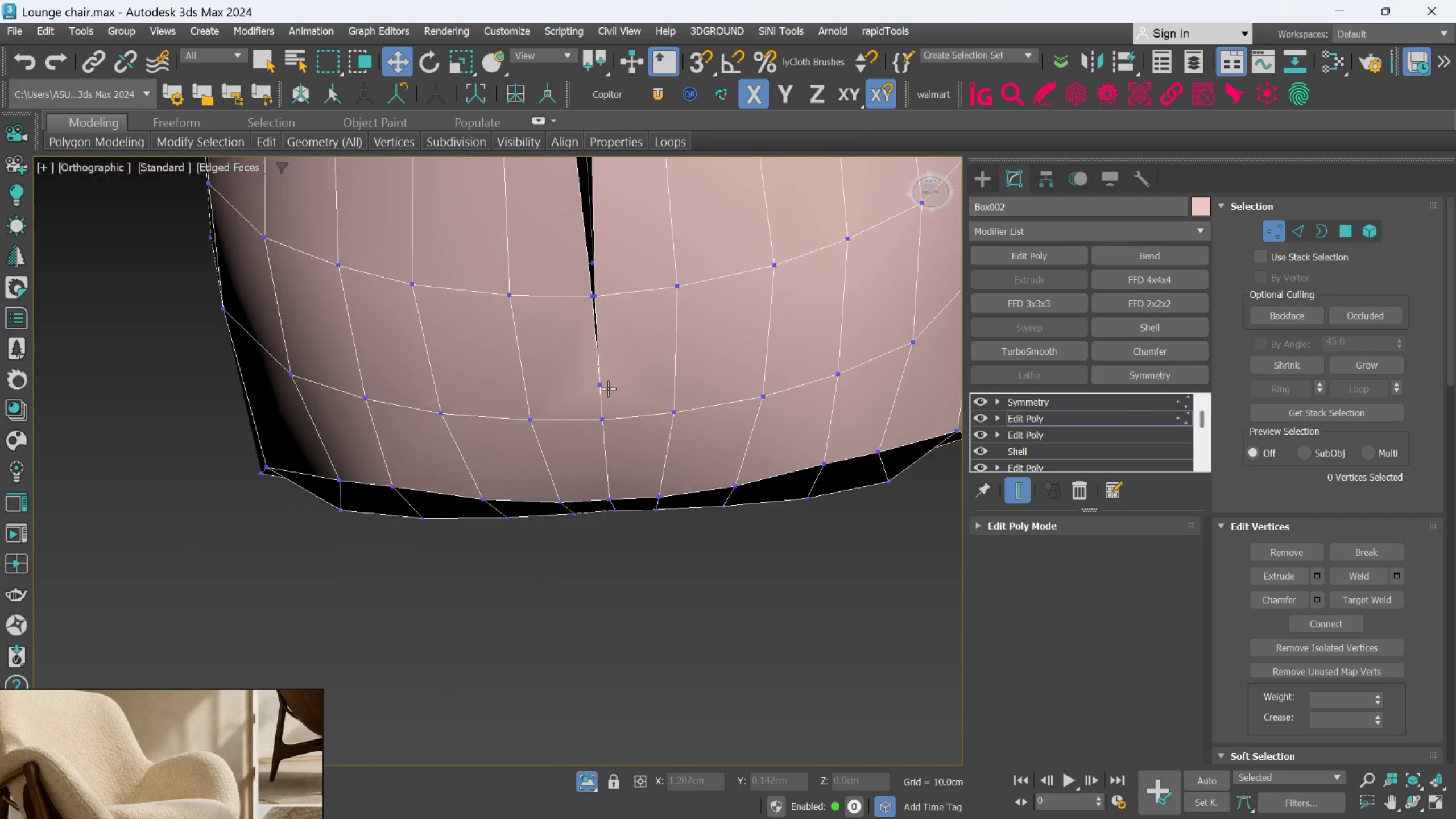 
scroll: coordinate [585, 427], scroll_direction: up, amount: 5.0
 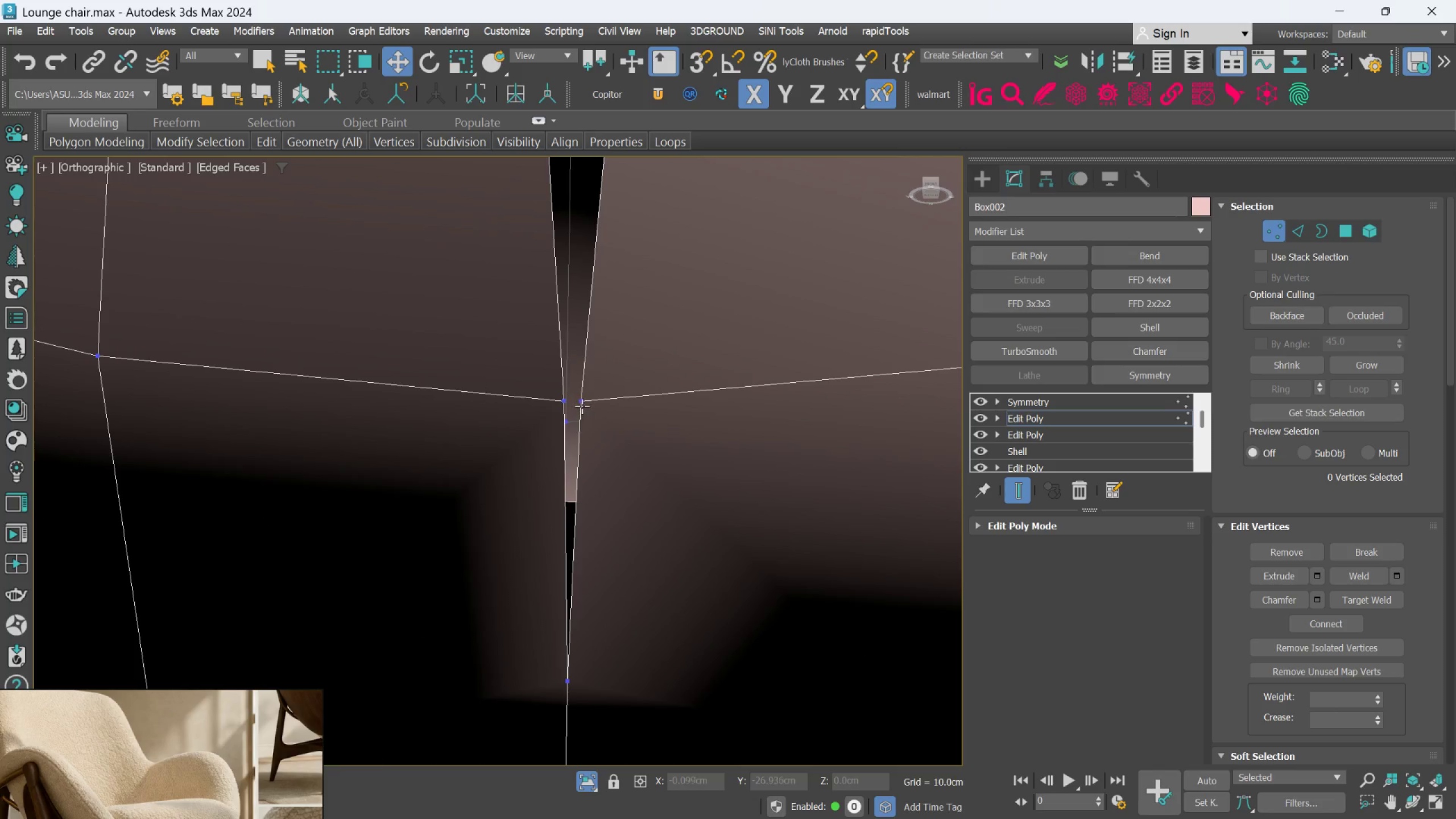 
left_click([582, 404])
 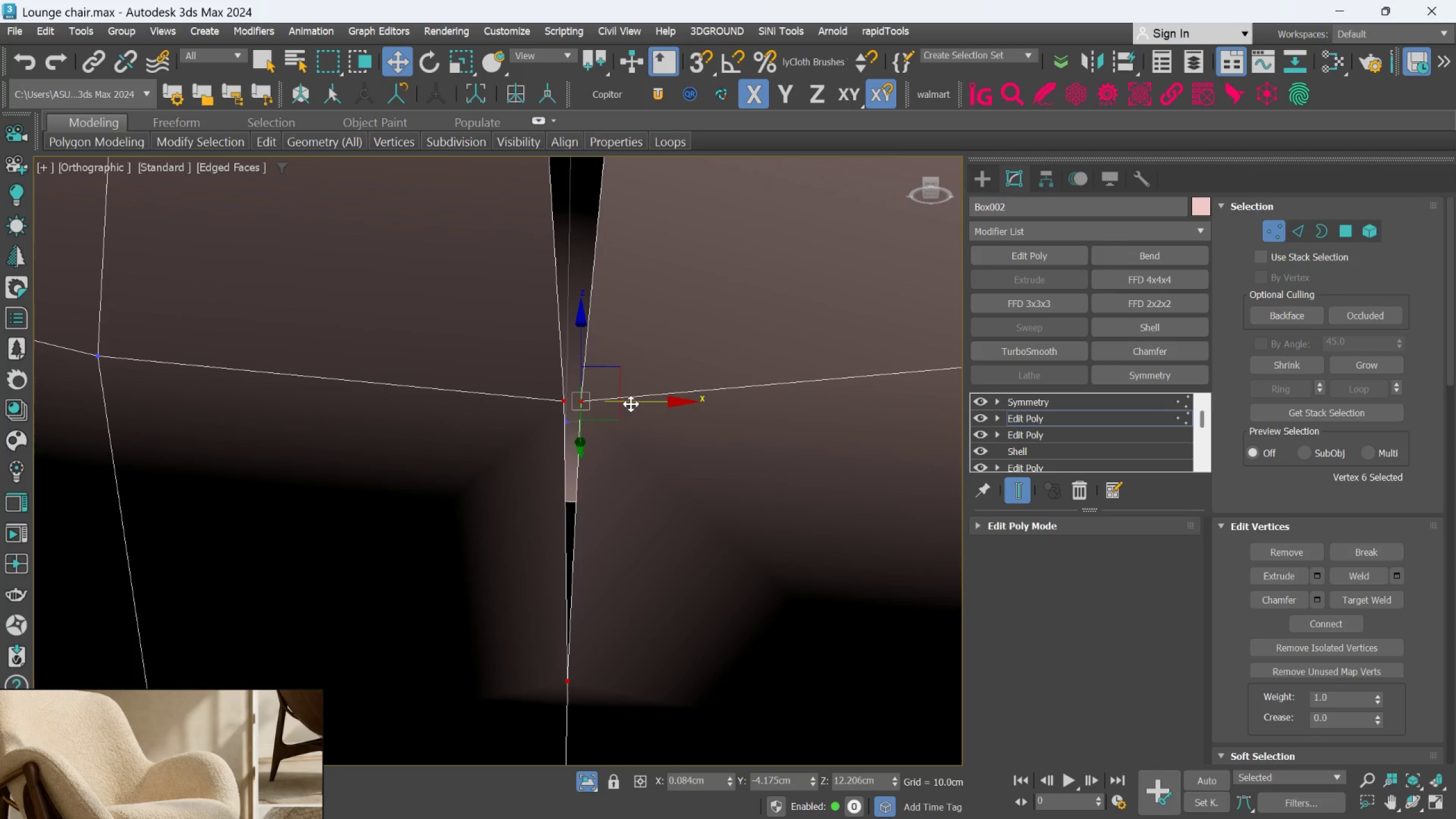 
left_click_drag(start_coordinate=[631, 404], to_coordinate=[619, 413])
 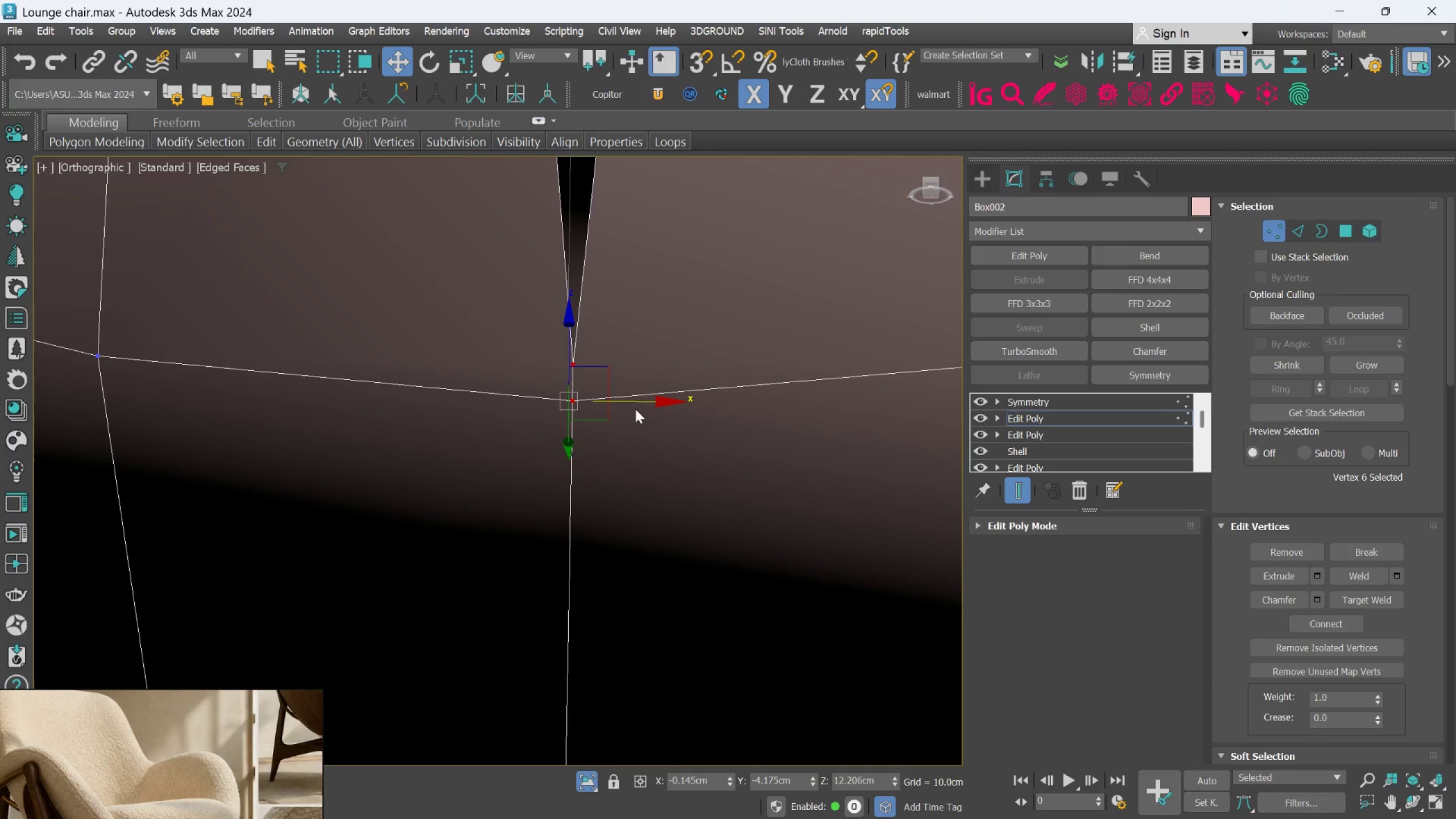 
key(Control+Z)
 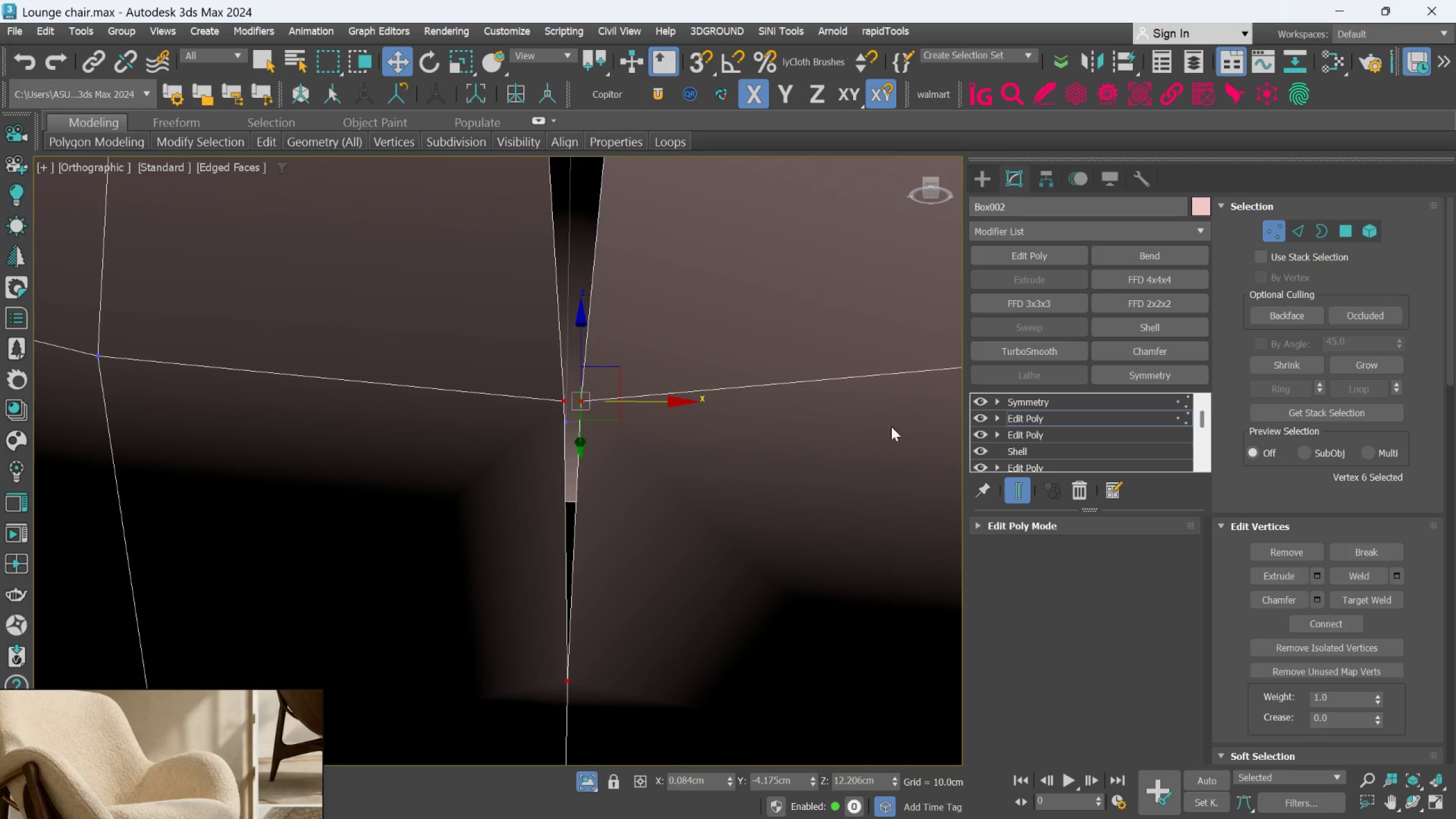 
scroll: coordinate [699, 427], scroll_direction: down, amount: 1.0
 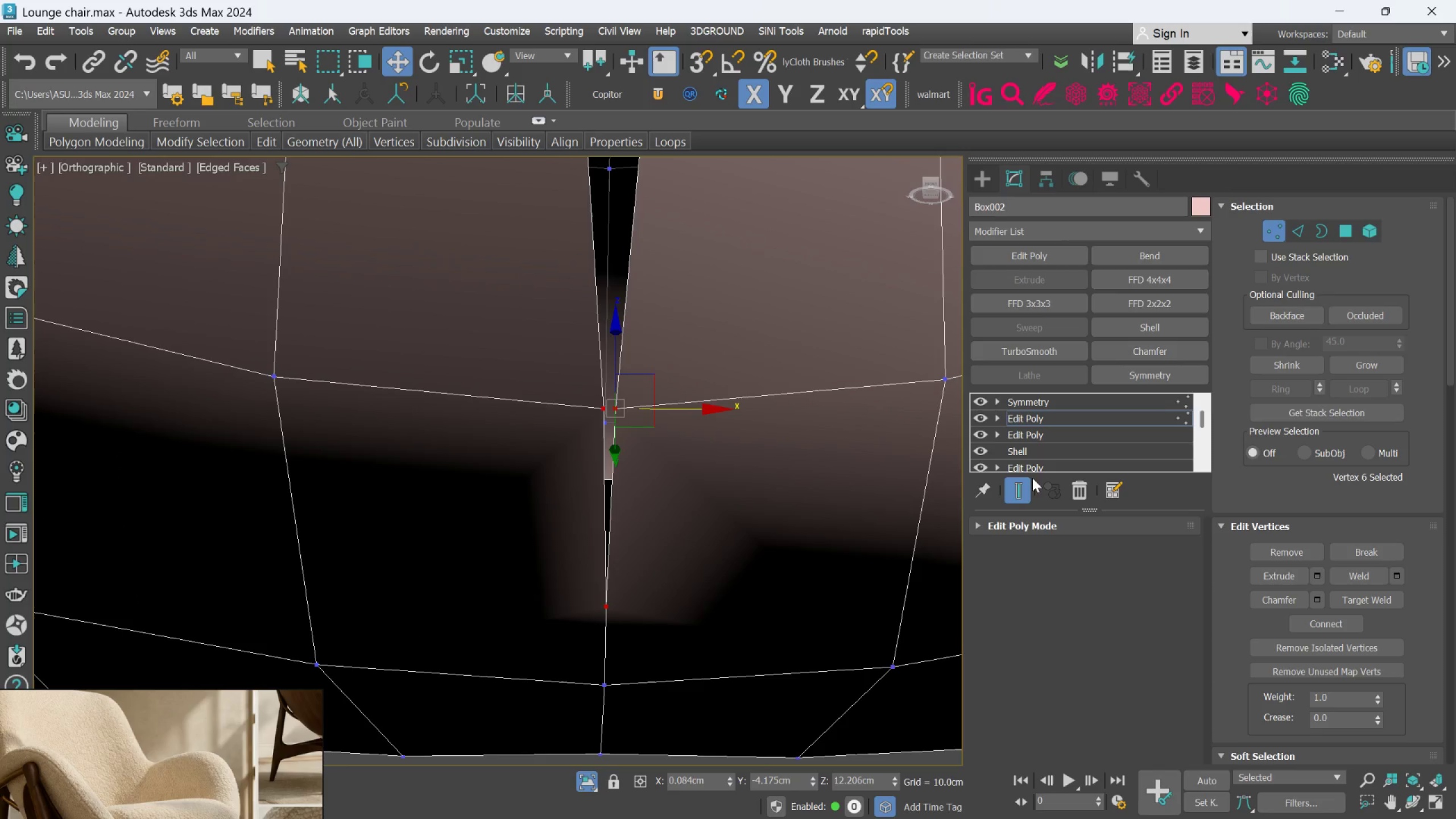 
left_click([1016, 488])
 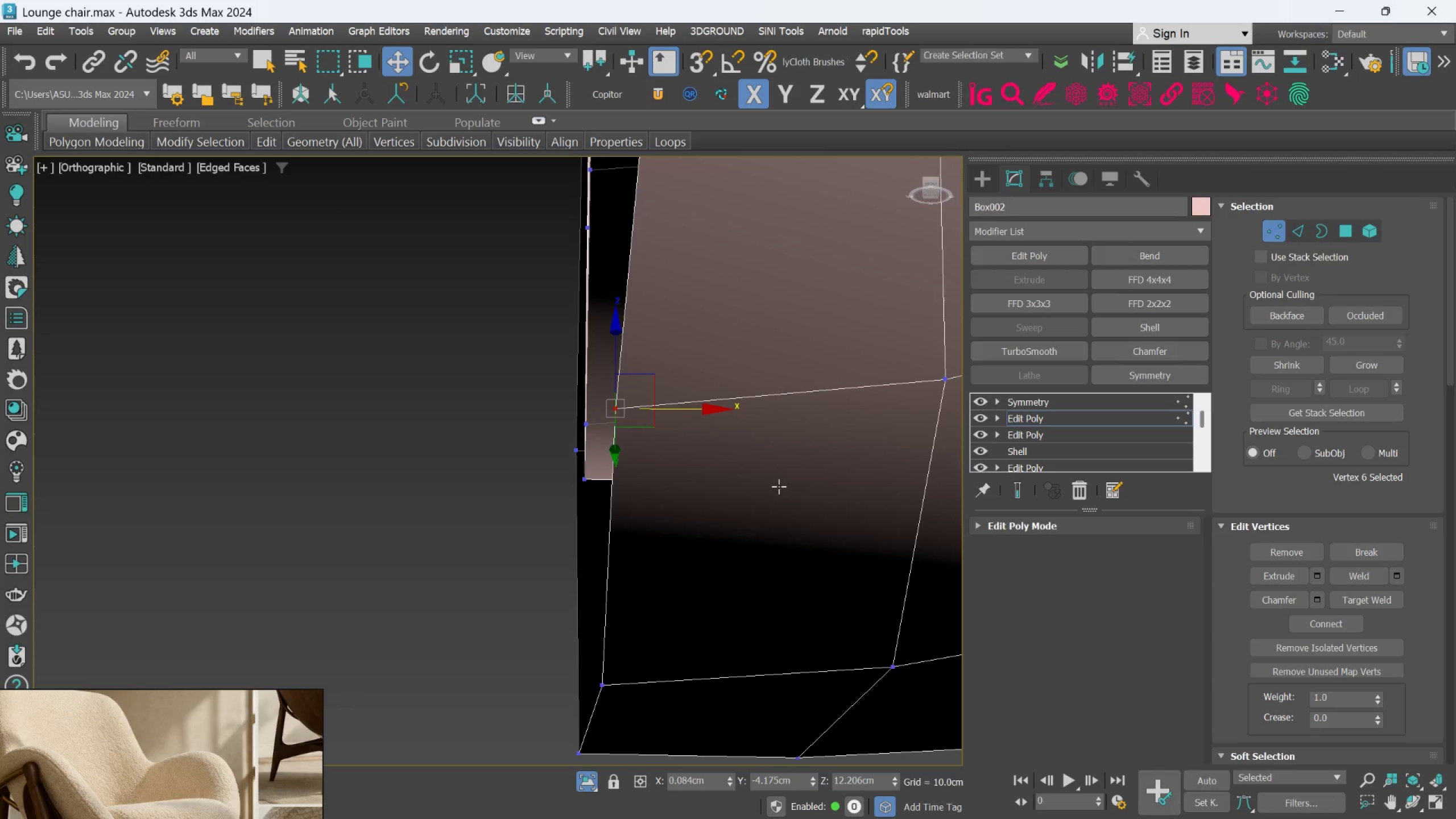 
hold_key(key=AltLeft, duration=0.55)
 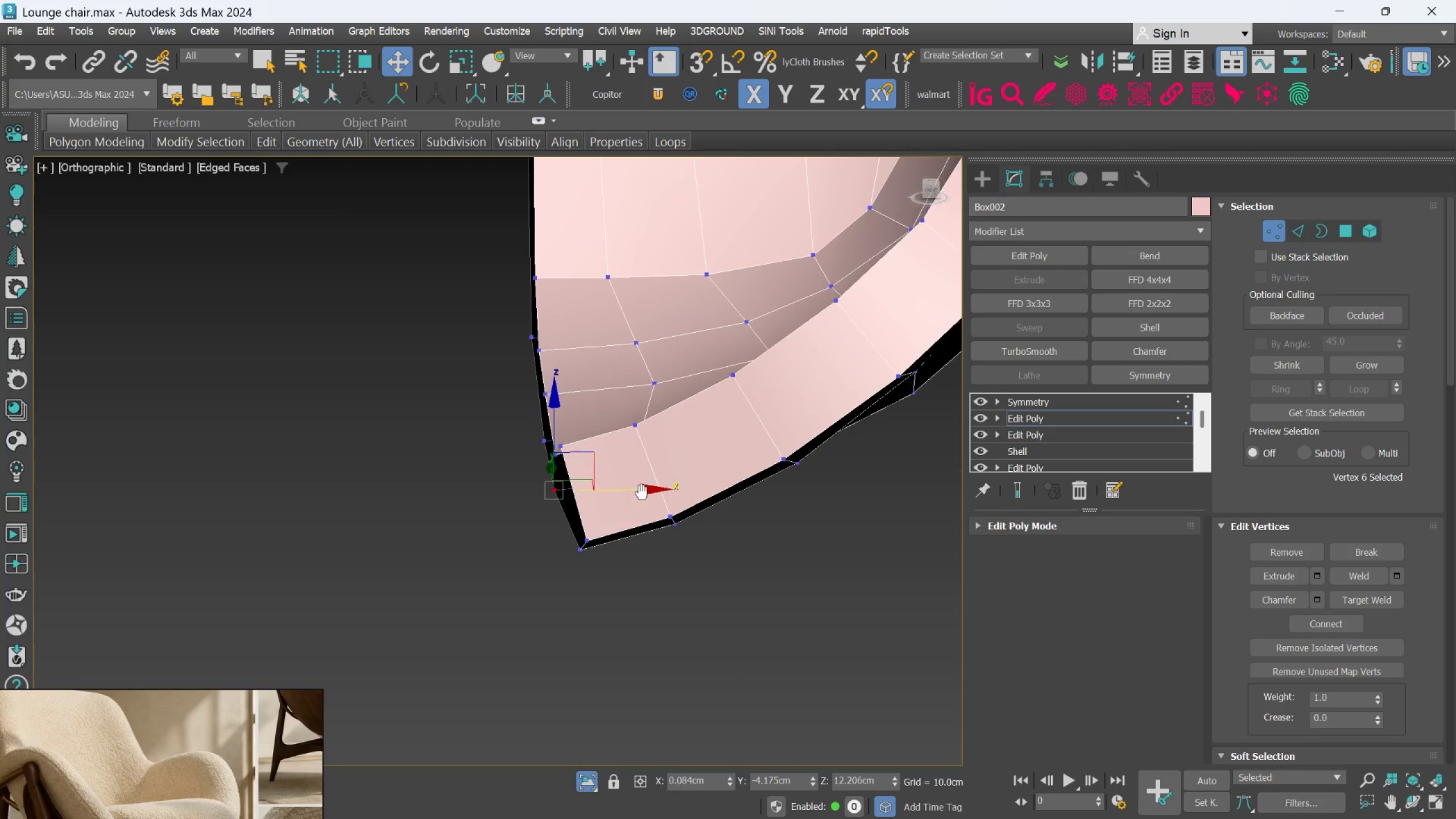 
scroll: coordinate [626, 457], scroll_direction: down, amount: 3.0
 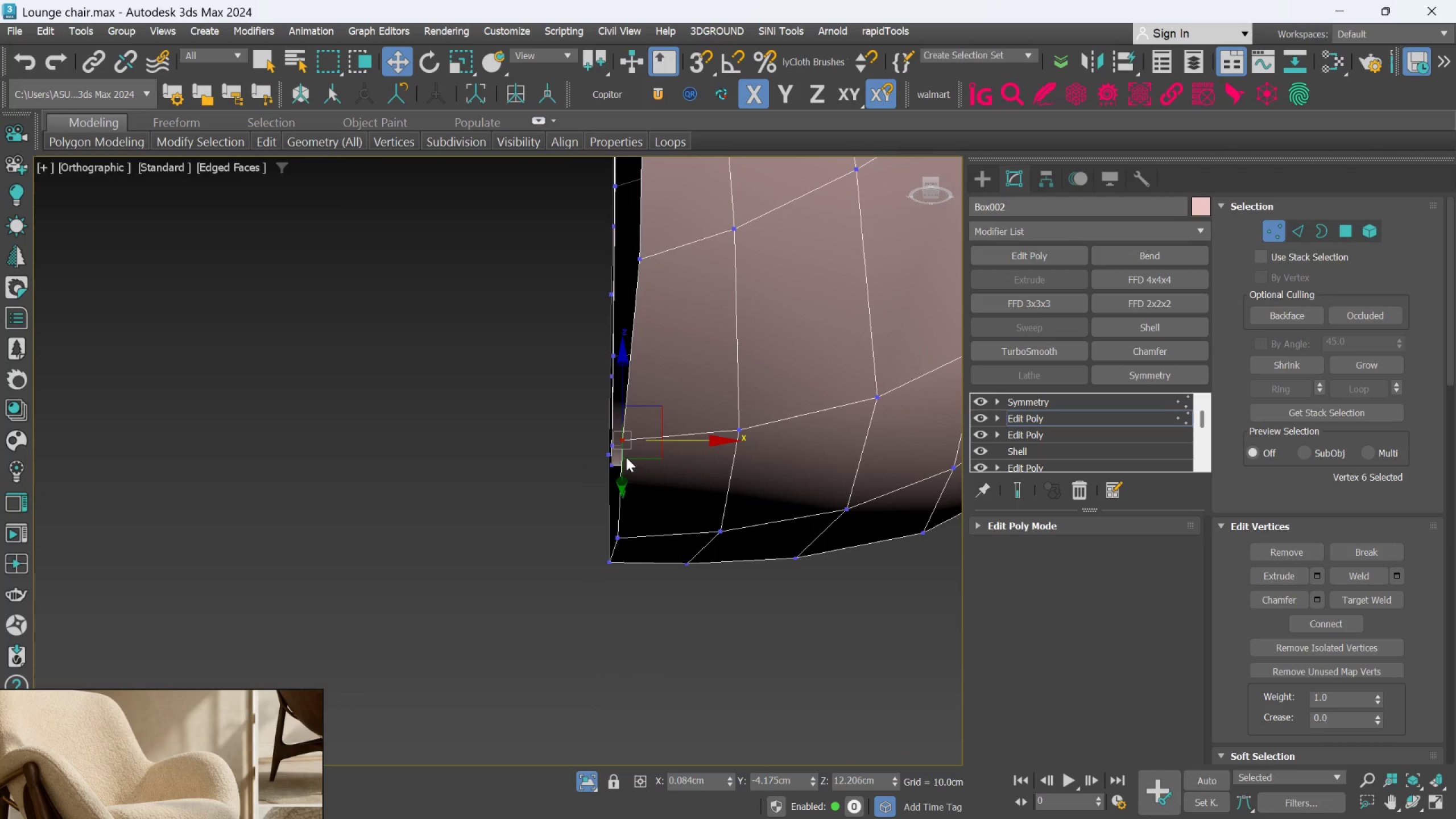 
middle_click([633, 470])
 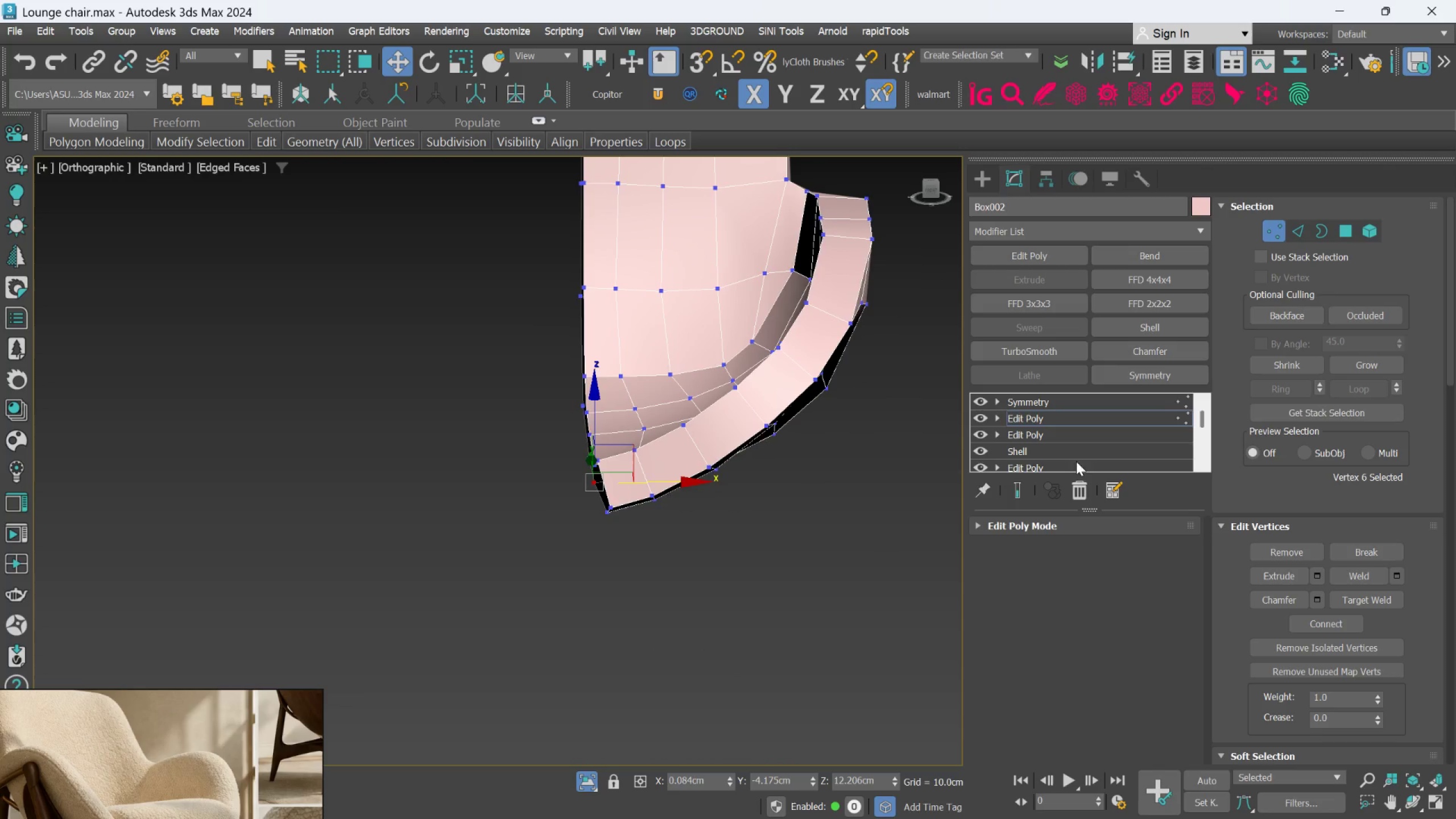 
scroll: coordinate [634, 475], scroll_direction: down, amount: 2.0
 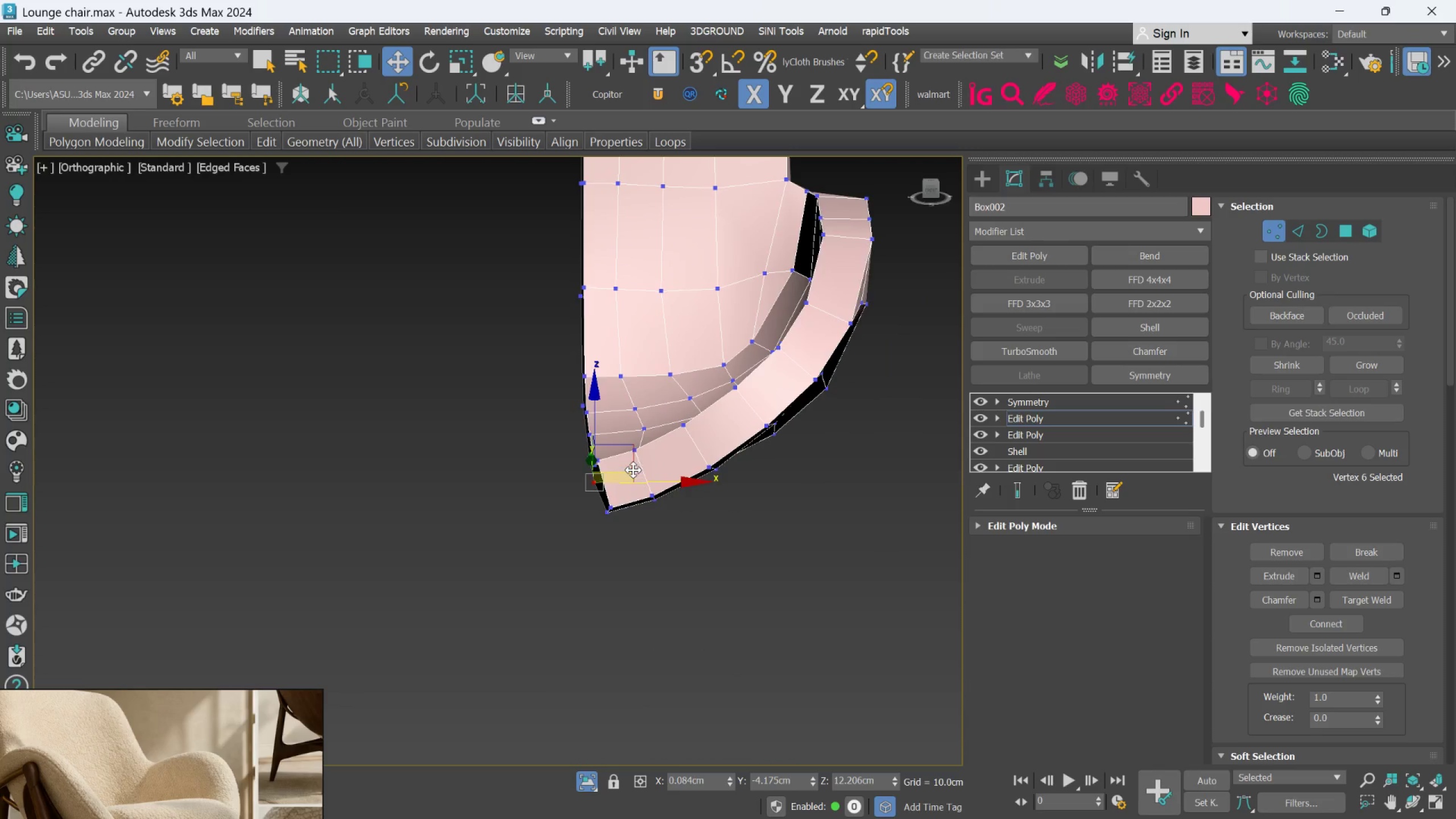 
left_click([1079, 490])
 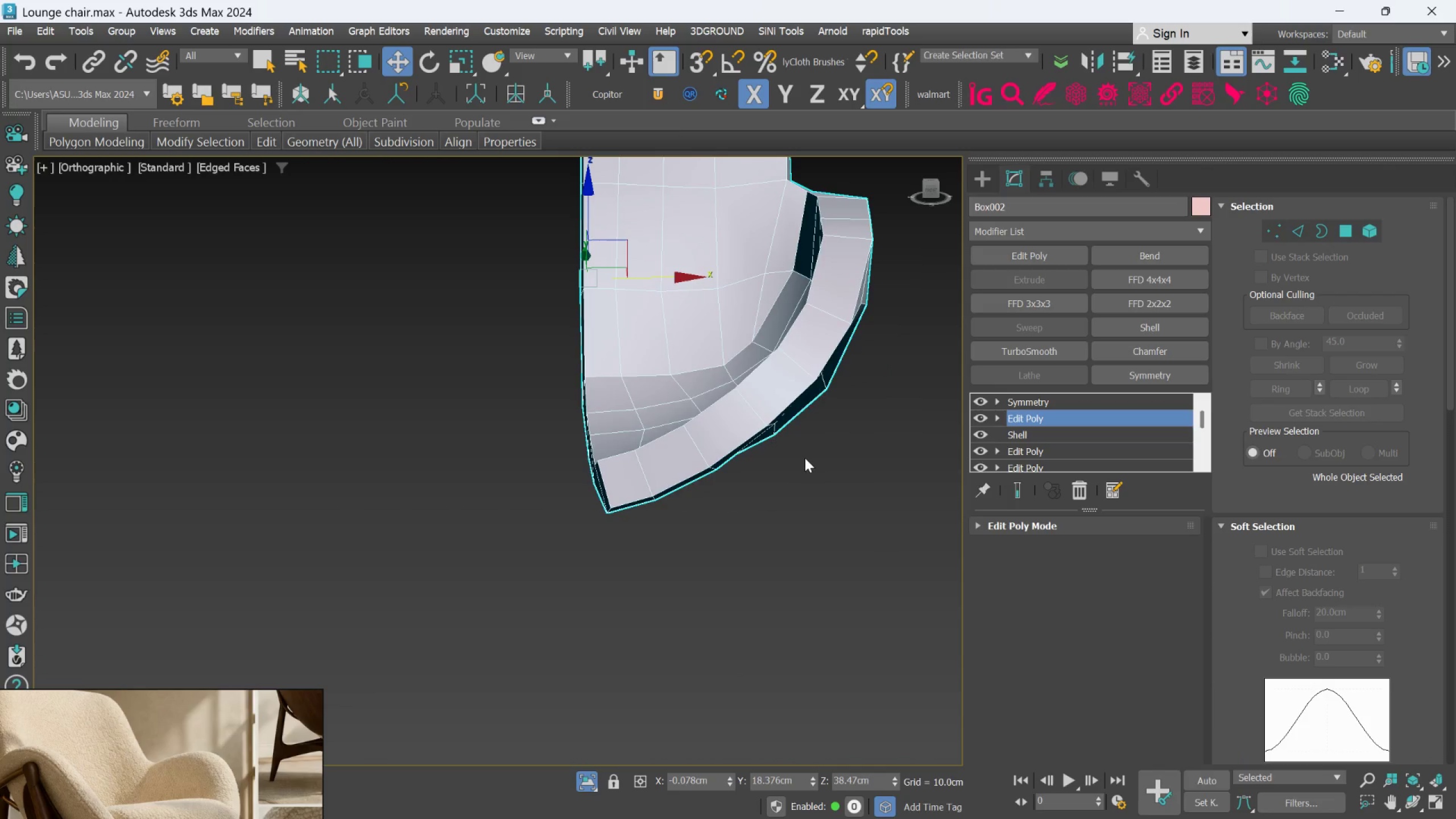 
hold_key(key=AltLeft, duration=0.64)
 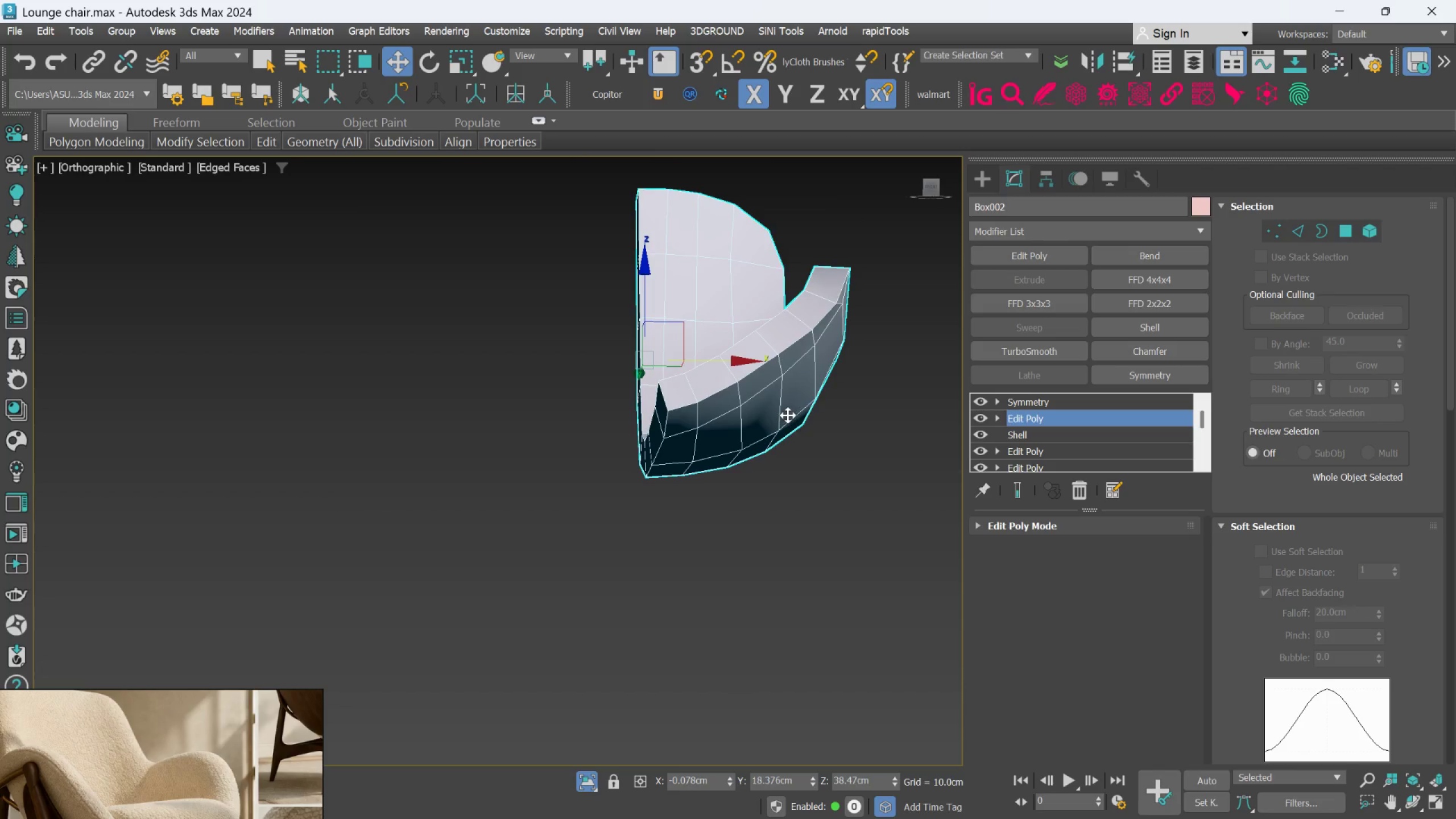 
scroll: coordinate [787, 456], scroll_direction: down, amount: 1.0
 